 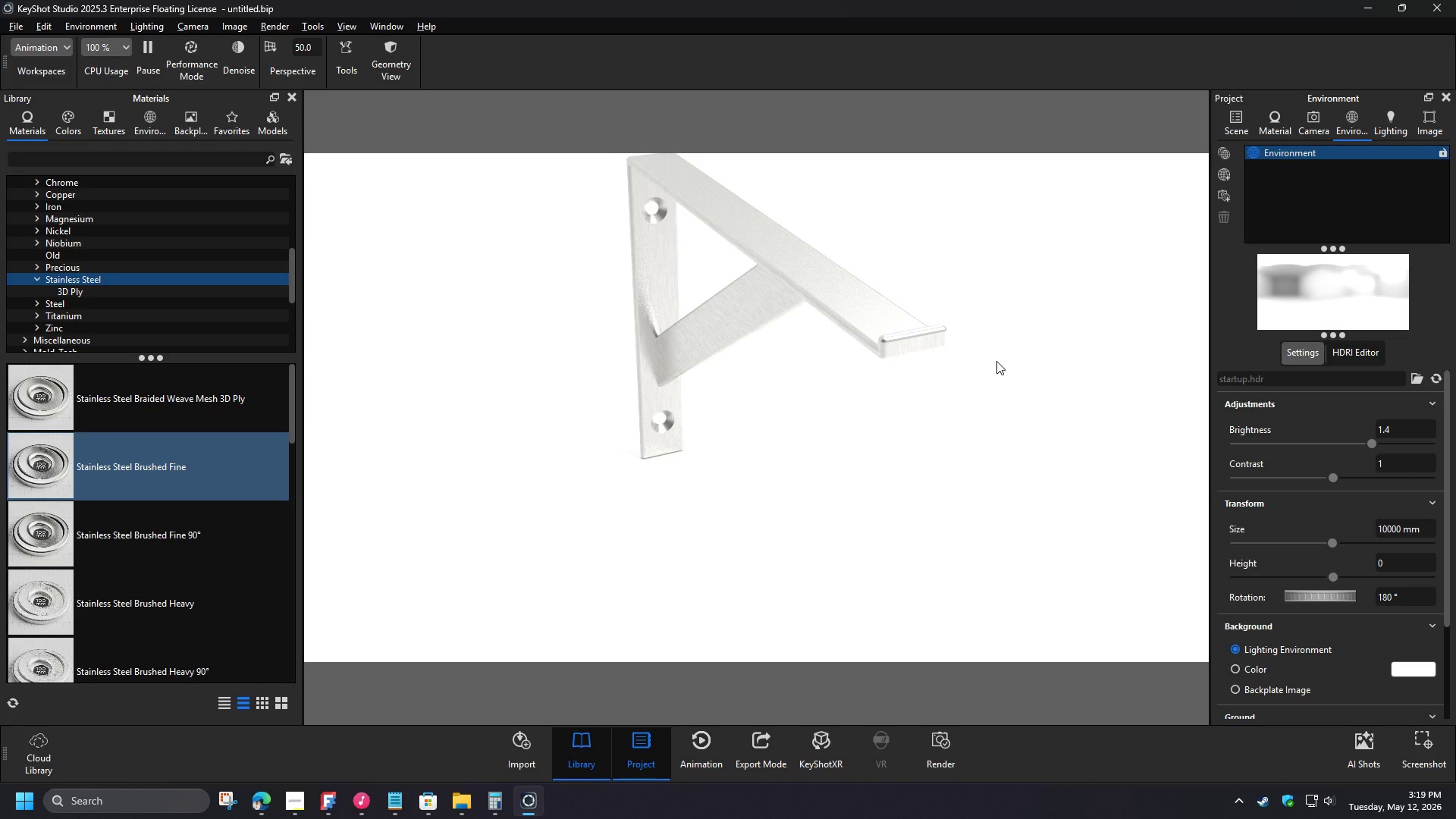 
left_click([1307, 136])
 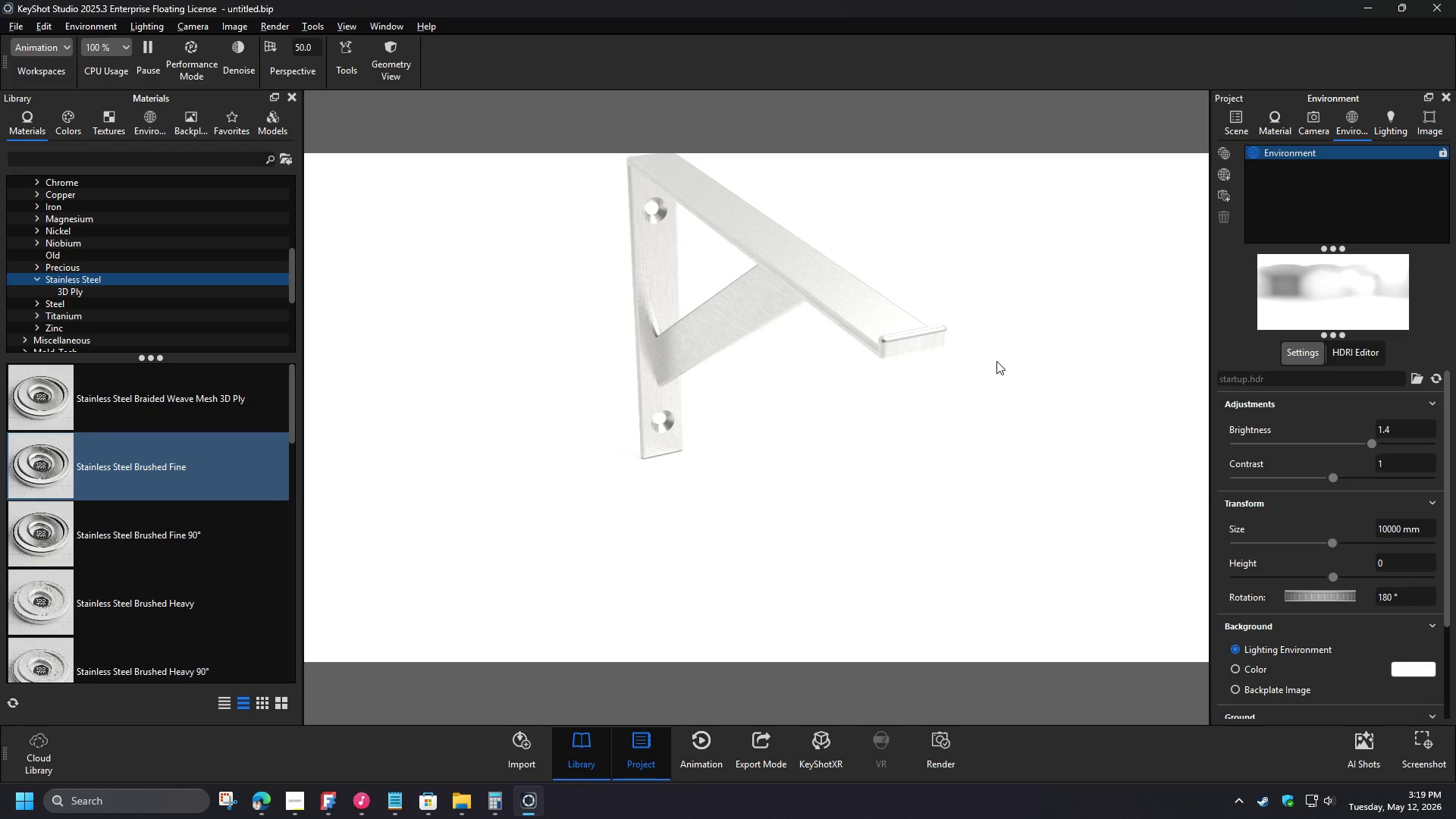 
left_click([1276, 124])
 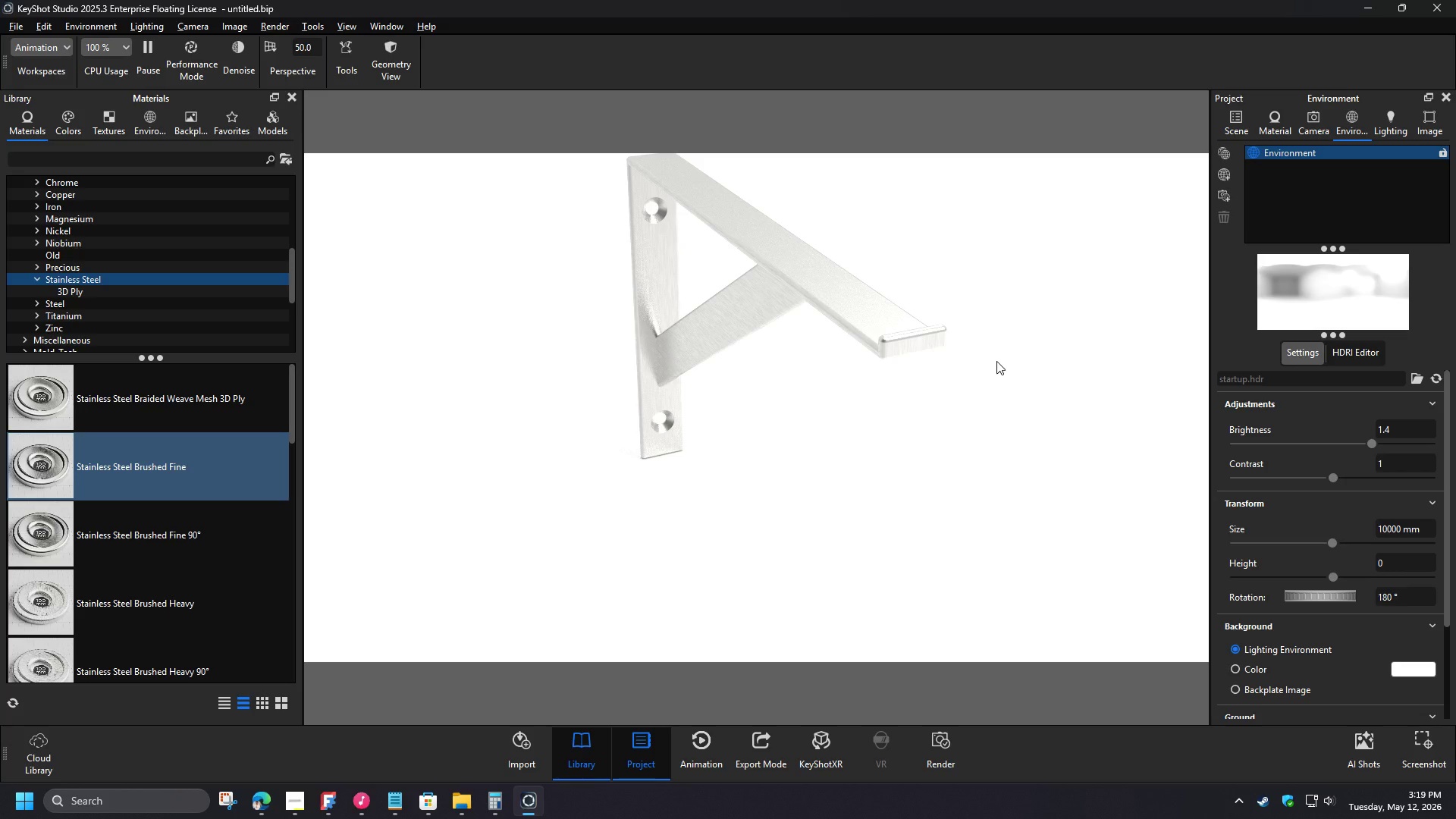 
double_click([1274, 530])
 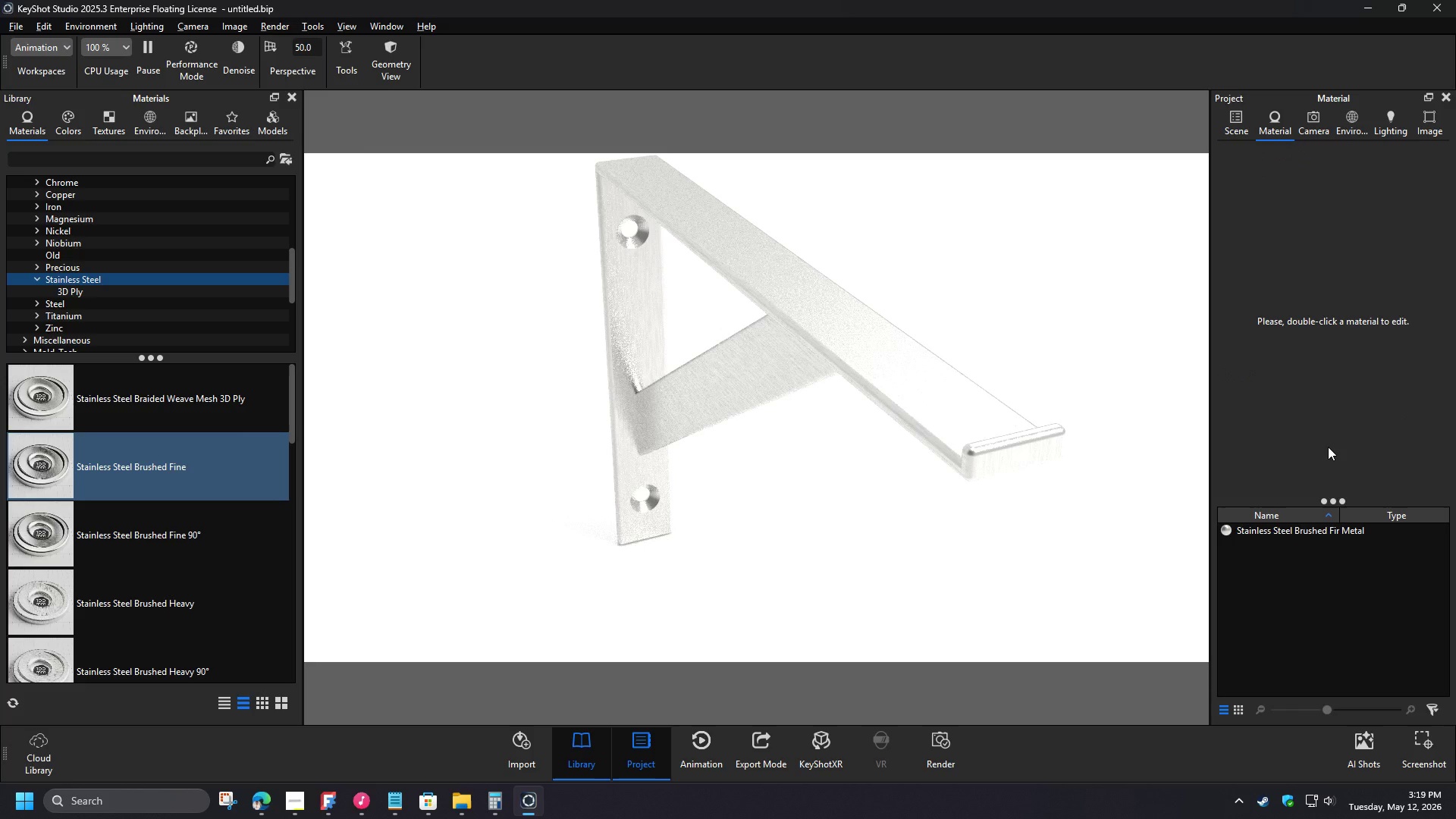 
left_click([1339, 235])
 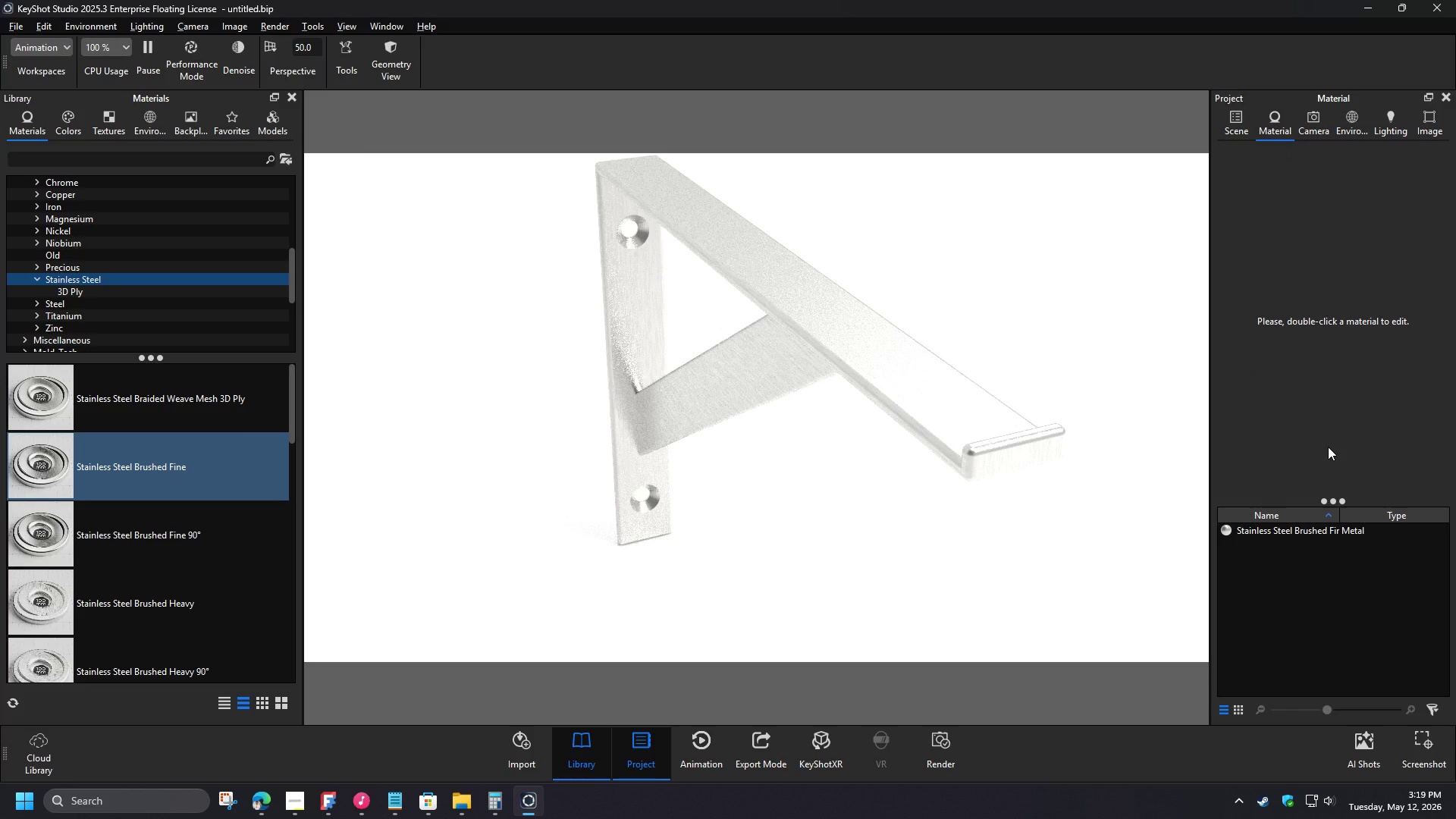 
left_click([1363, 355])
 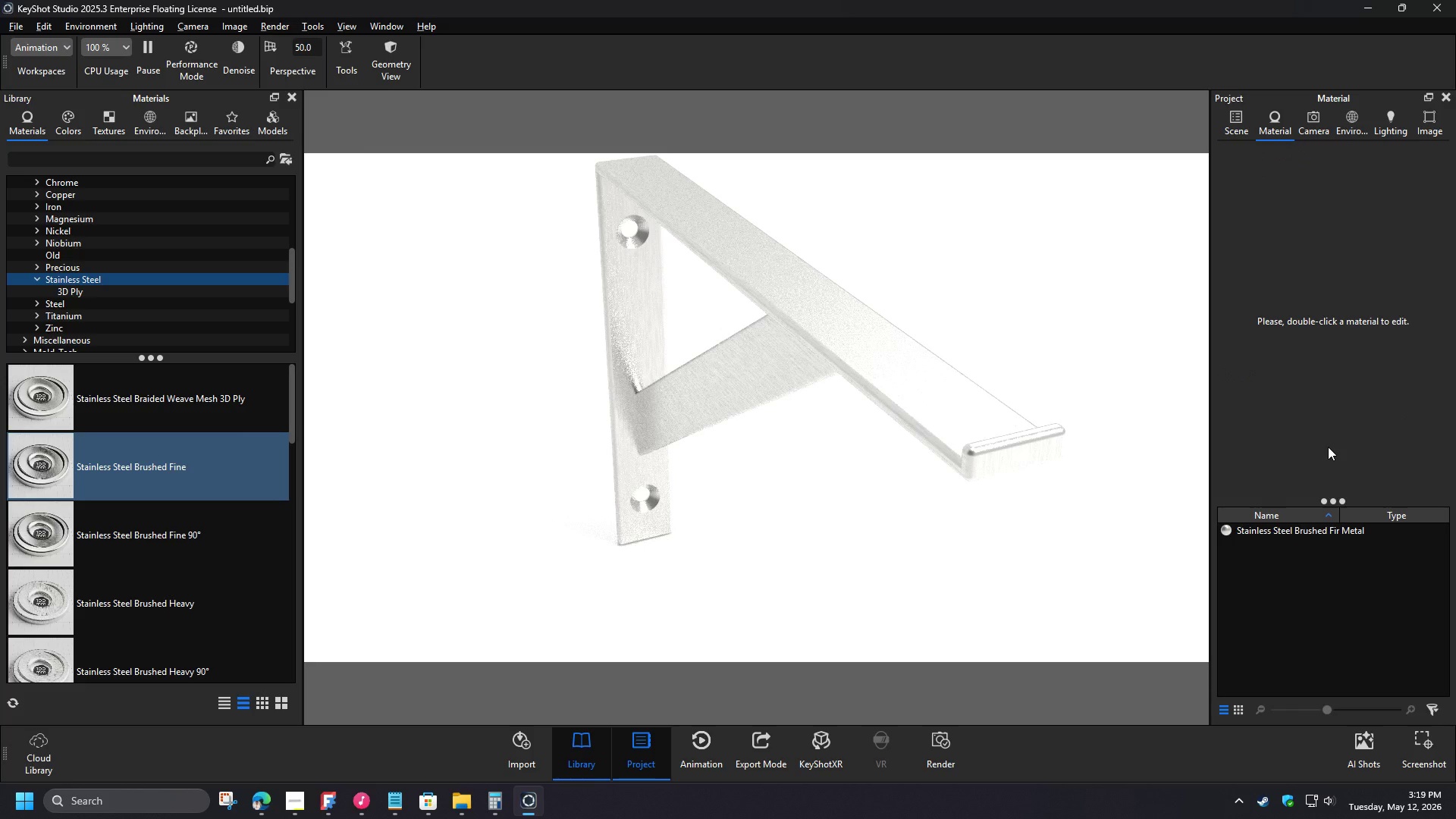 
left_click([1369, 376])
 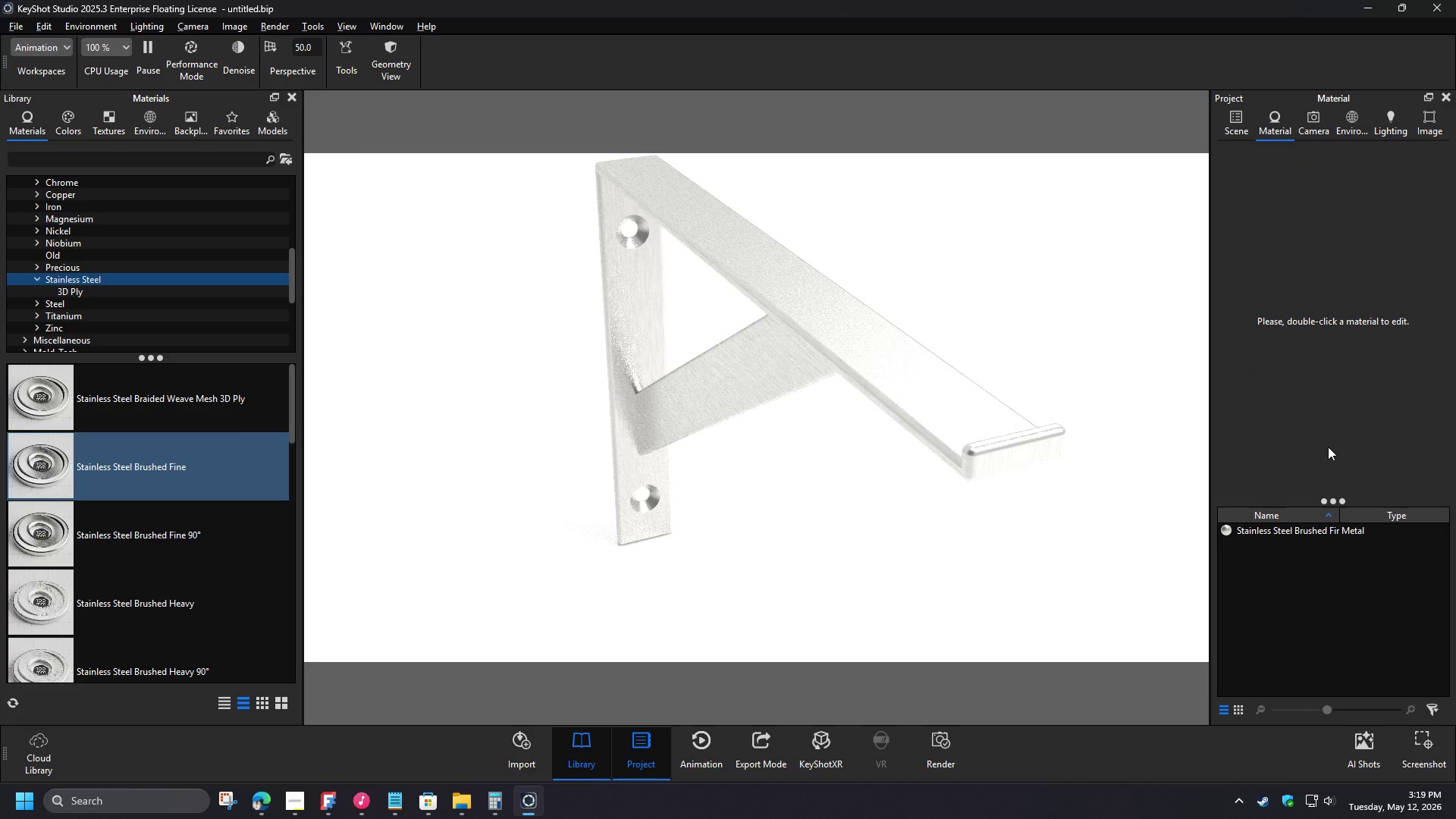 
left_click_drag(start_coordinate=[674, 406], to_coordinate=[702, 445])
 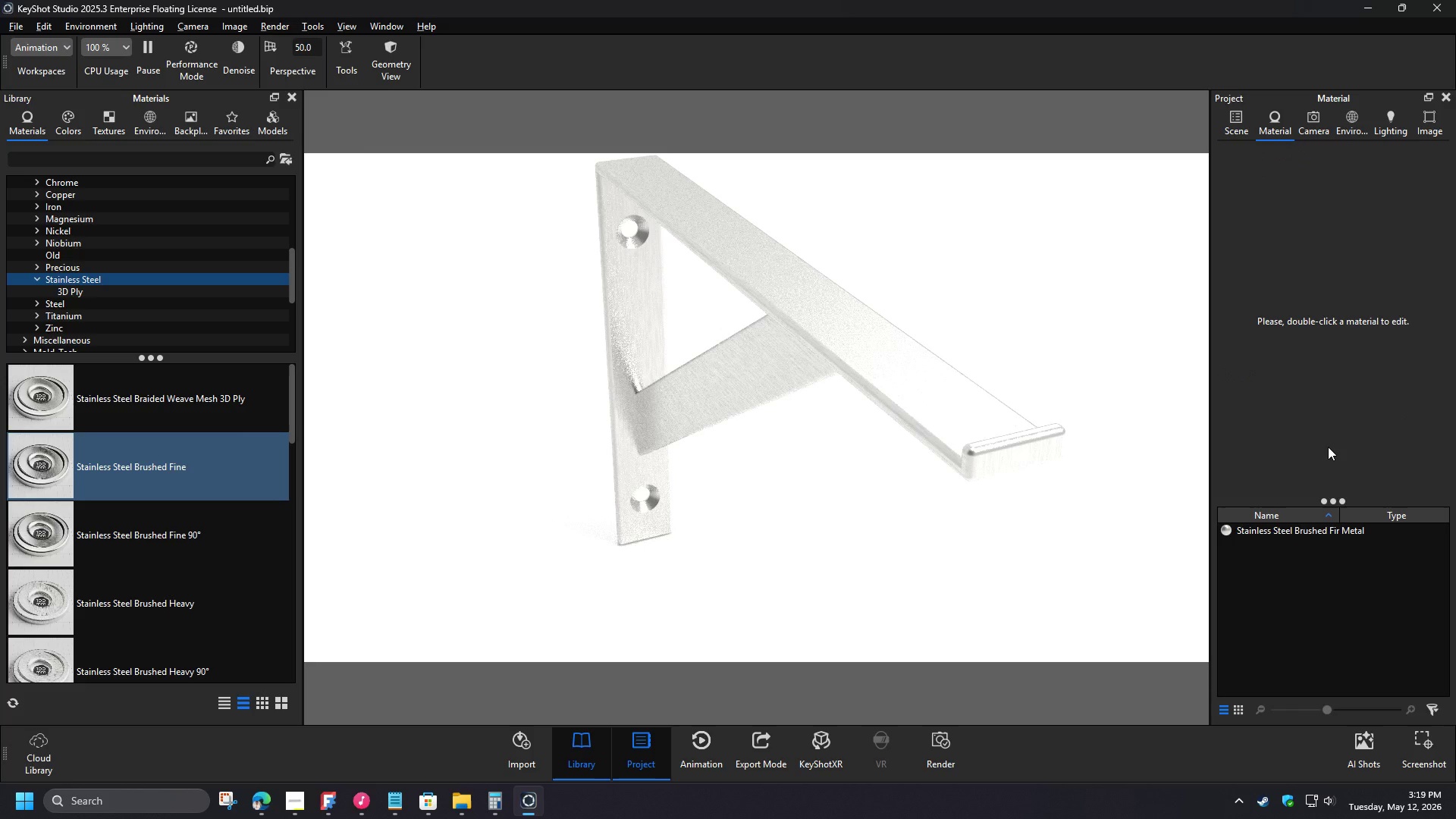 
left_click([1320, 124])
 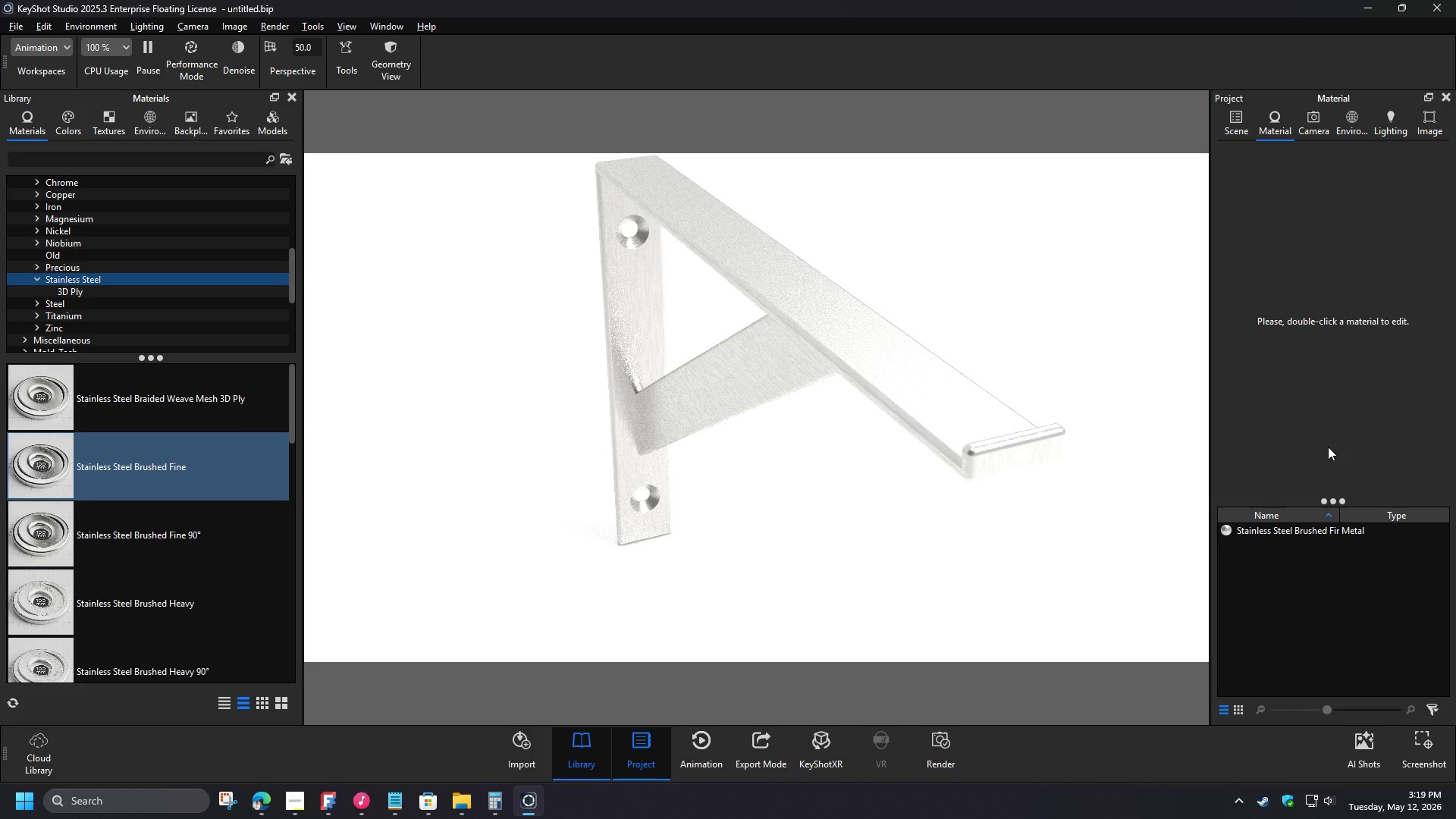 
left_click([1225, 152])
 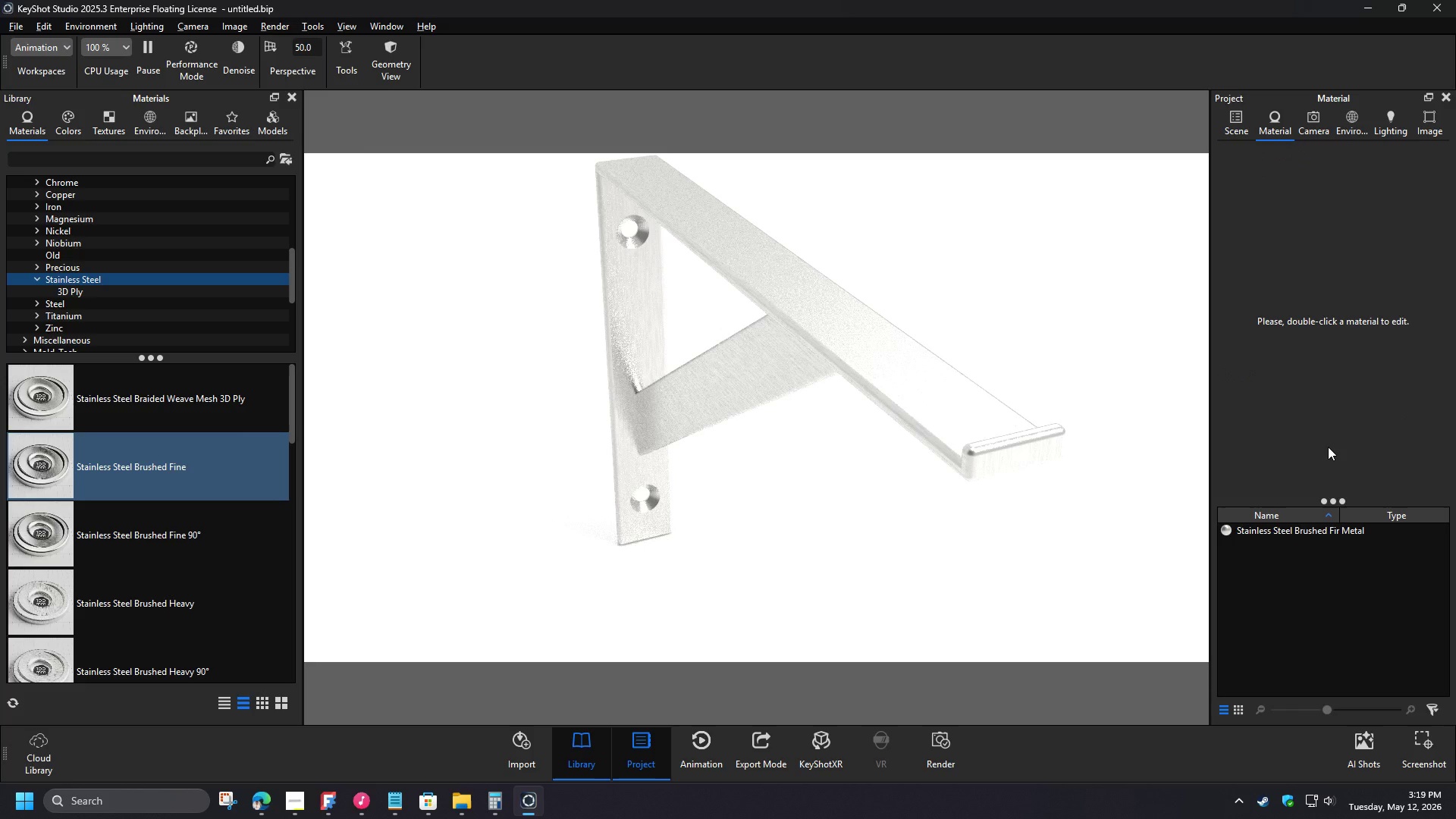 
type(front)
 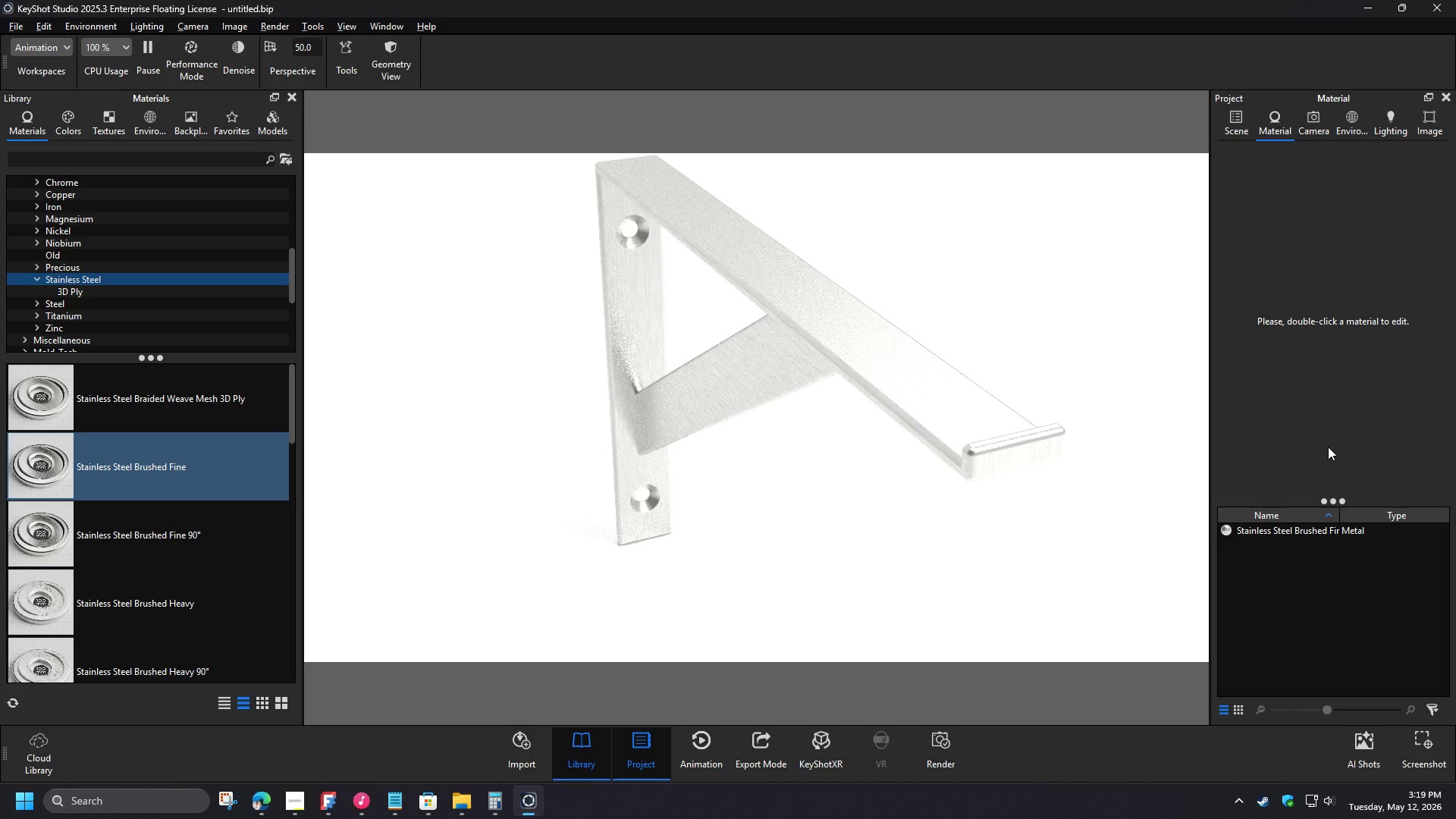 
left_click([1304, 196])
 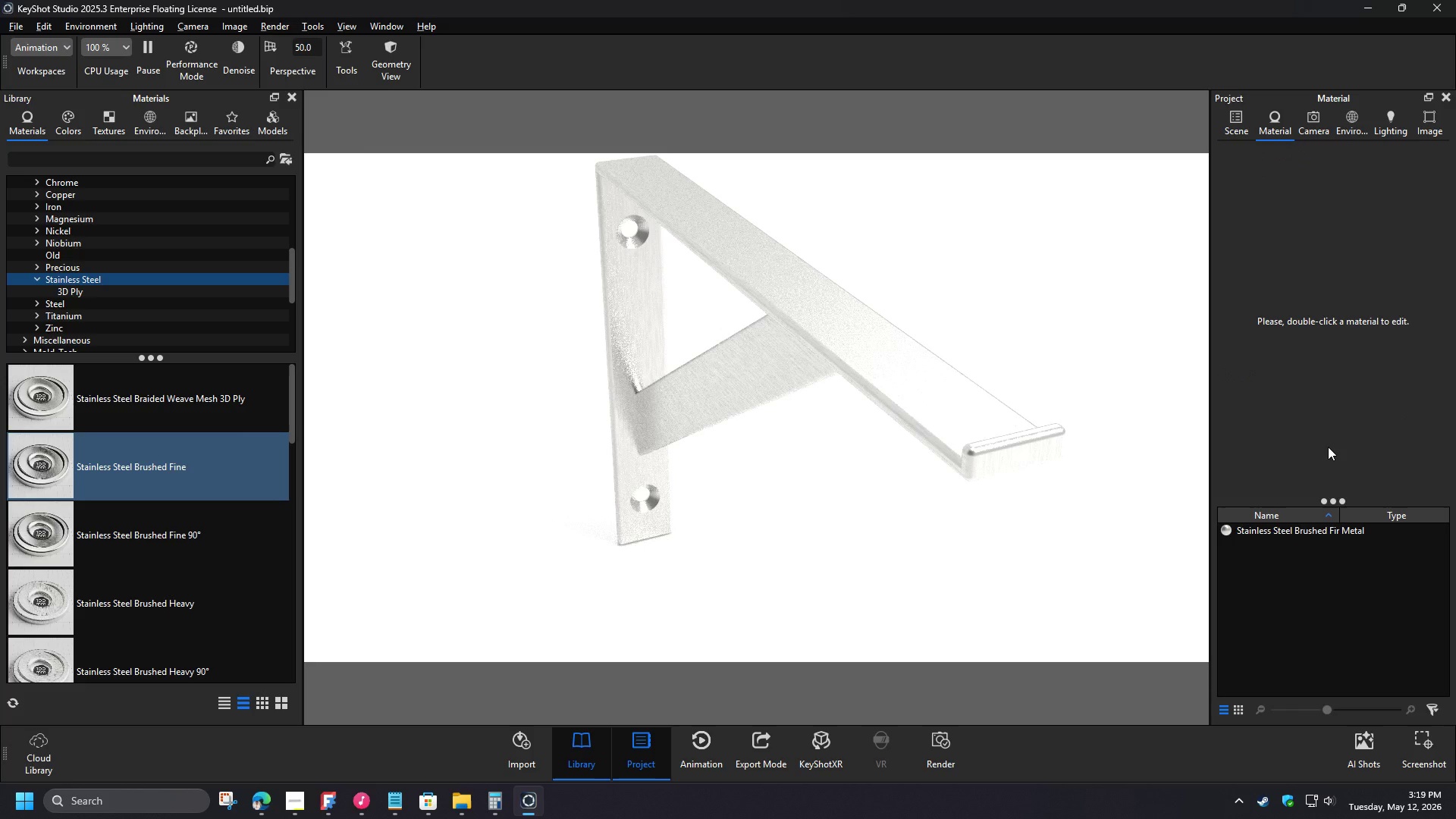 
wait(7.11)
 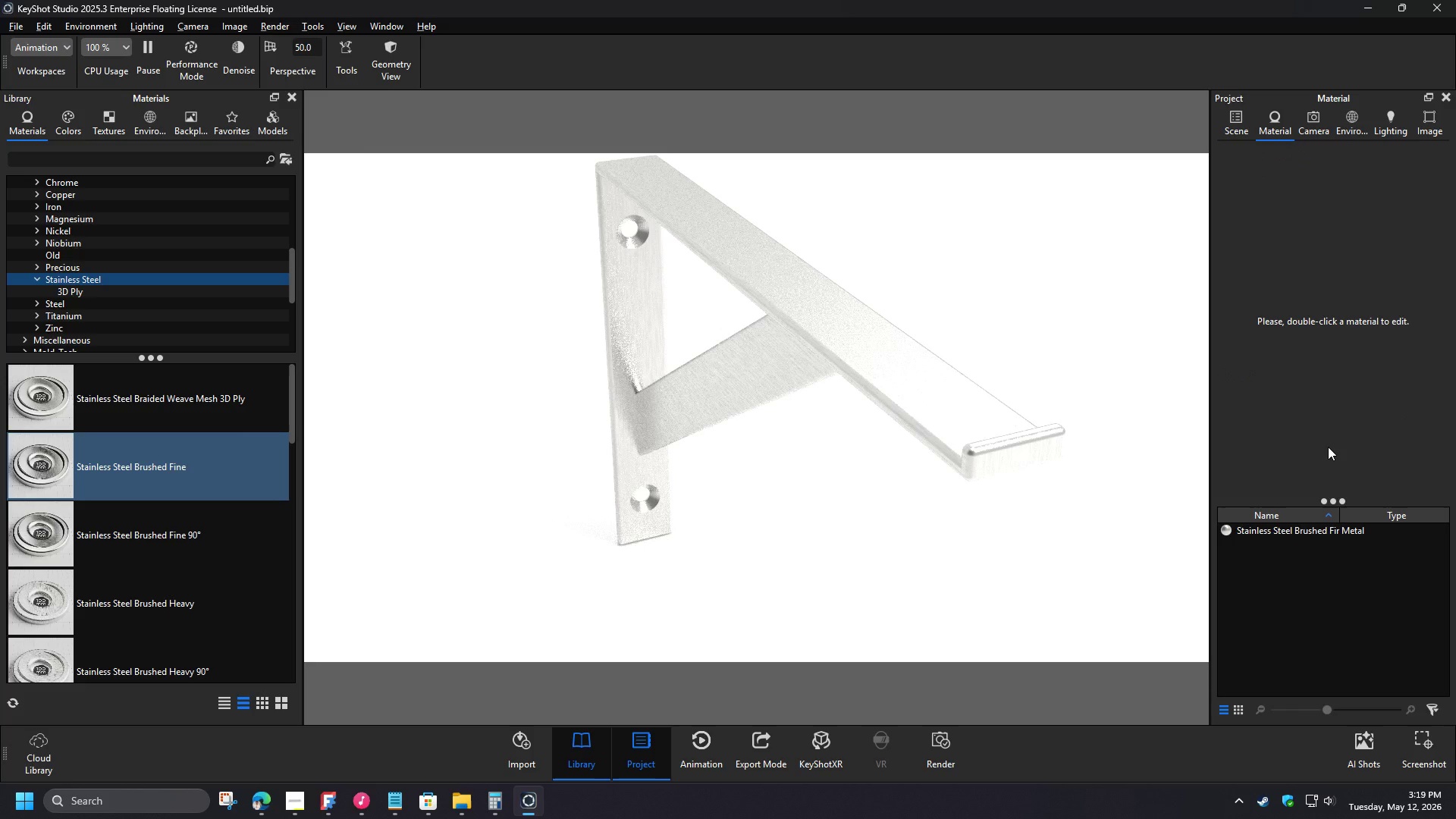 
type(mo)
 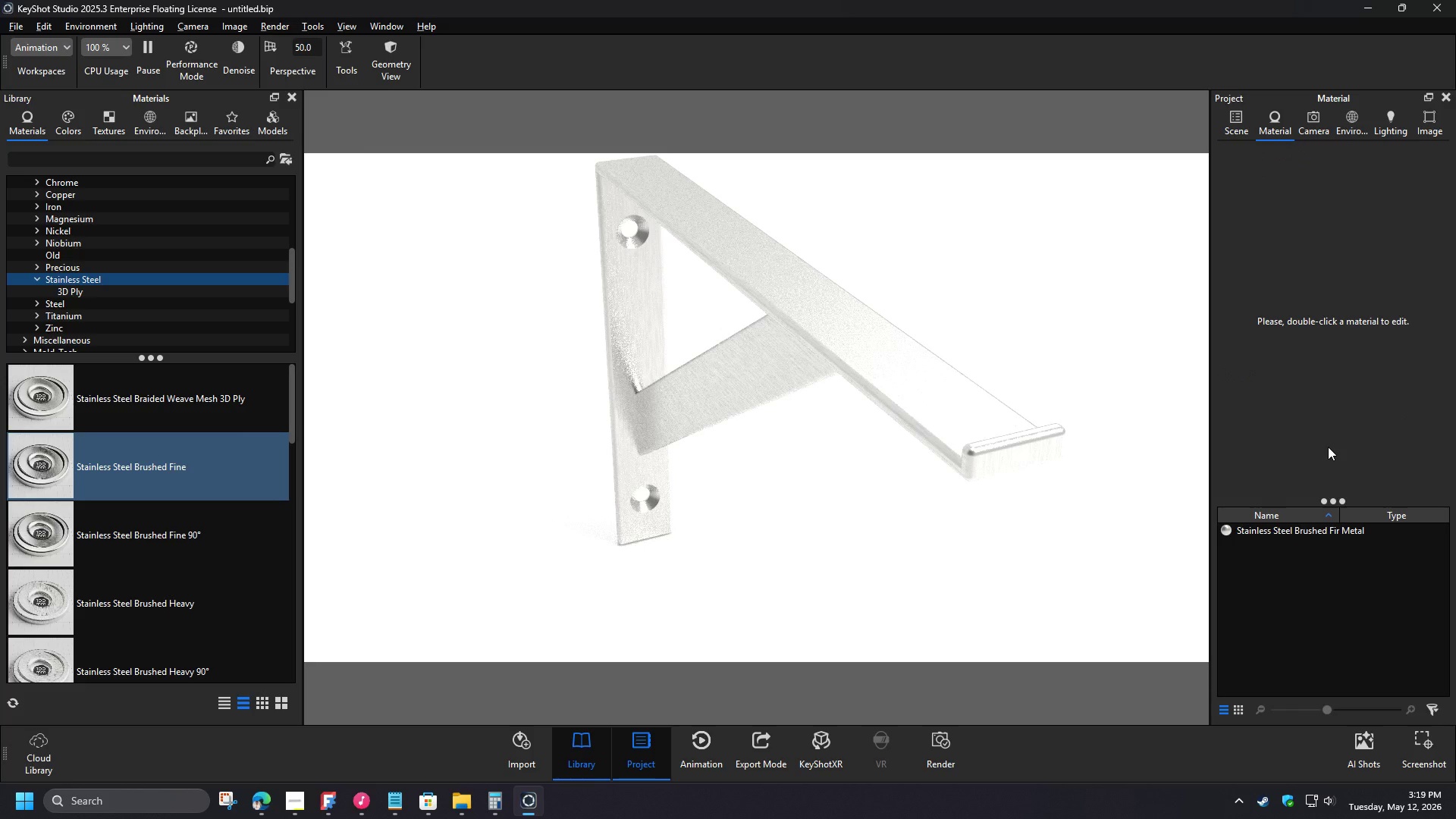 
left_click([101, 124])
 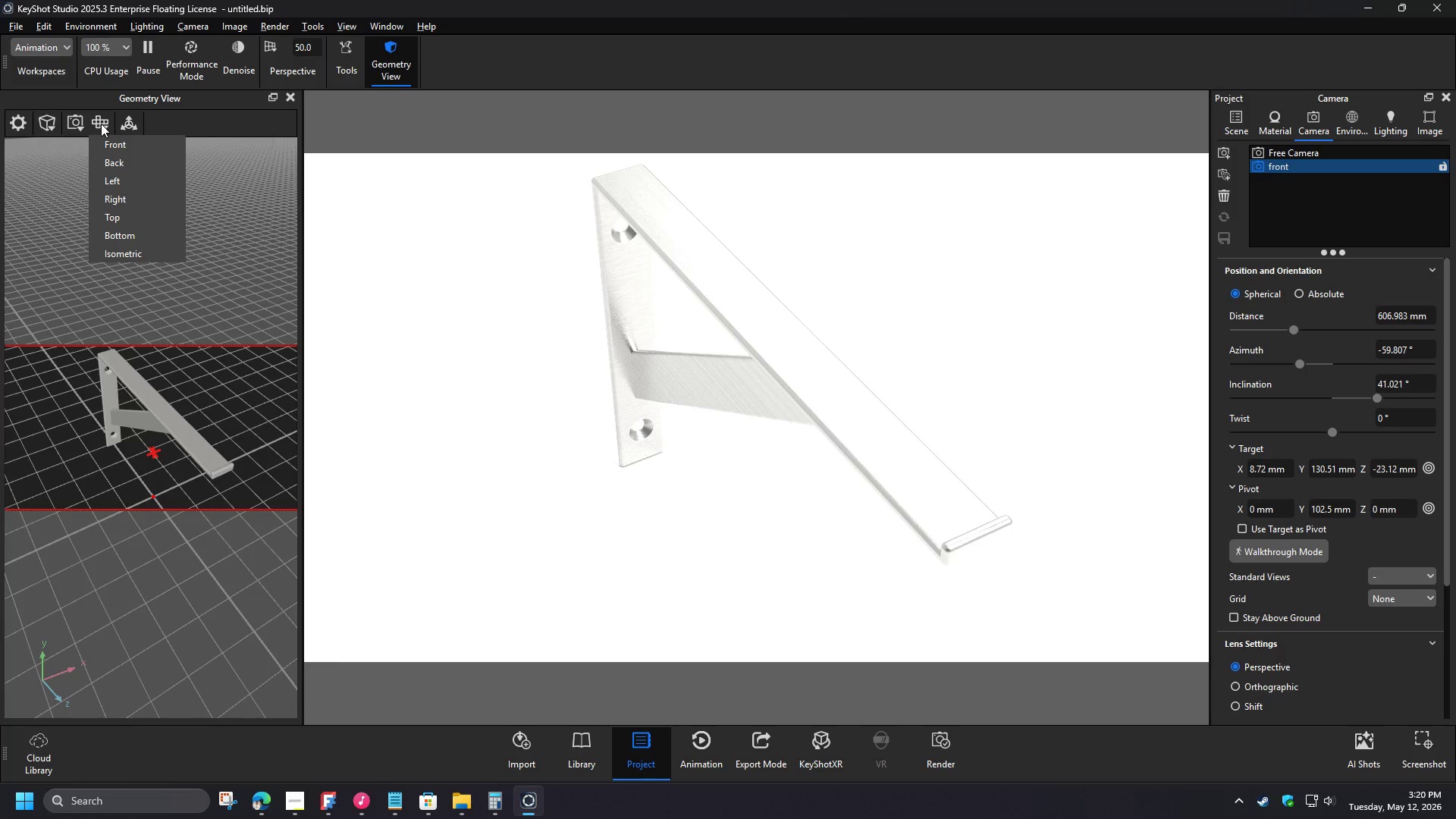 
left_click([117, 143])
 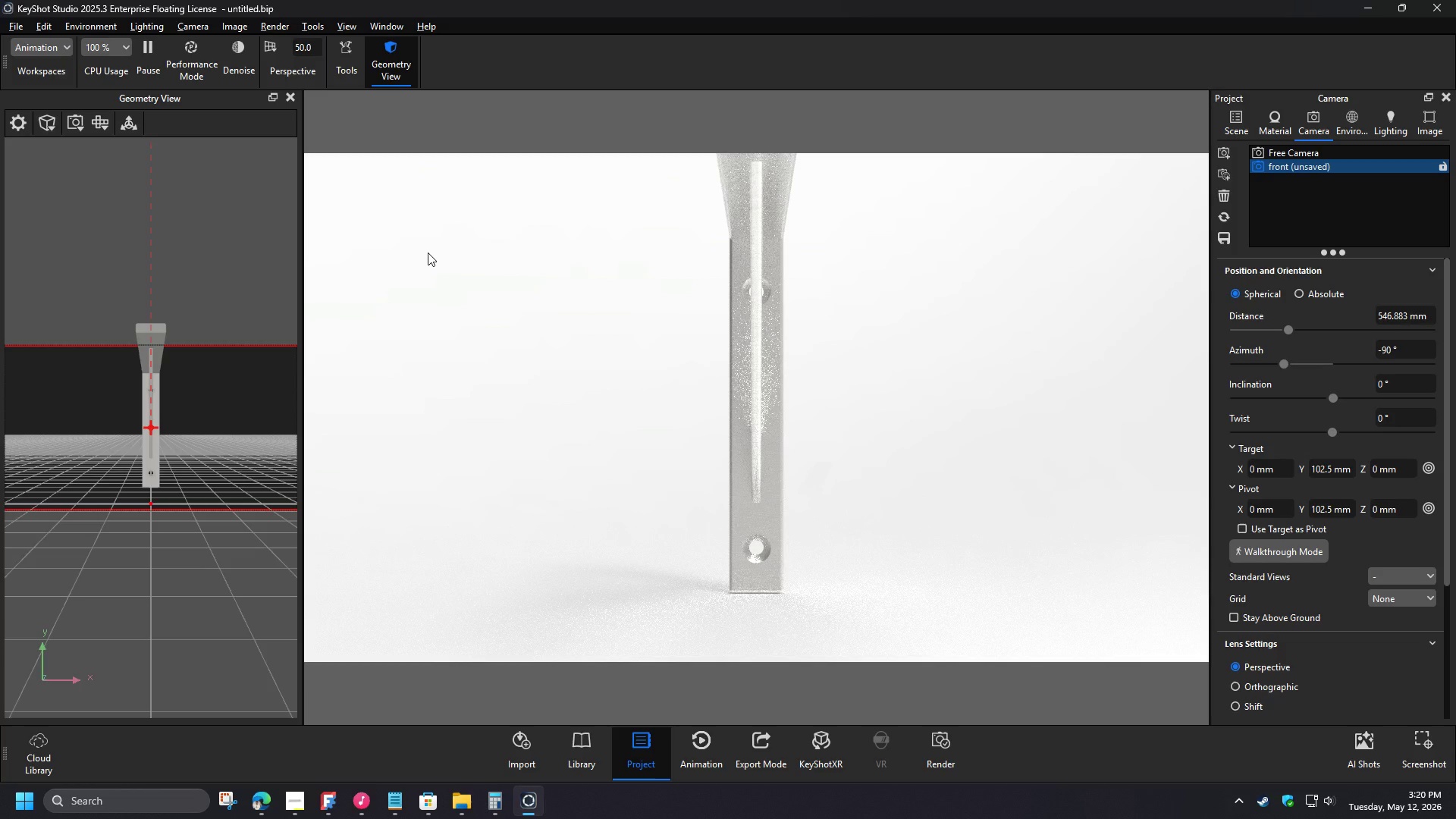 
scroll: coordinate [702, 445], scroll_direction: down, amount: 2.0
 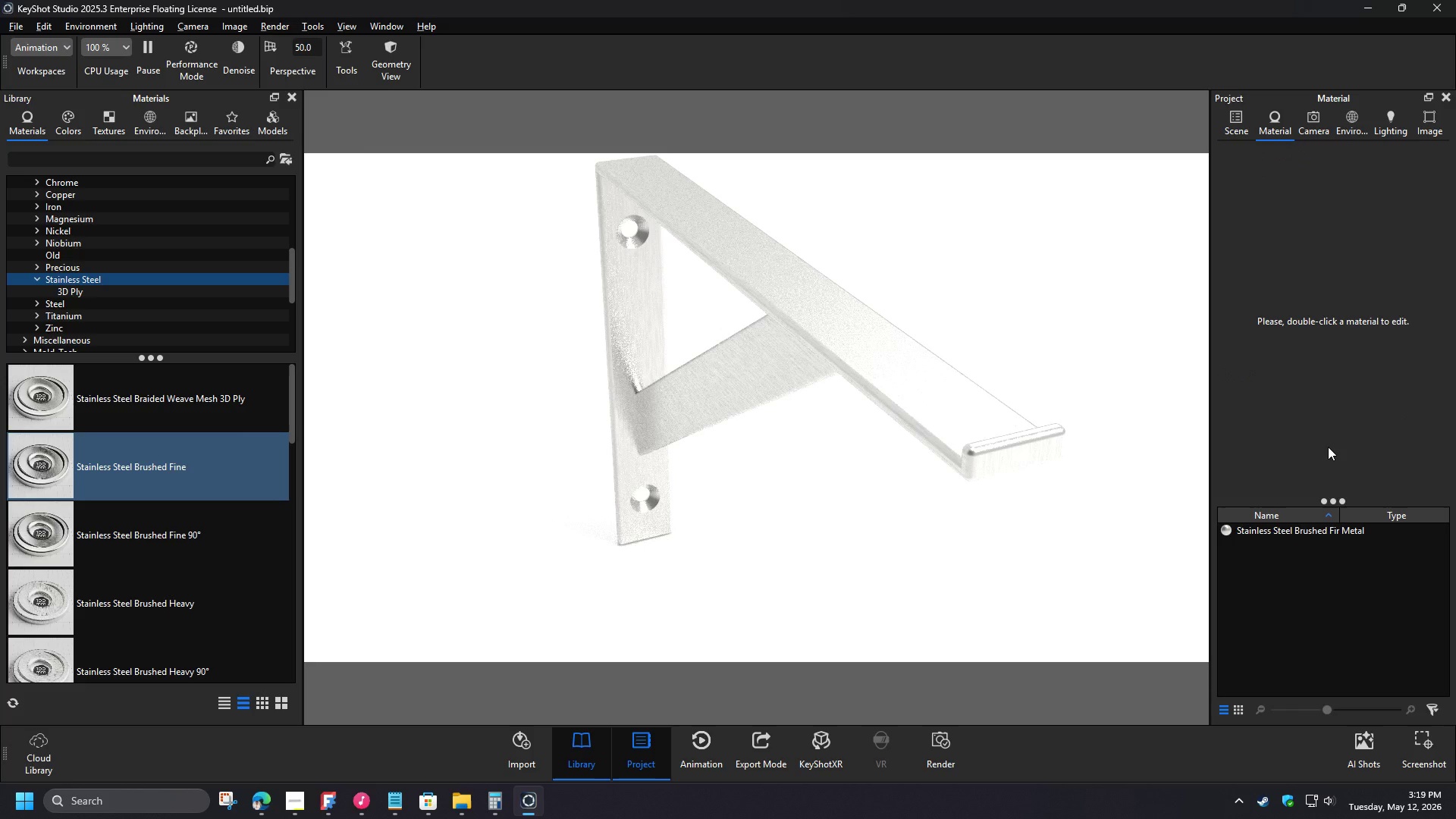 
double_click([296, 53])
 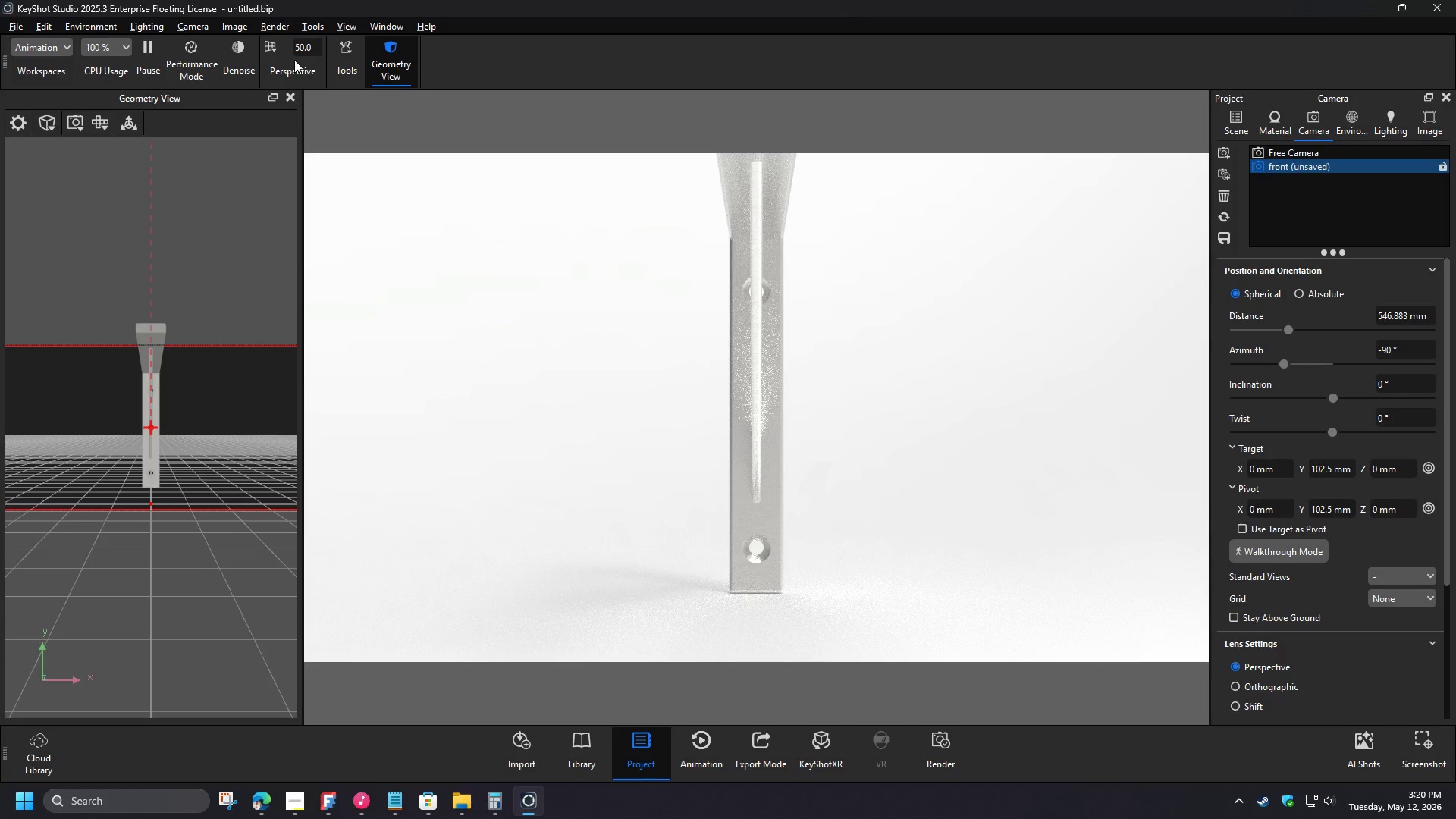 
key(Numpad2)
 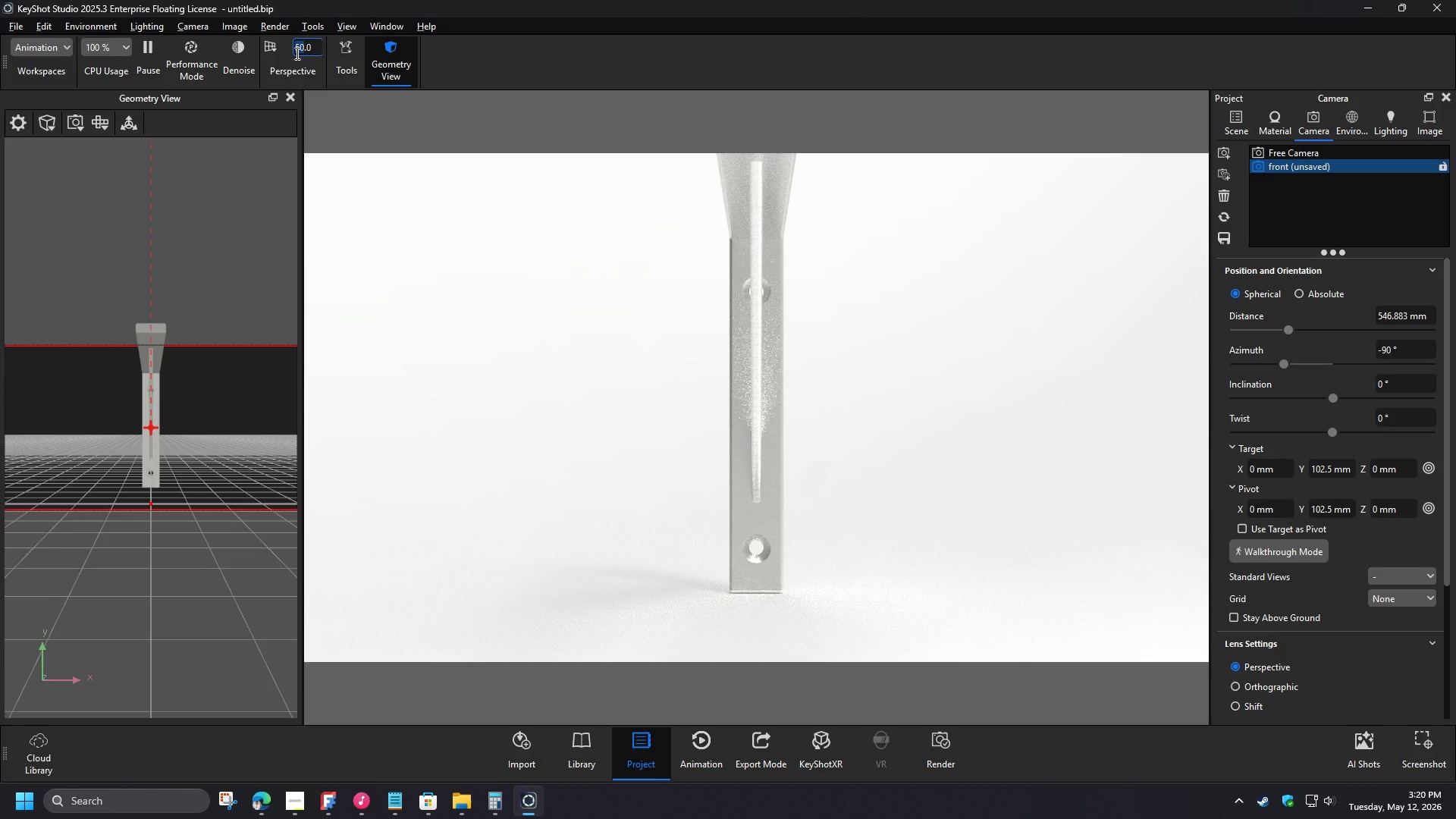 
key(Numpad0)
 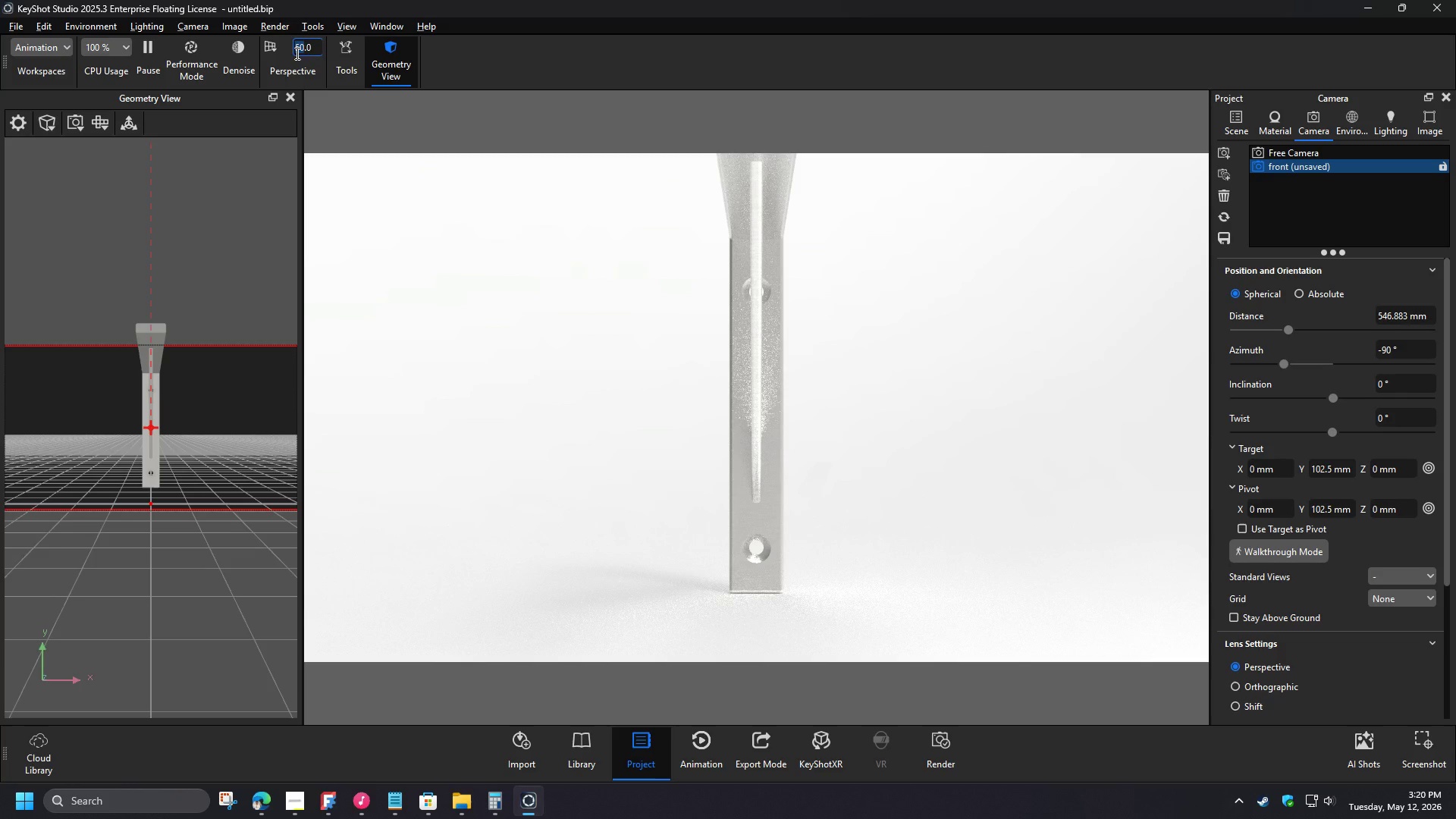 
key(Numpad0)
 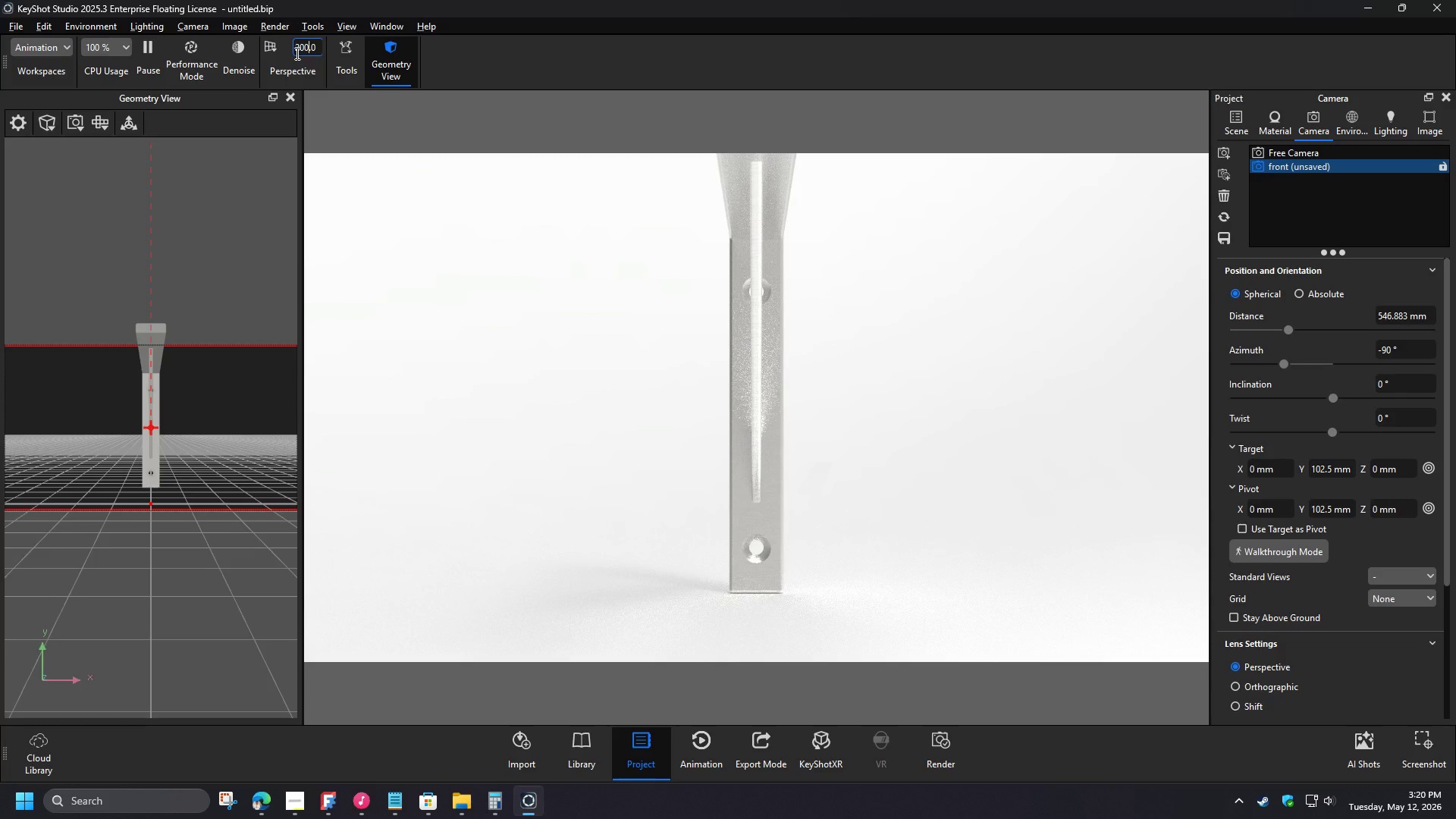 
key(Numpad0)
 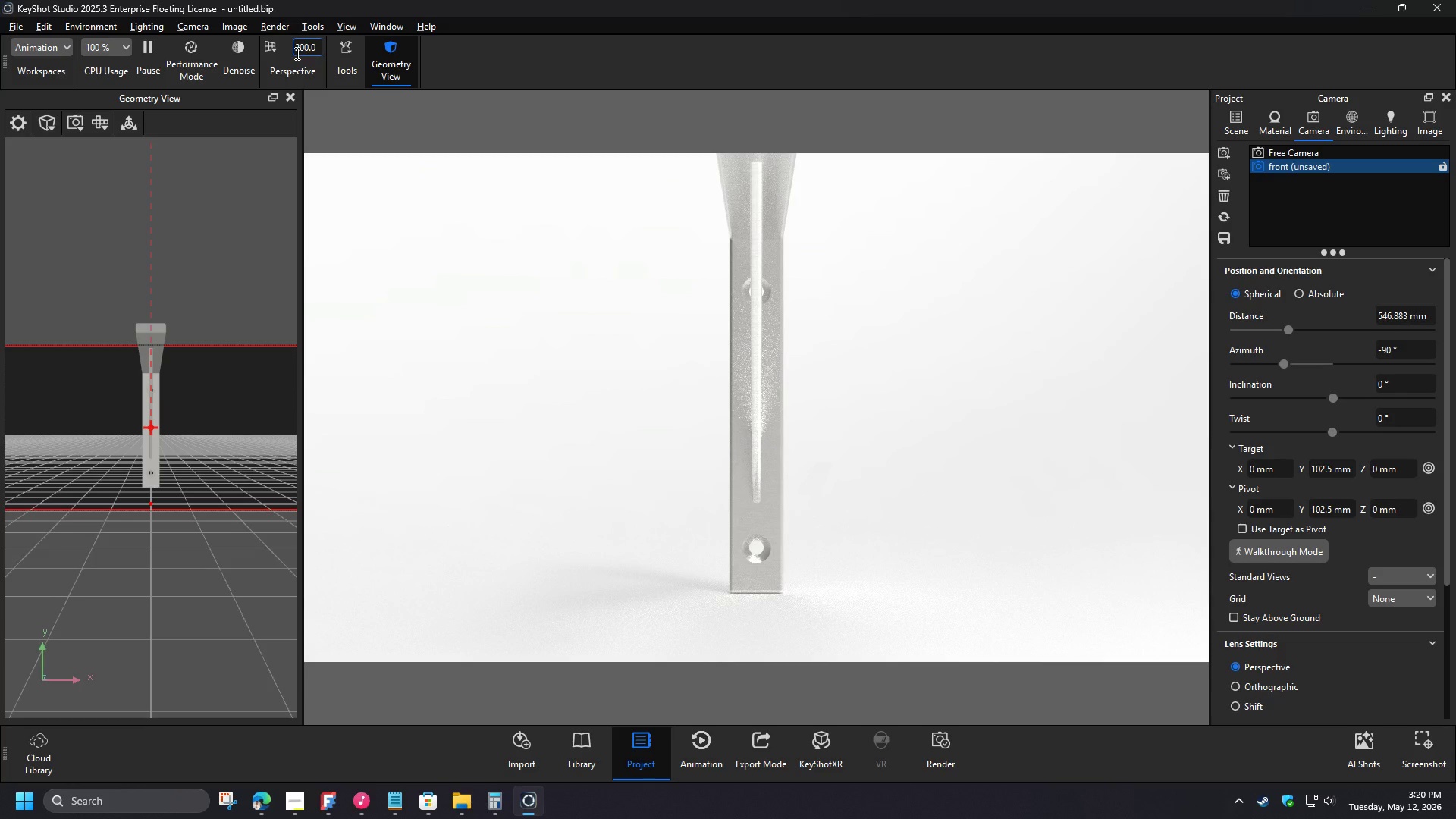 
key(NumpadEnter)
 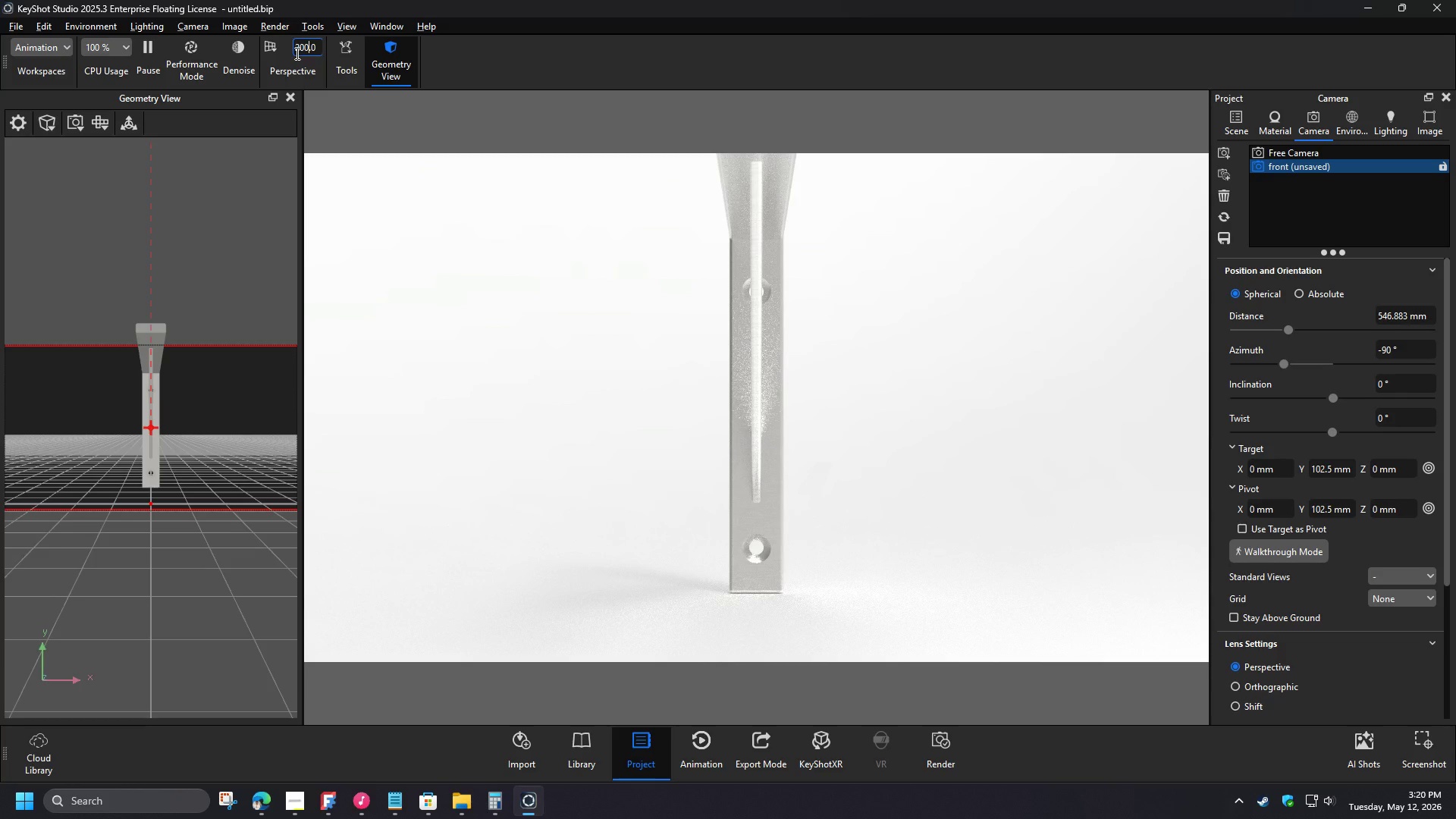 
left_click_drag(start_coordinate=[1378, 316], to_coordinate=[1438, 318])
 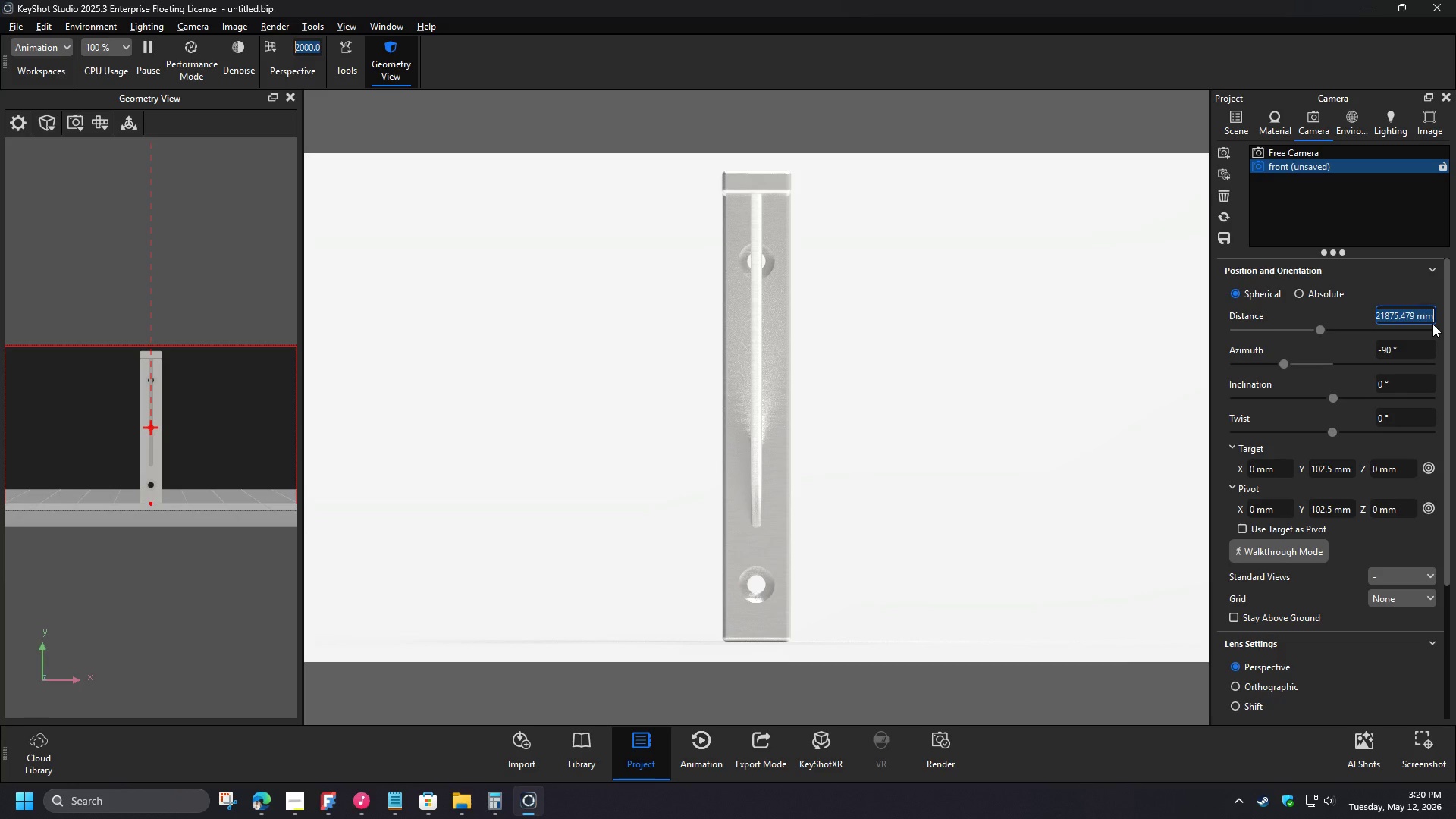 
wait(5.77)
 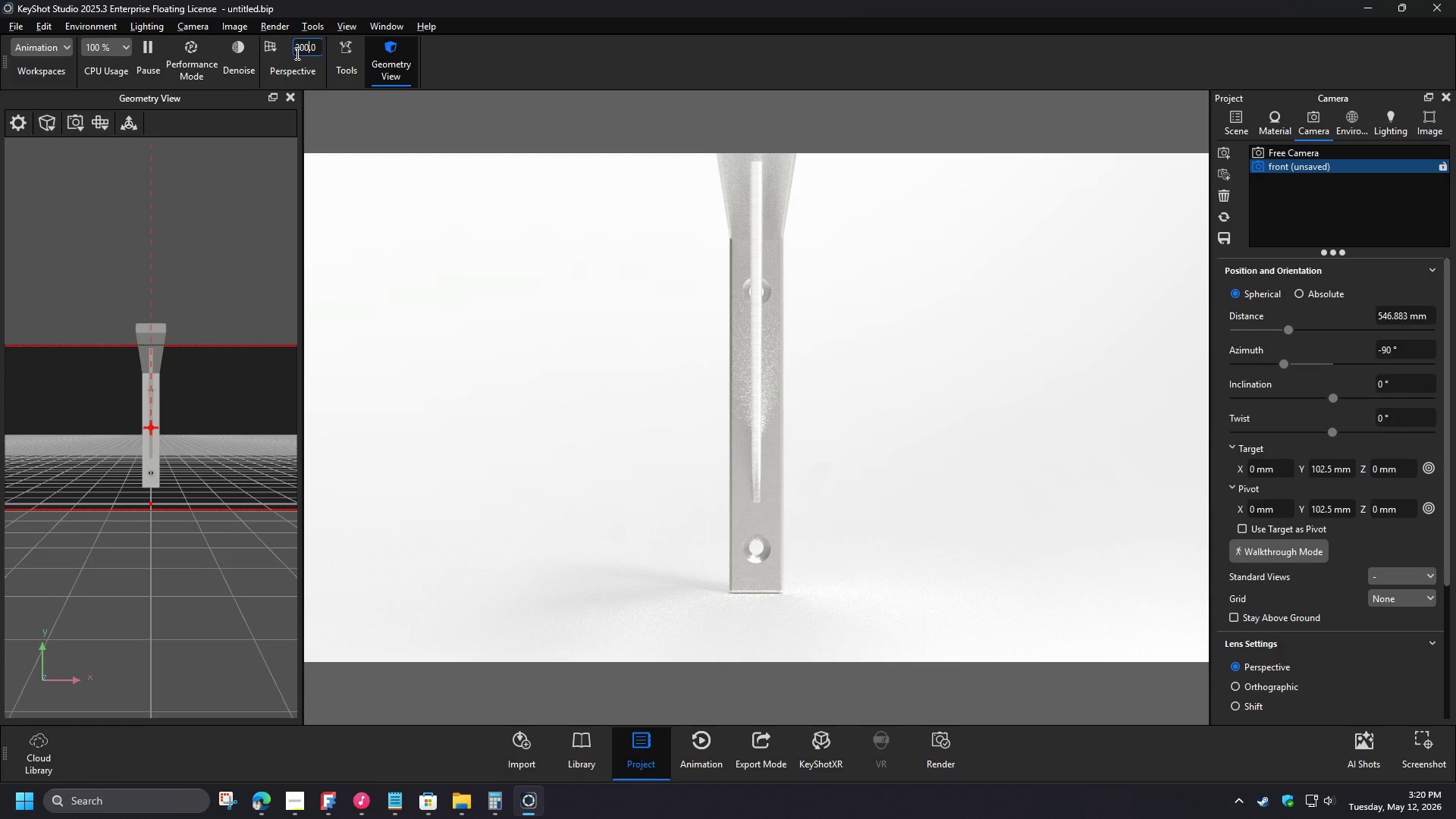 
key(Numpad2)
 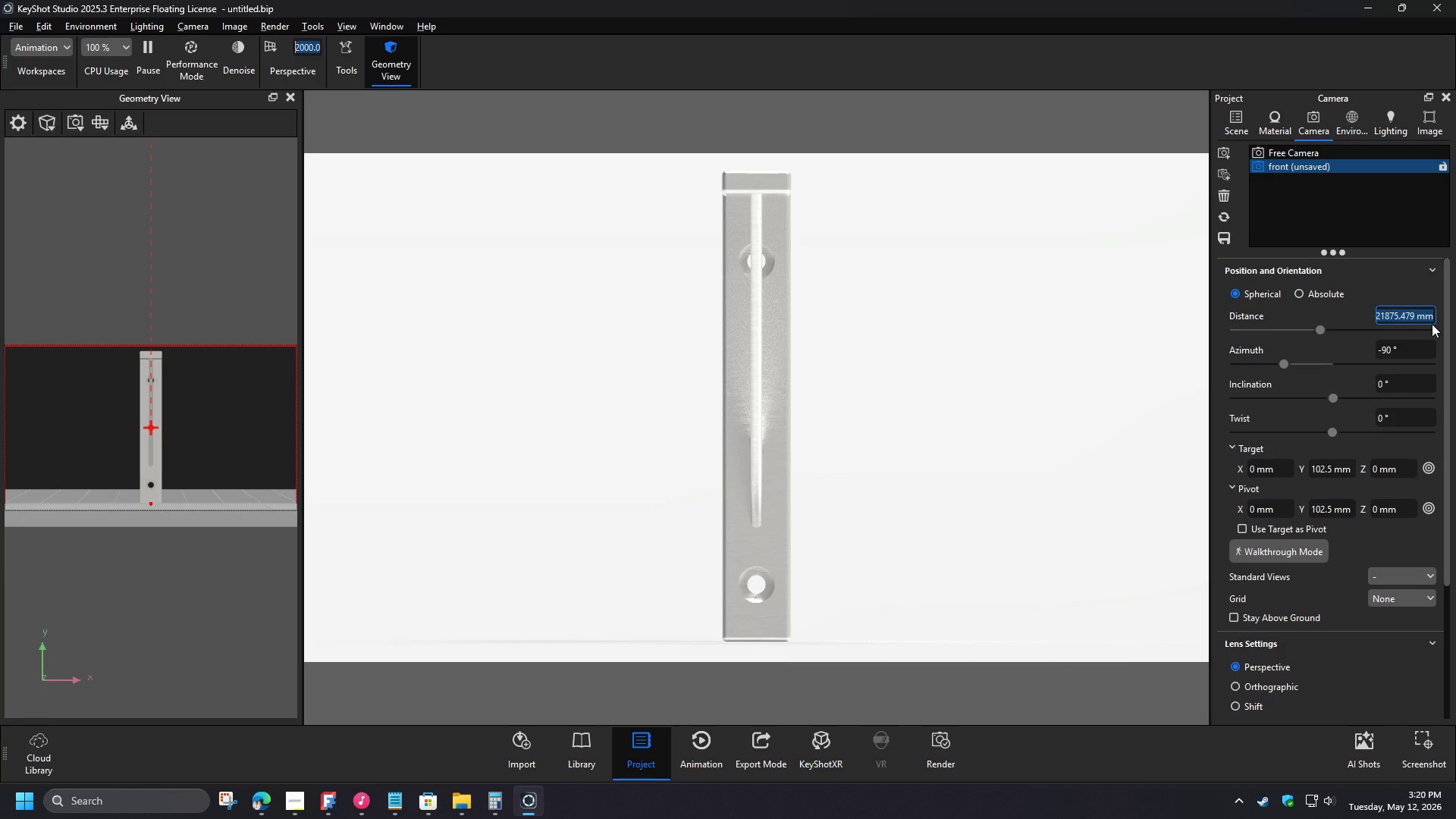 
key(Numpad2)
 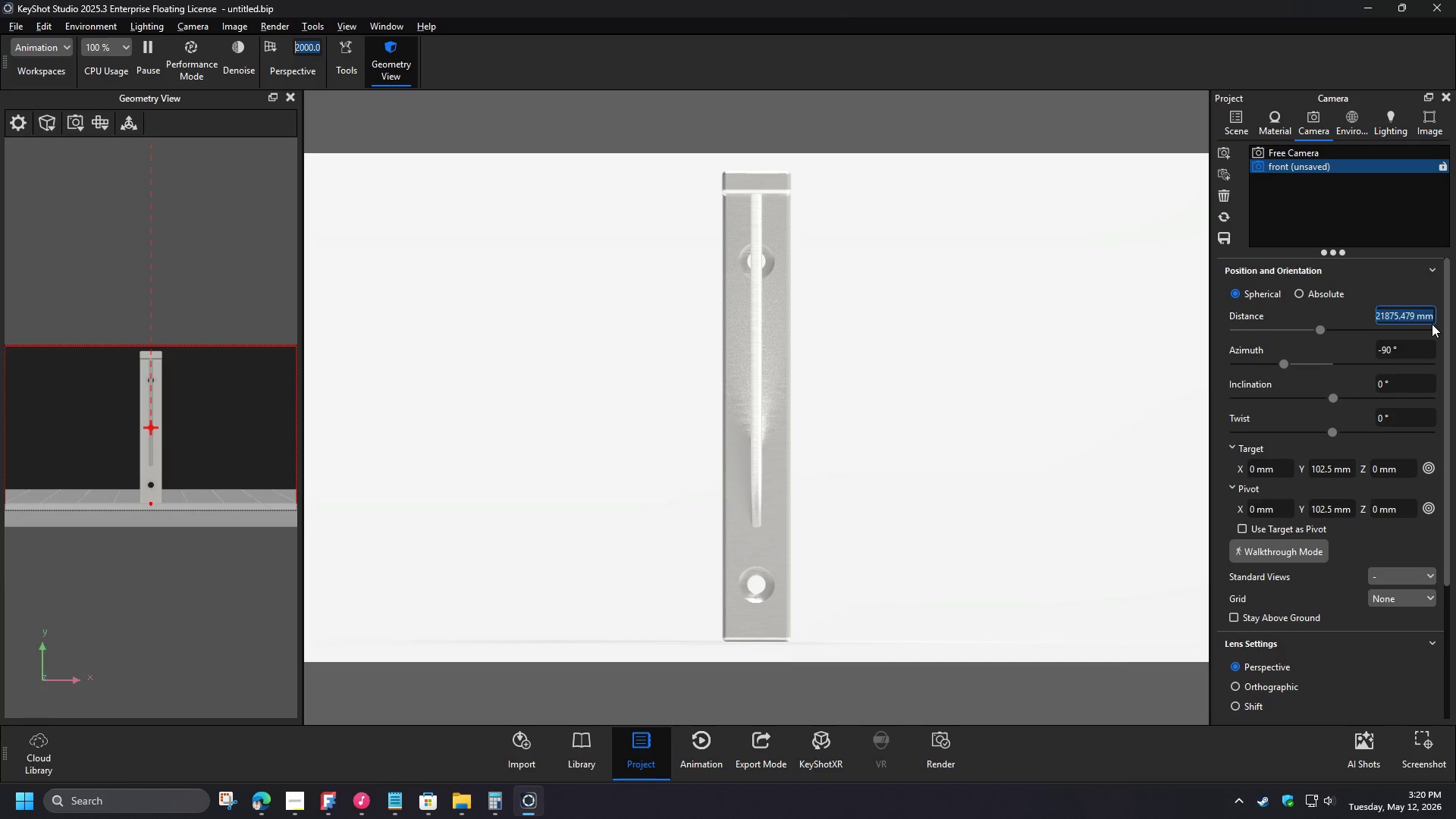 
key(Numpad0)
 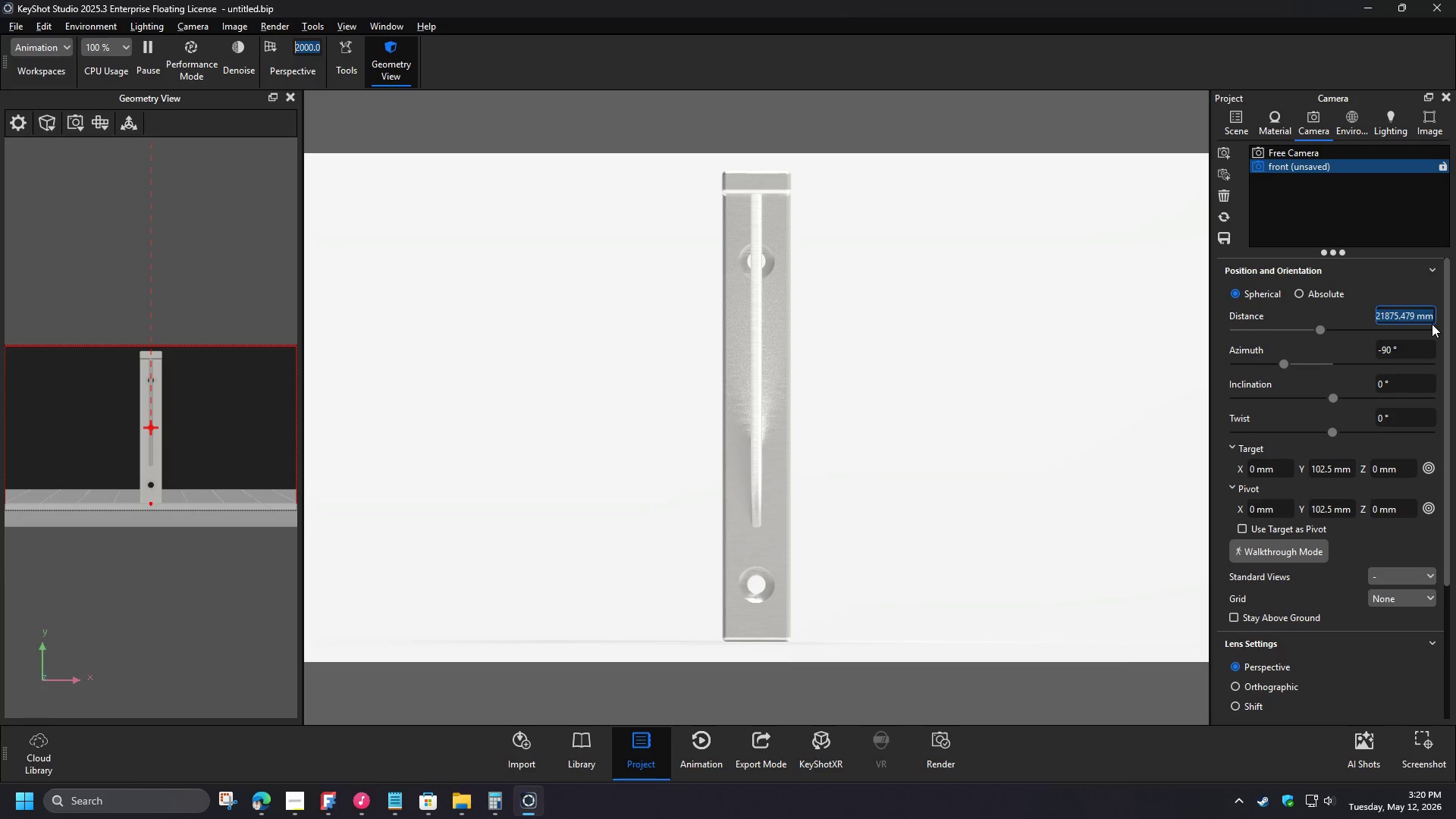 
key(Numpad0)
 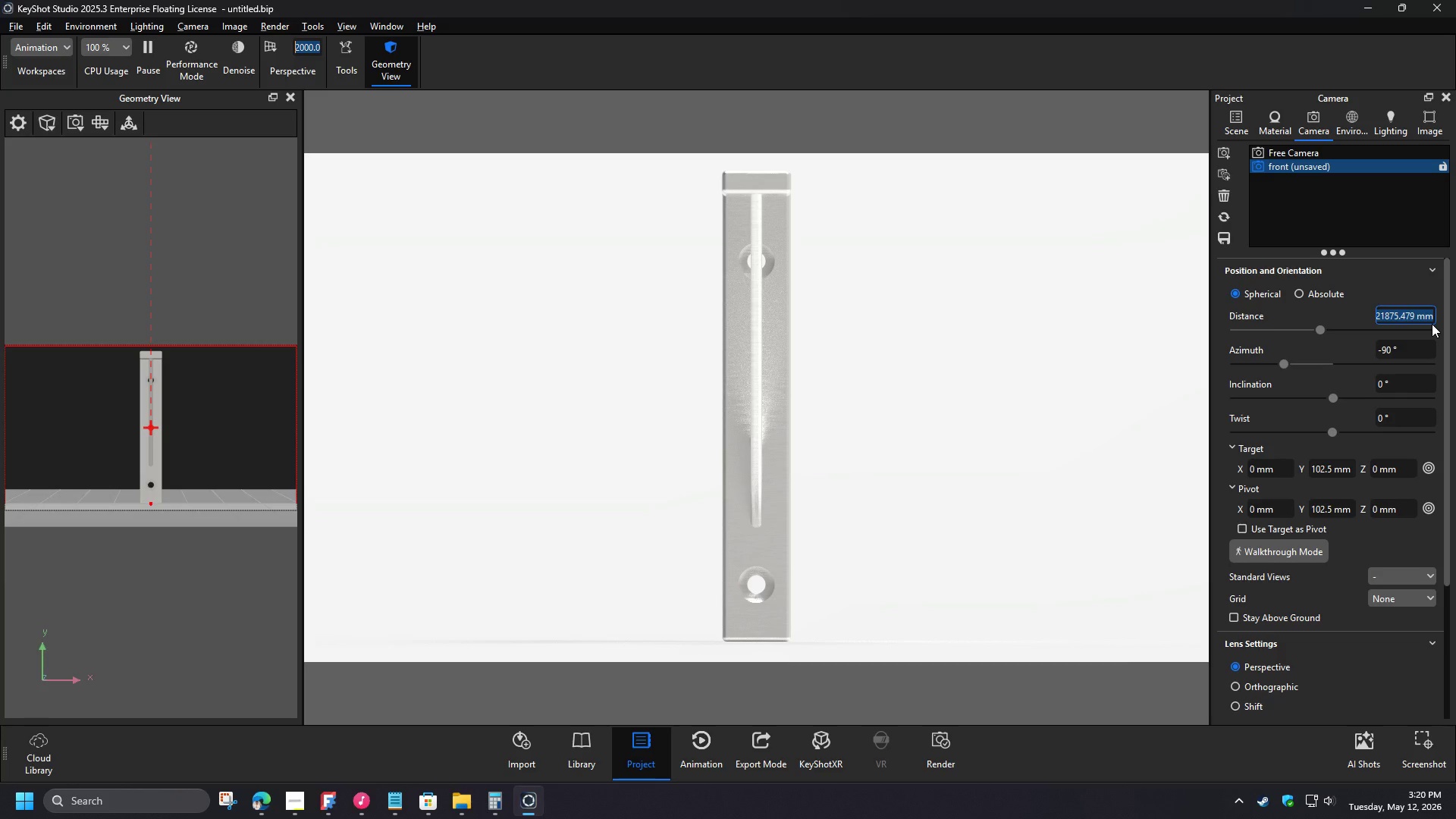 
key(Numpad0)
 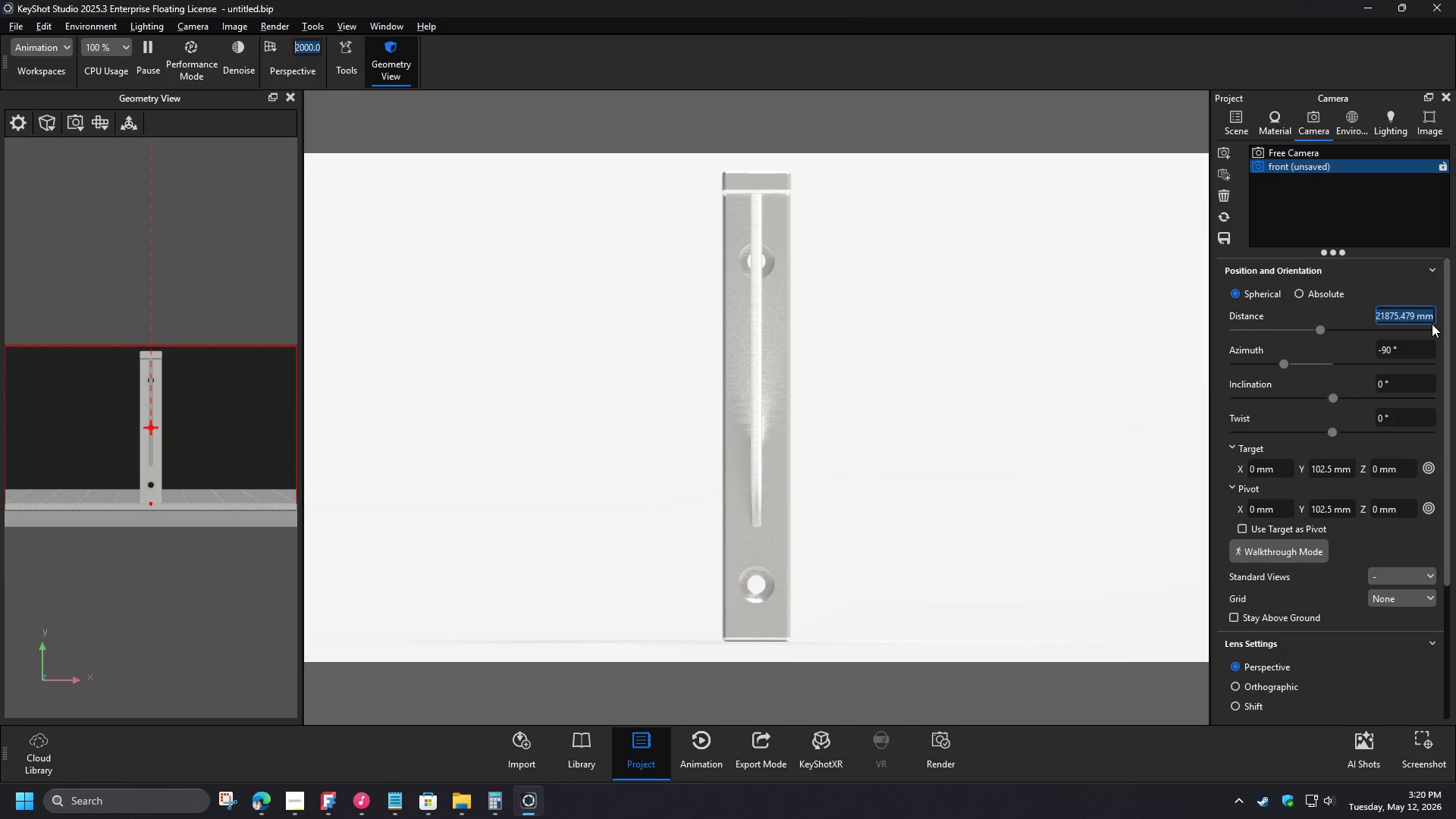 
key(NumpadEnter)
 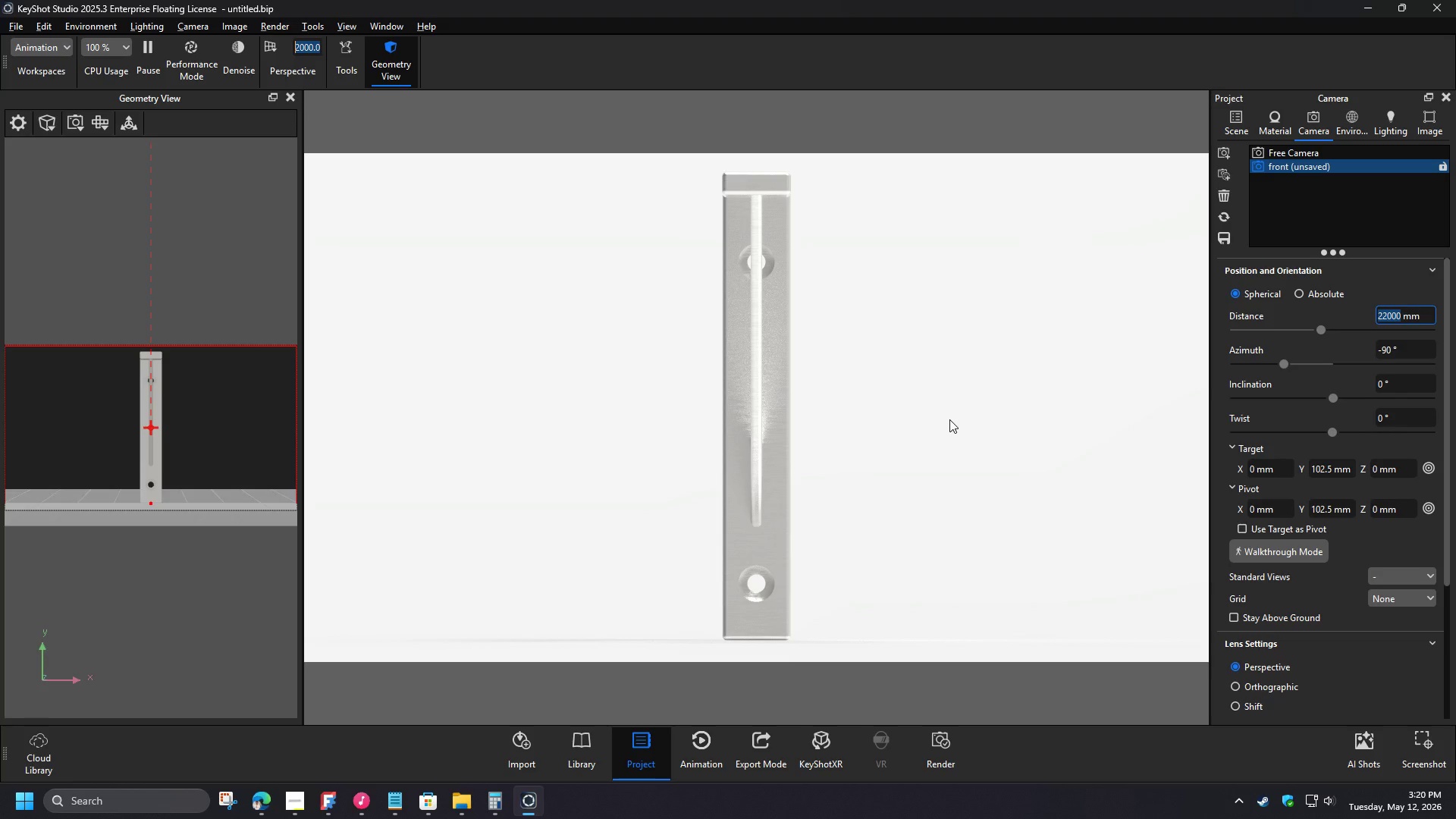 
wait(19.09)
 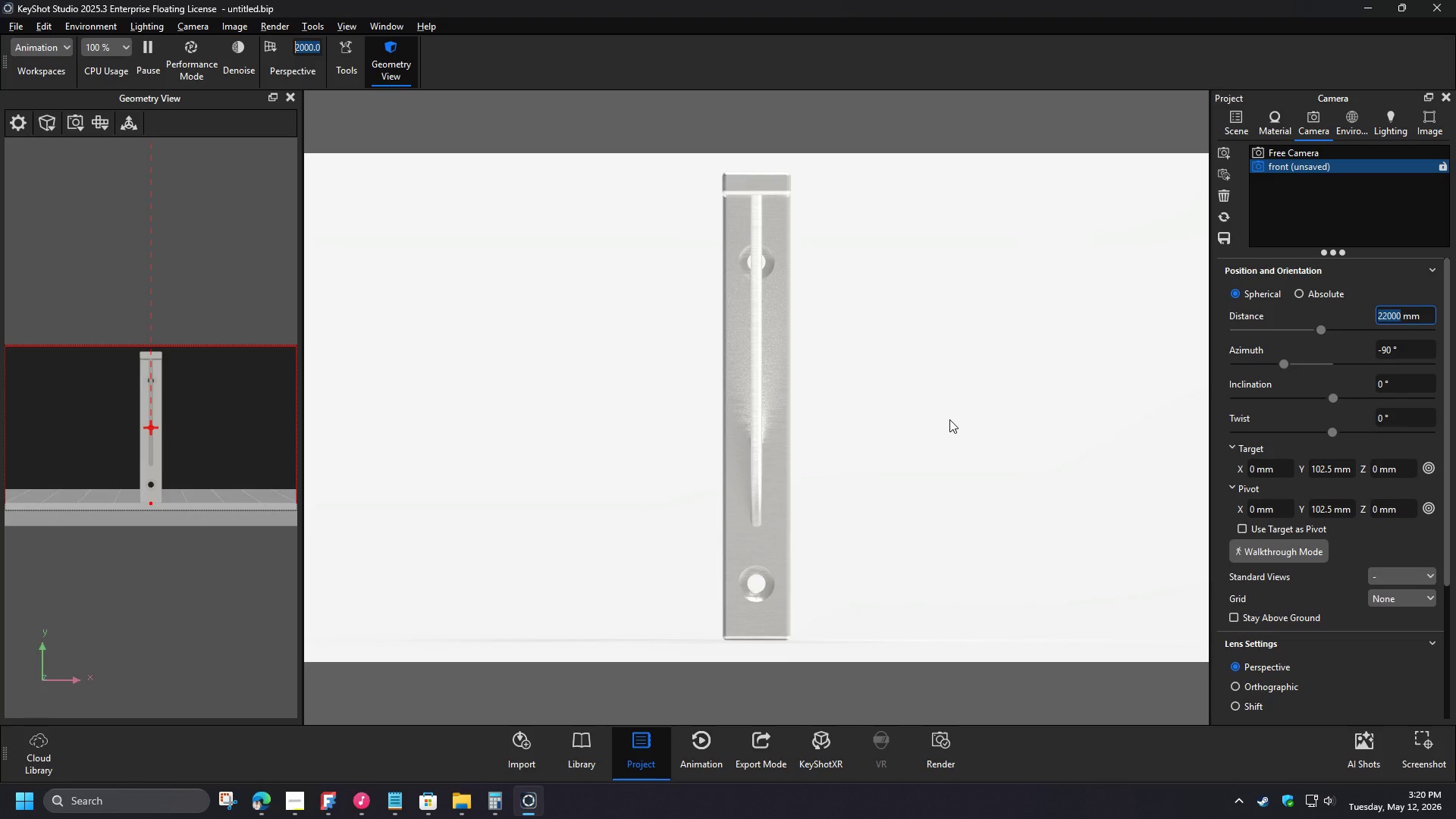 
left_click([1225, 240])
 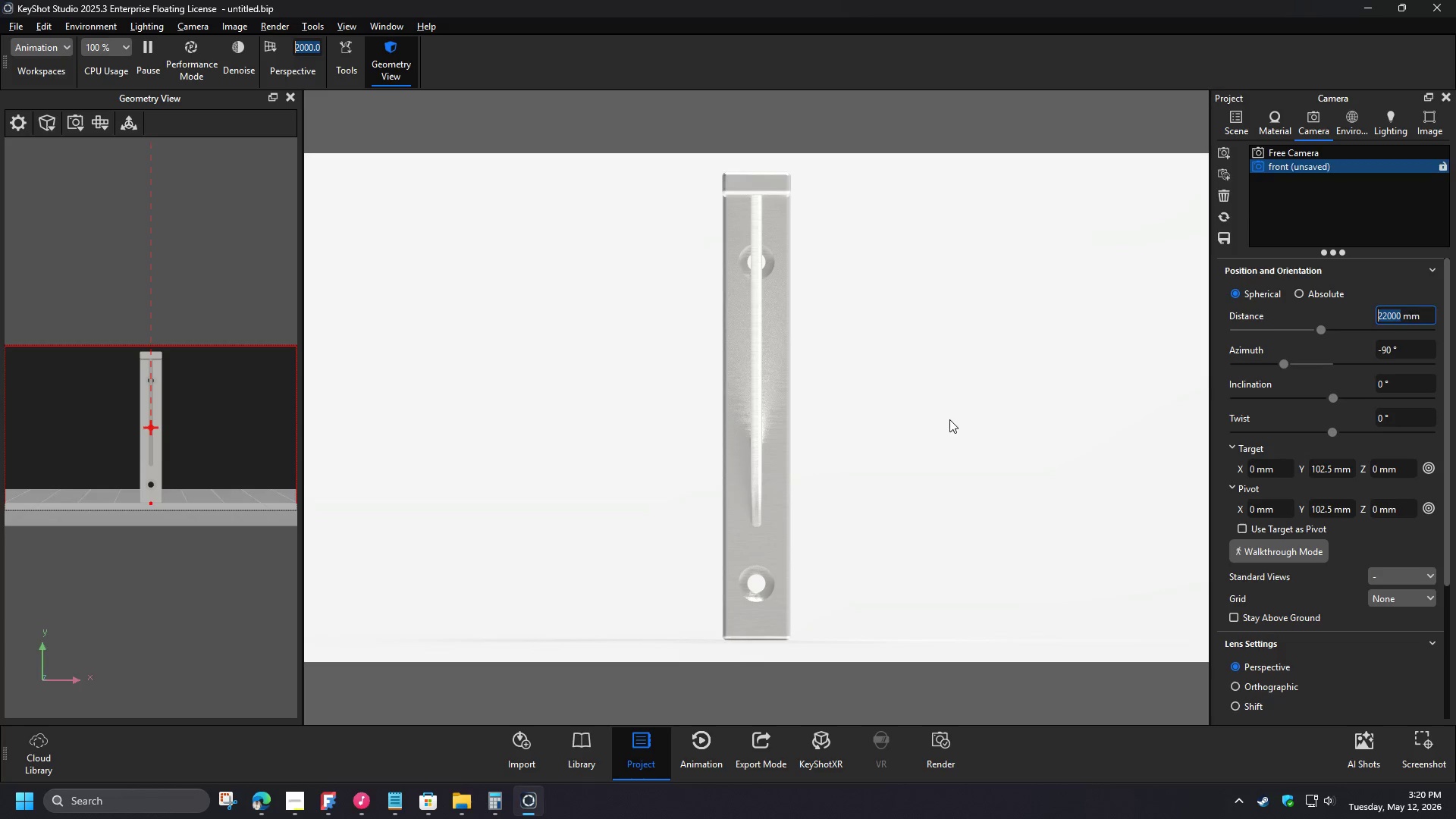 
double_click([1443, 167])
 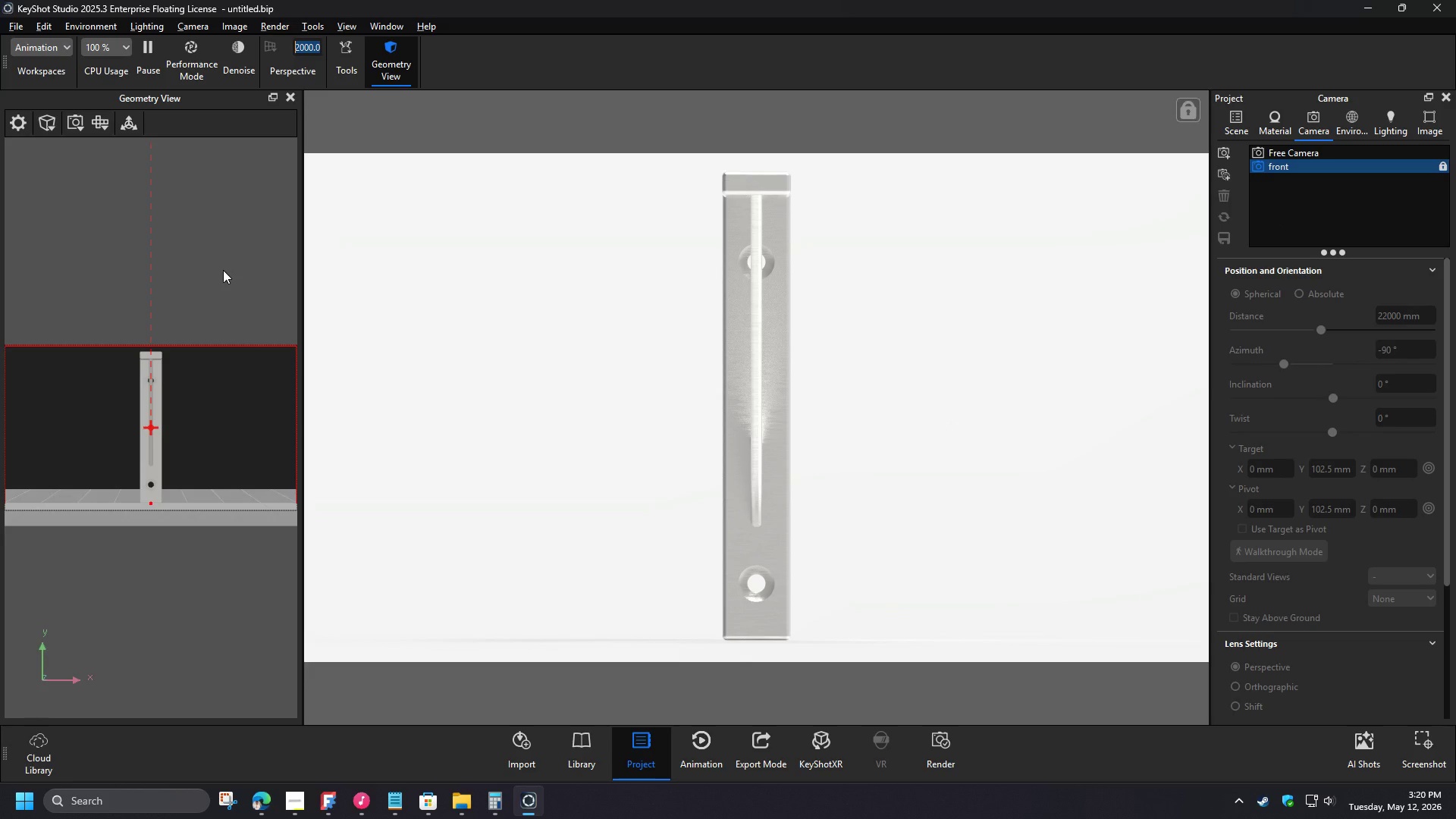 
type(mo)
 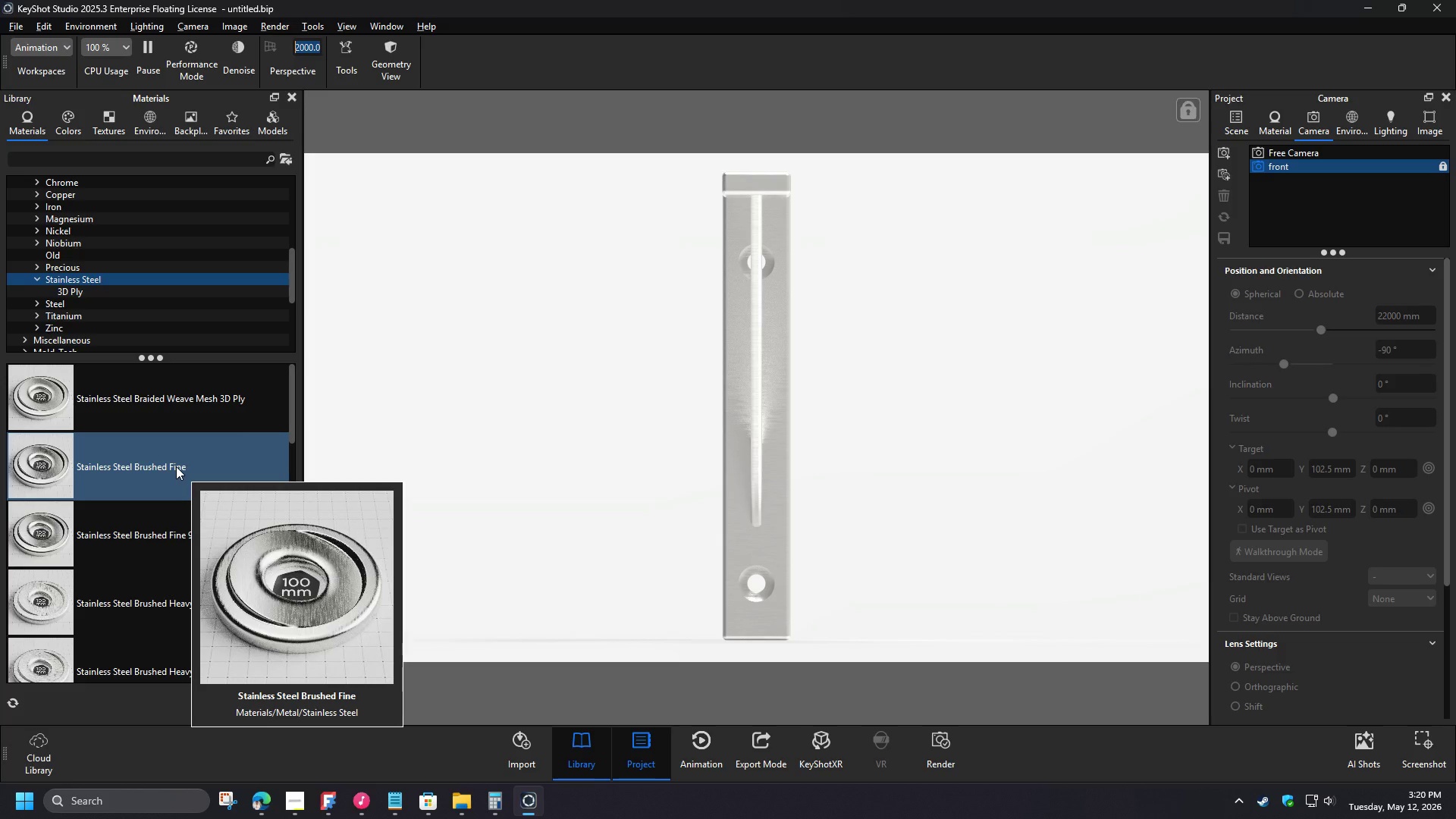 
wait(5.91)
 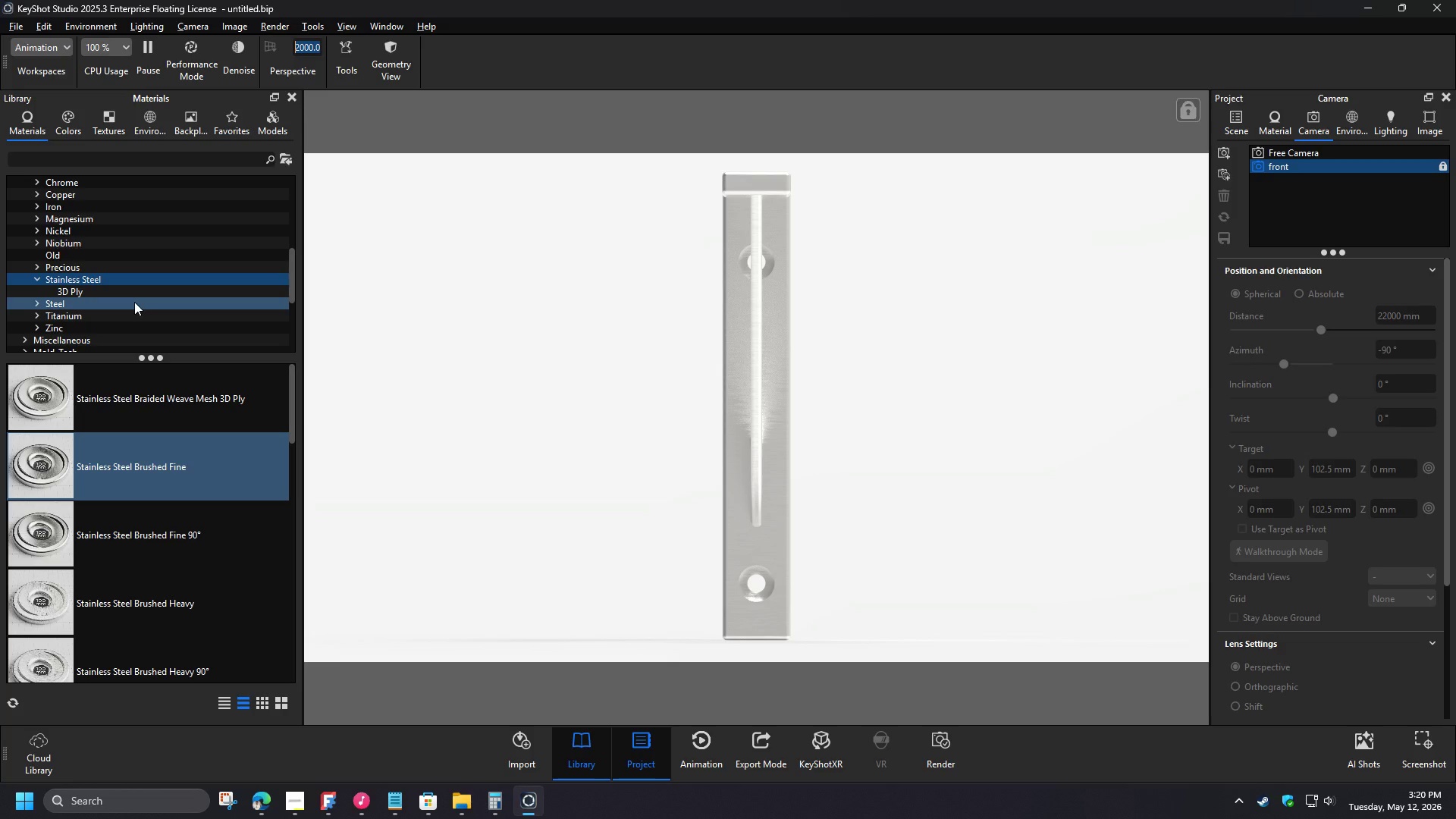 
scroll: coordinate [141, 504], scroll_direction: down, amount: 1.0
 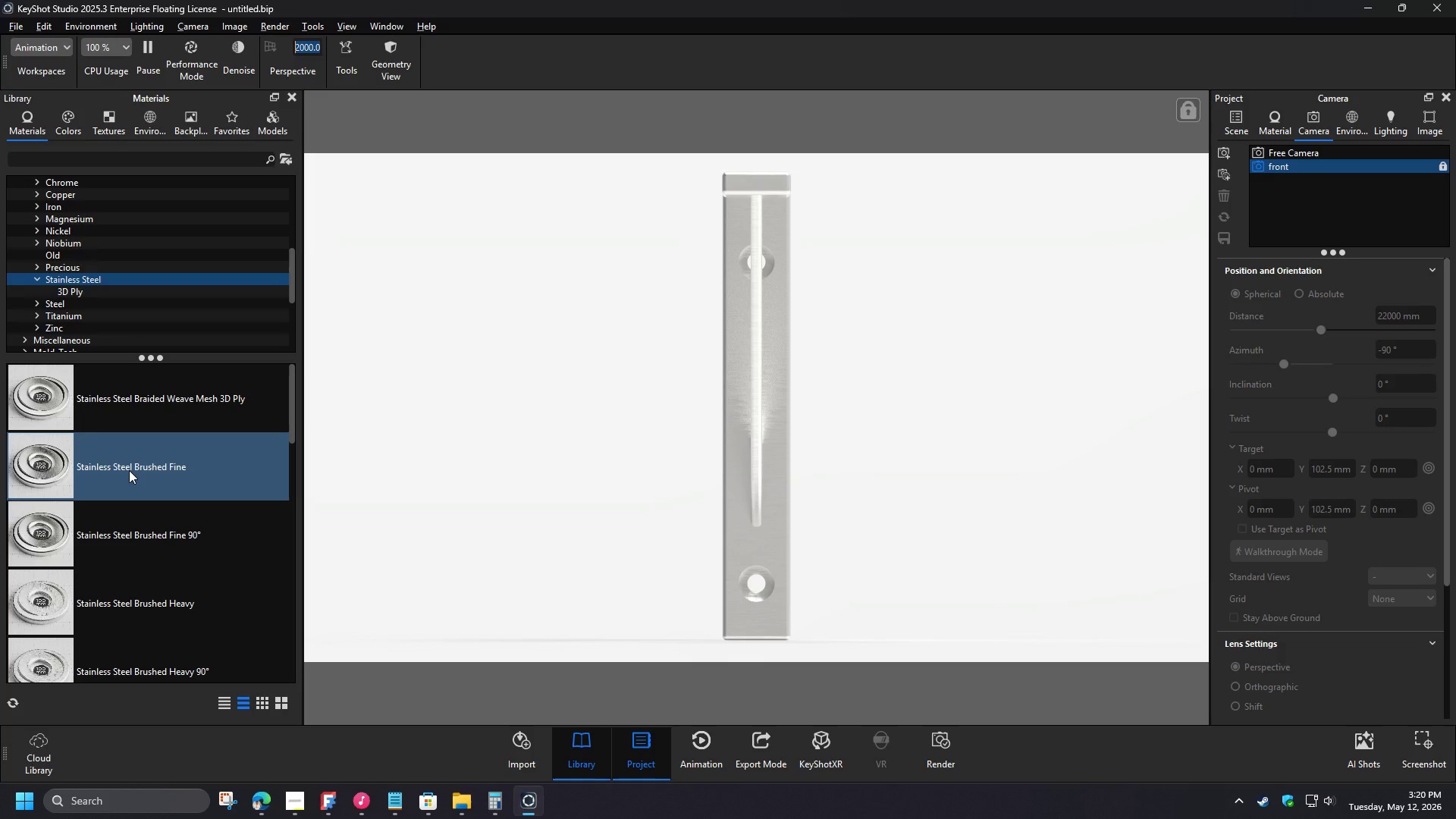 
scroll: coordinate [197, 538], scroll_direction: up, amount: 3.0
 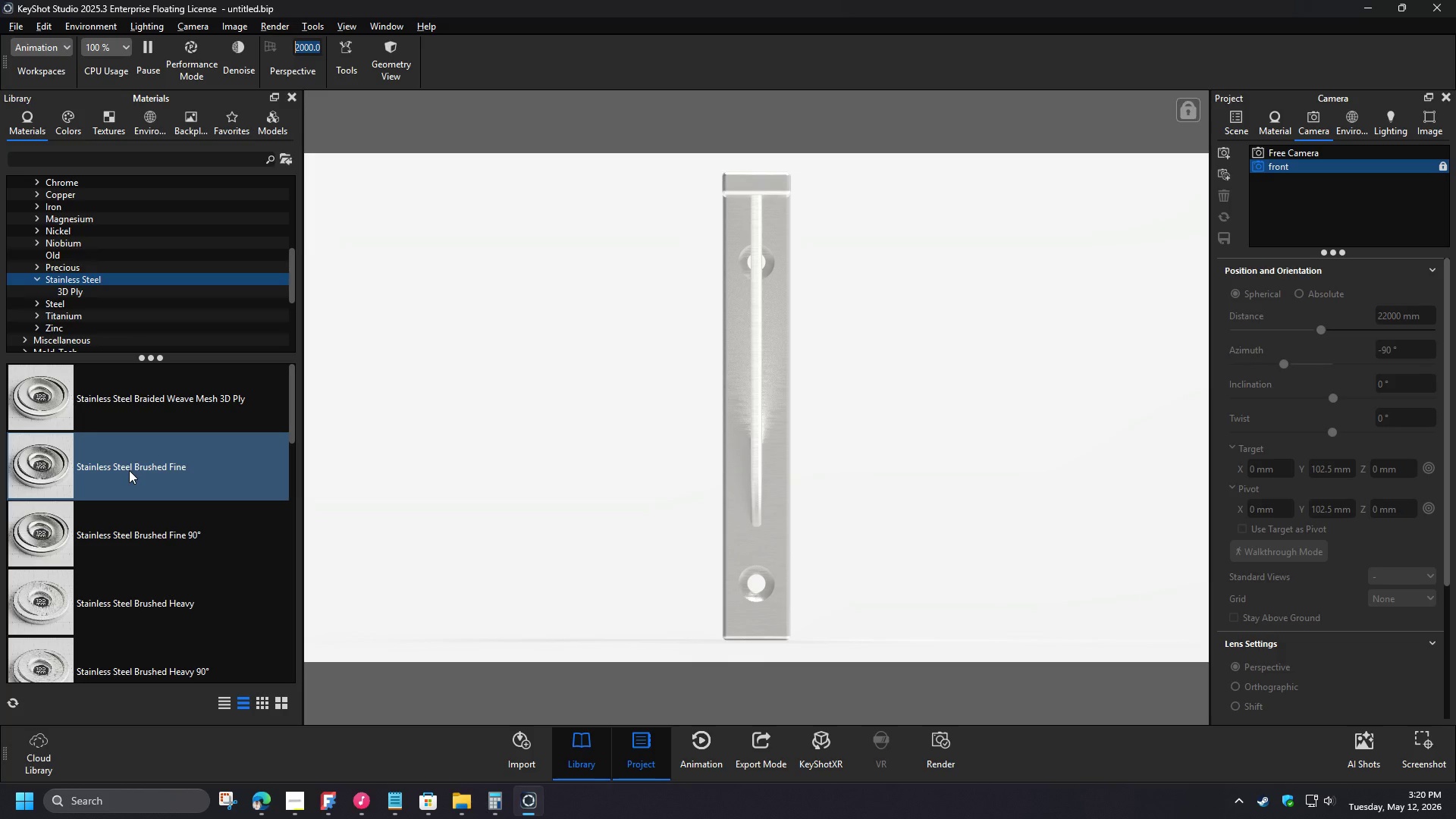 
scroll: coordinate [213, 485], scroll_direction: down, amount: 1.0
 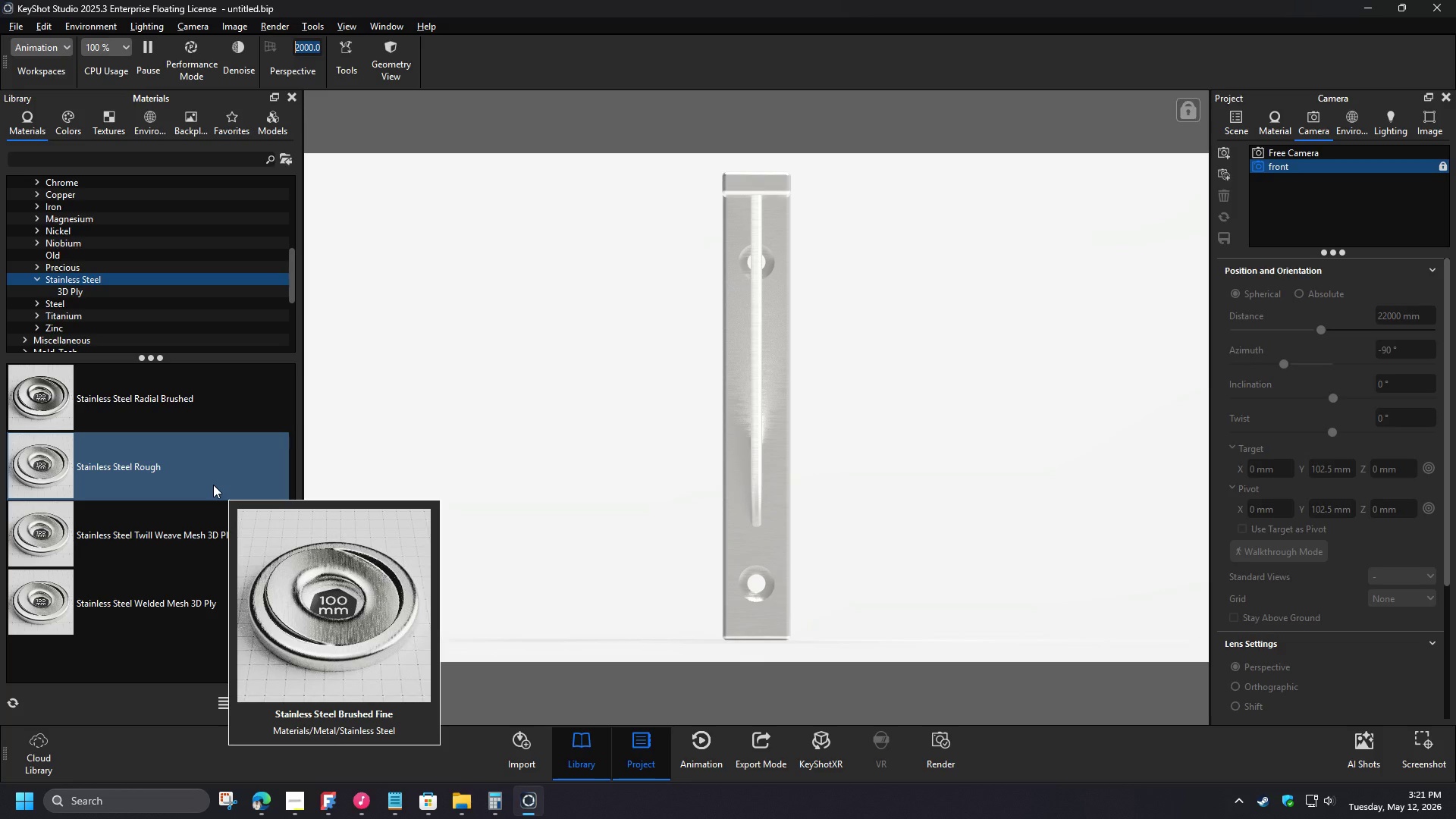 
wait(7.97)
 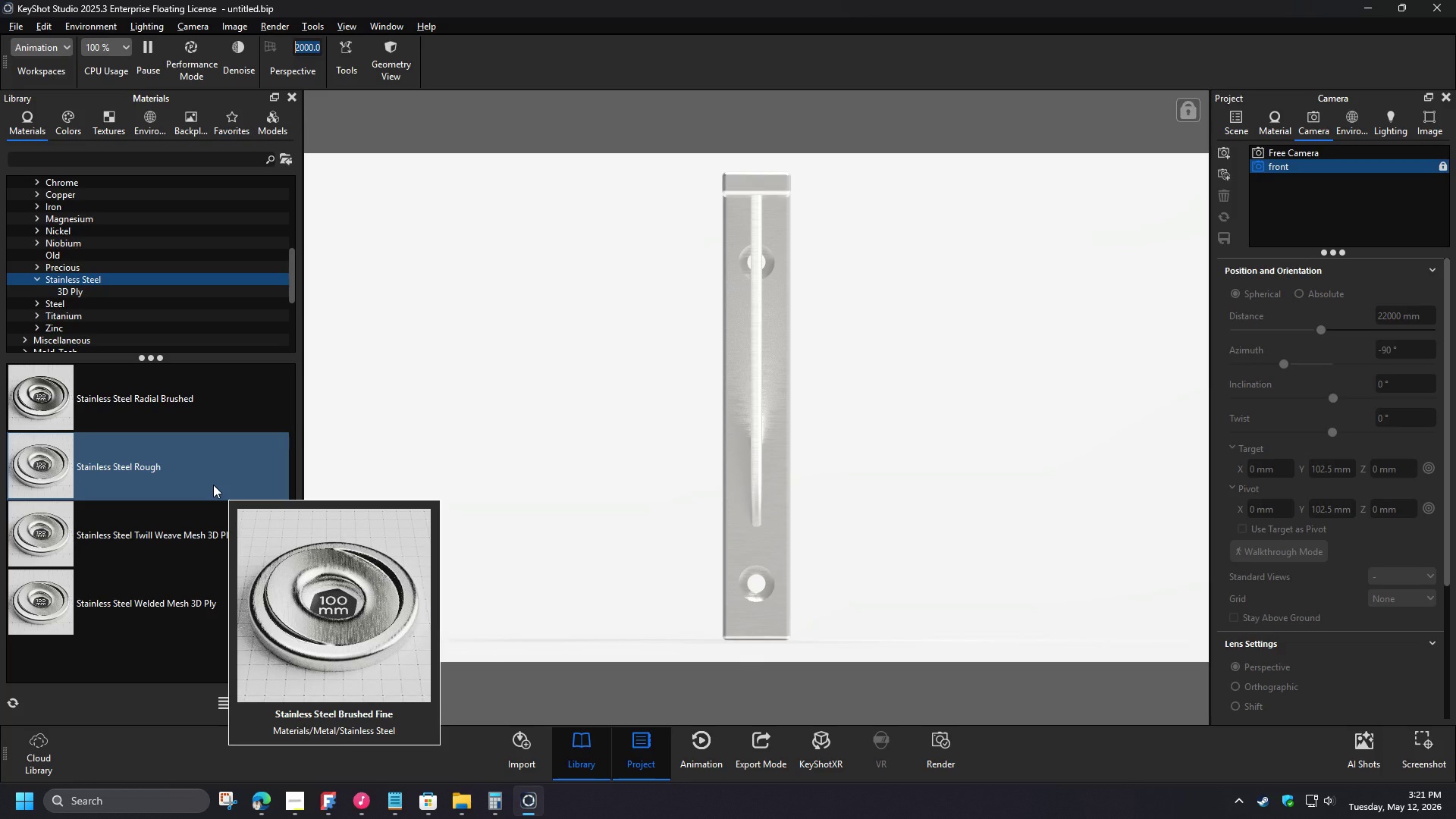 
type(mo)
 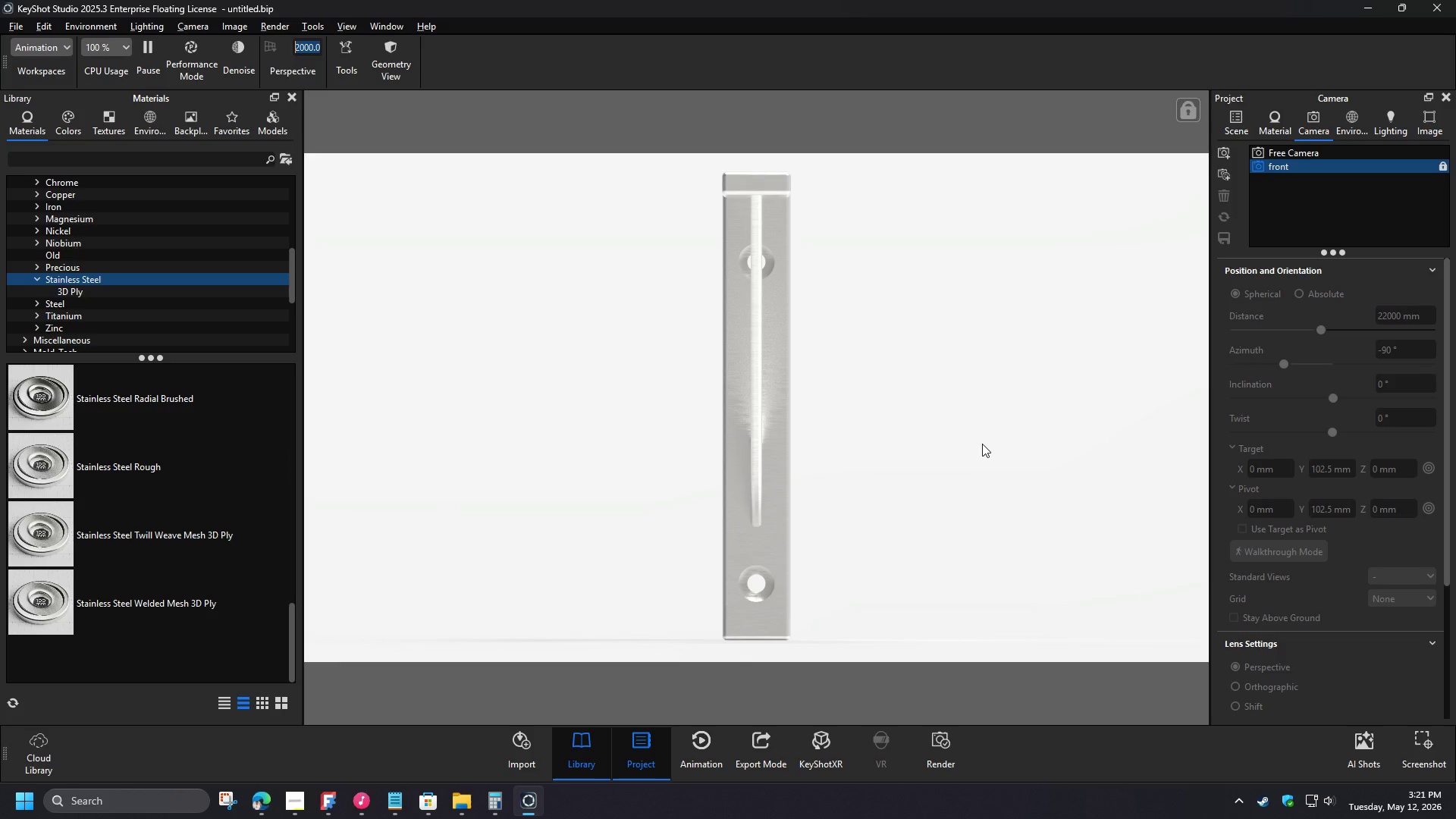 
left_click([1305, 200])
 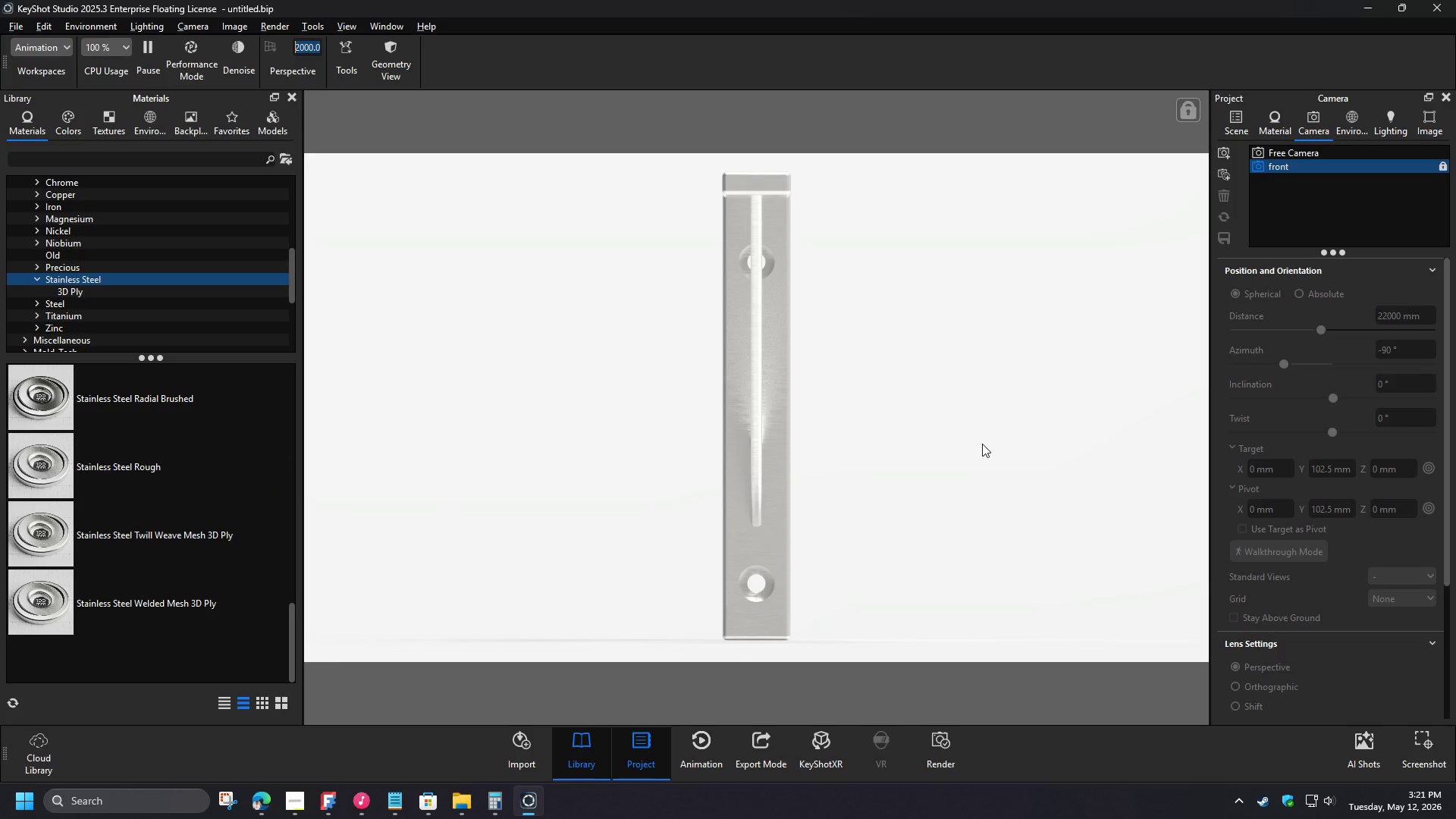 
left_click([1226, 150])
 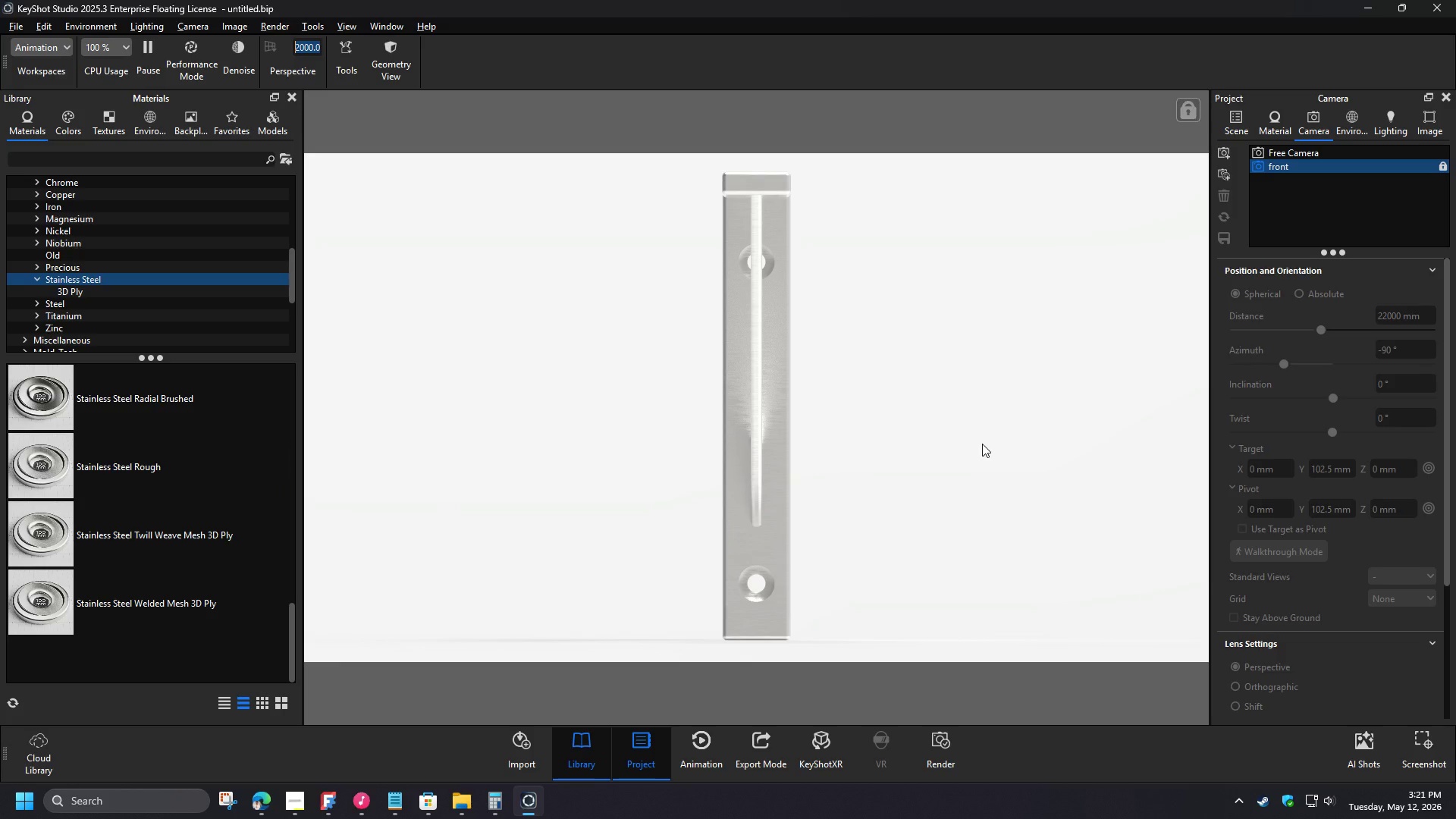 
type(side)
 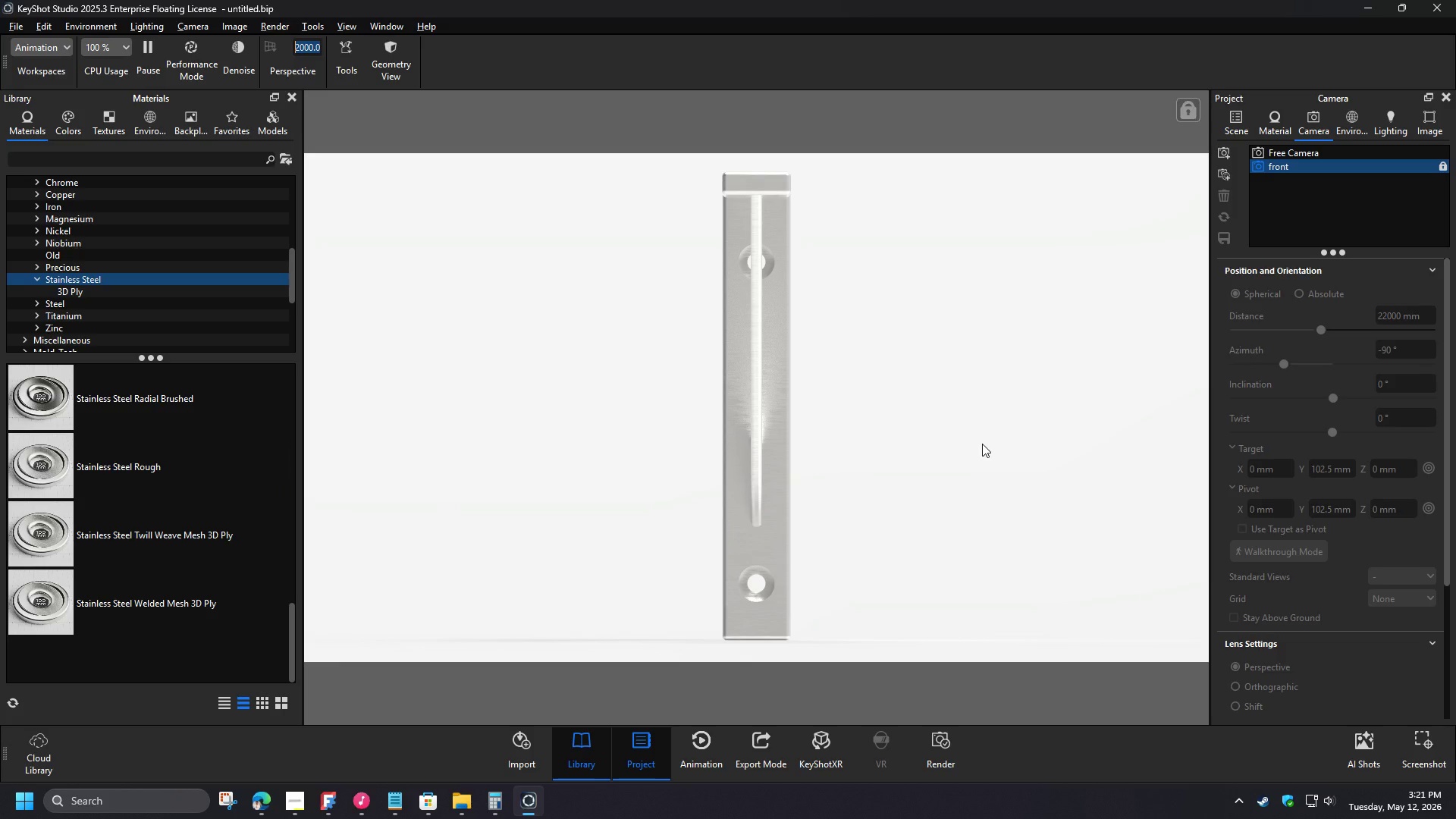 
left_click([1298, 208])
 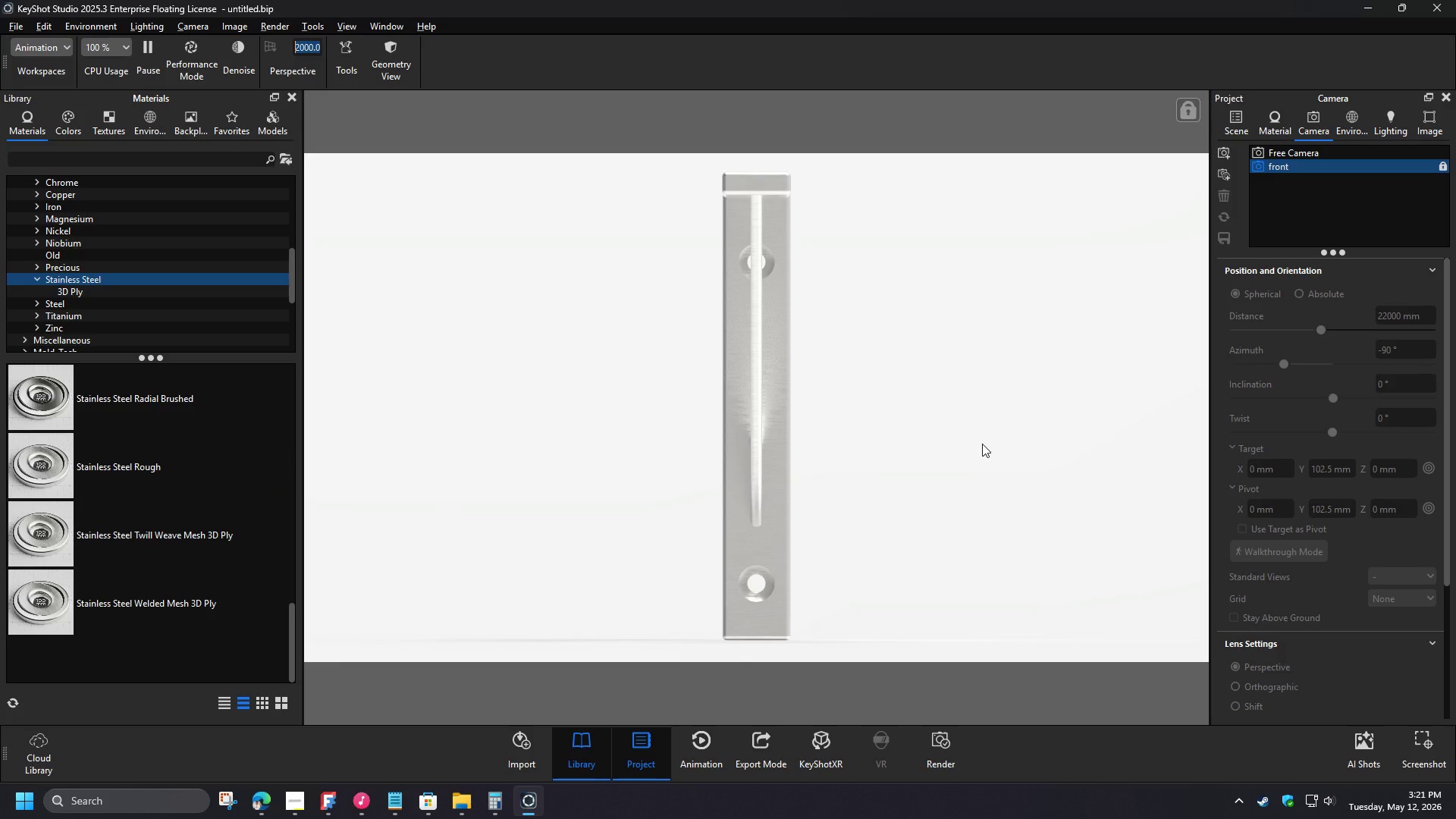 
left_click([101, 127])
 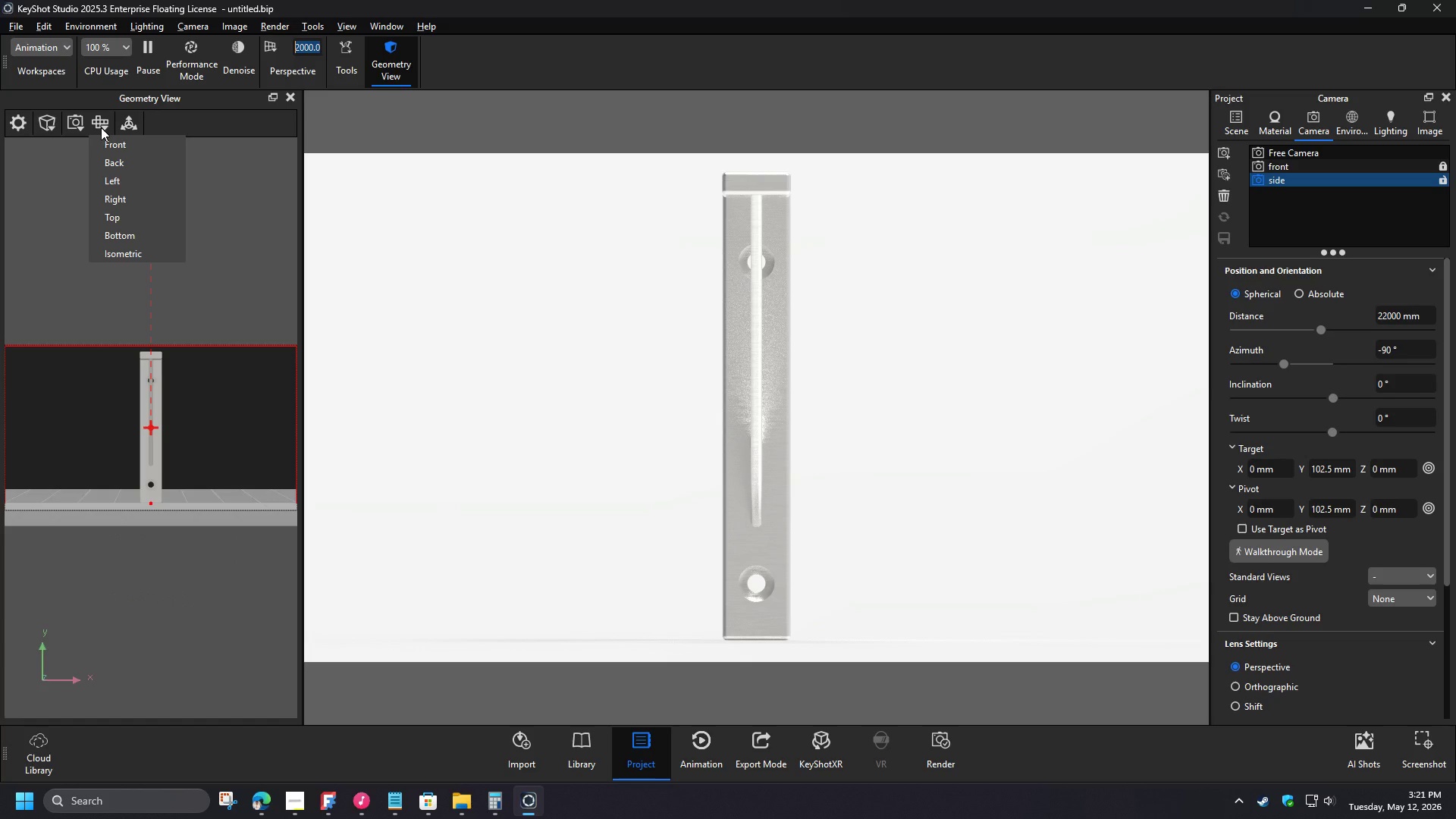 
left_click([120, 179])
 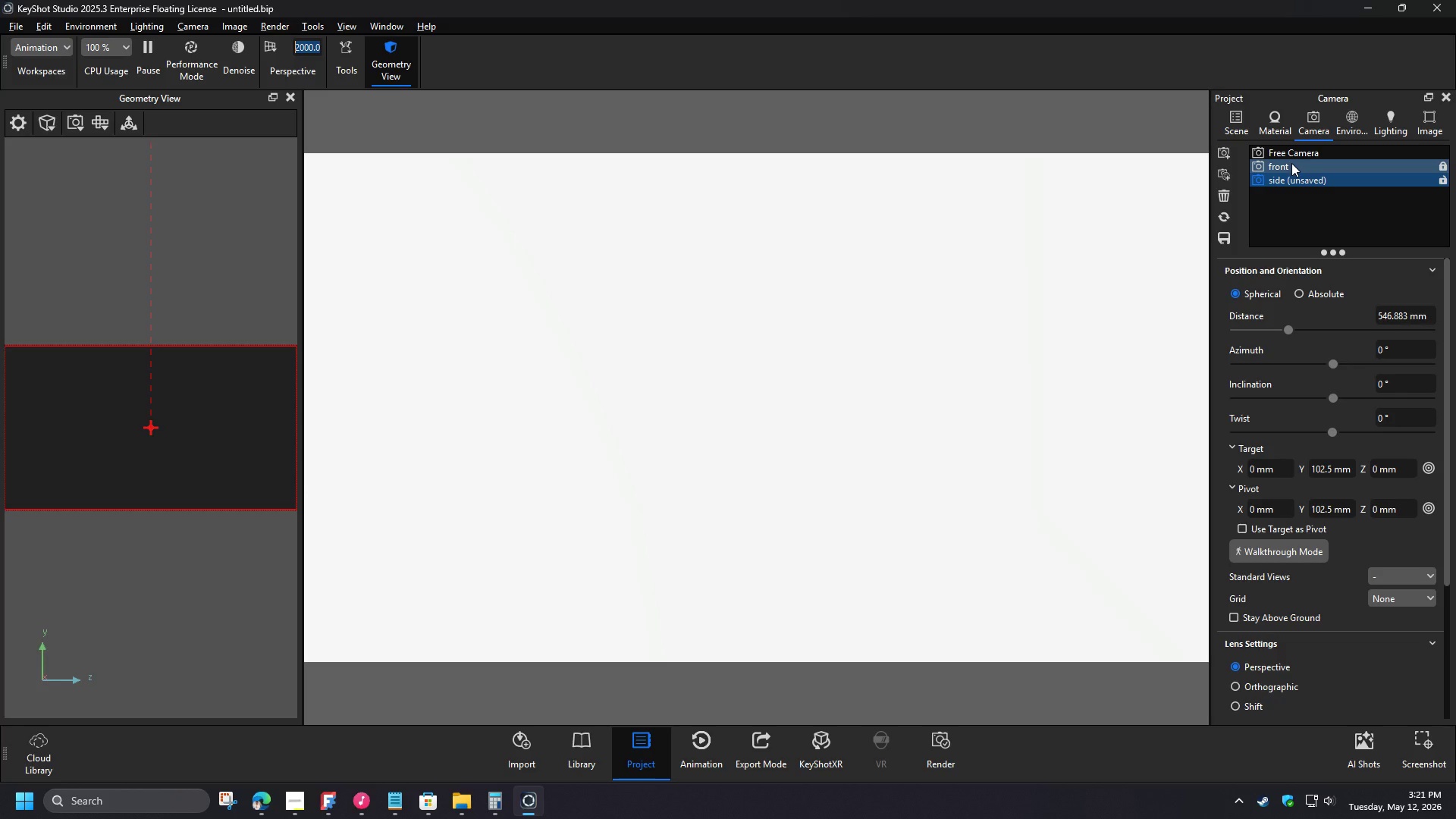 
wait(5.64)
 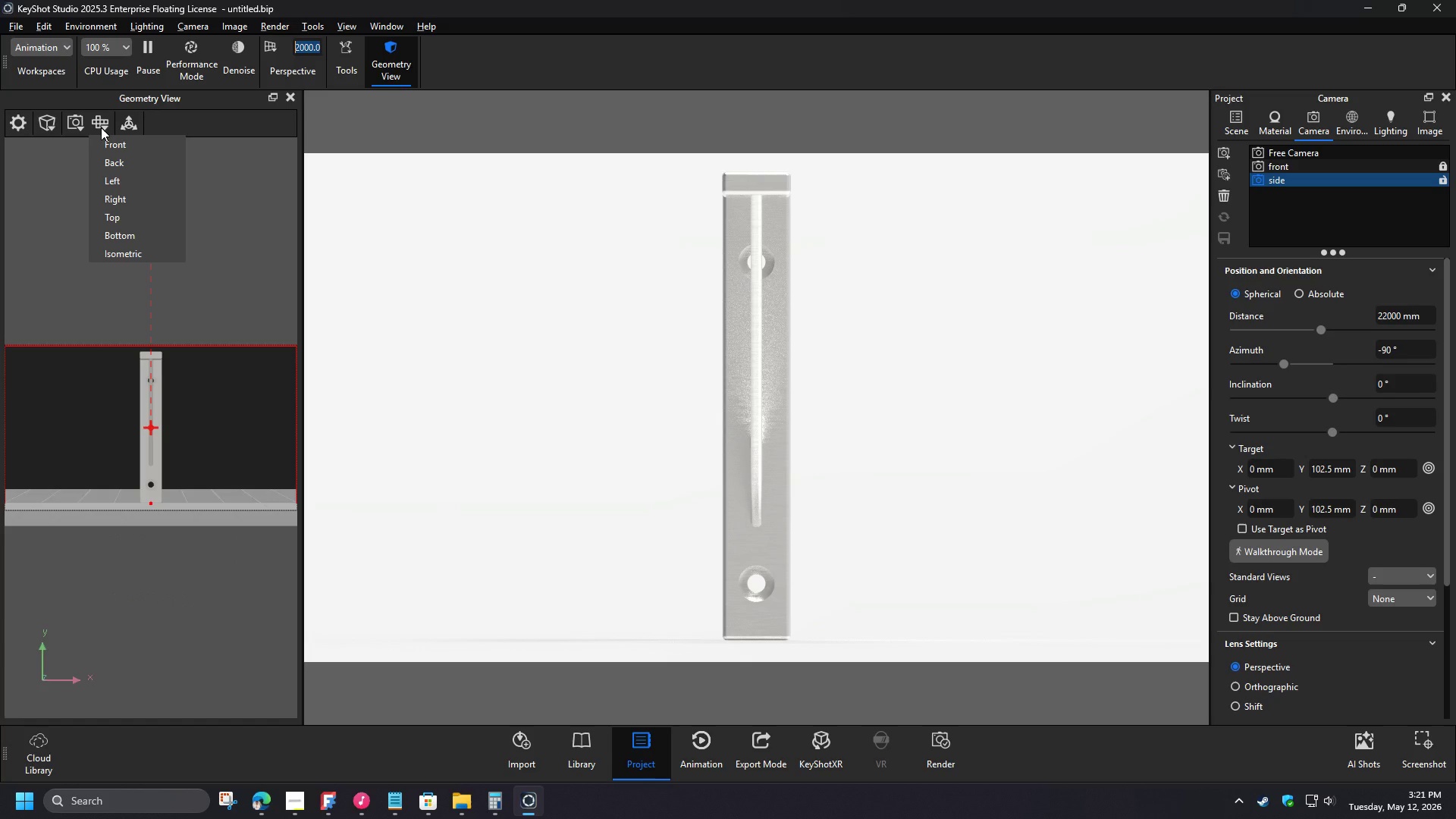 
scroll: coordinate [730, 416], scroll_direction: down, amount: 39.0
 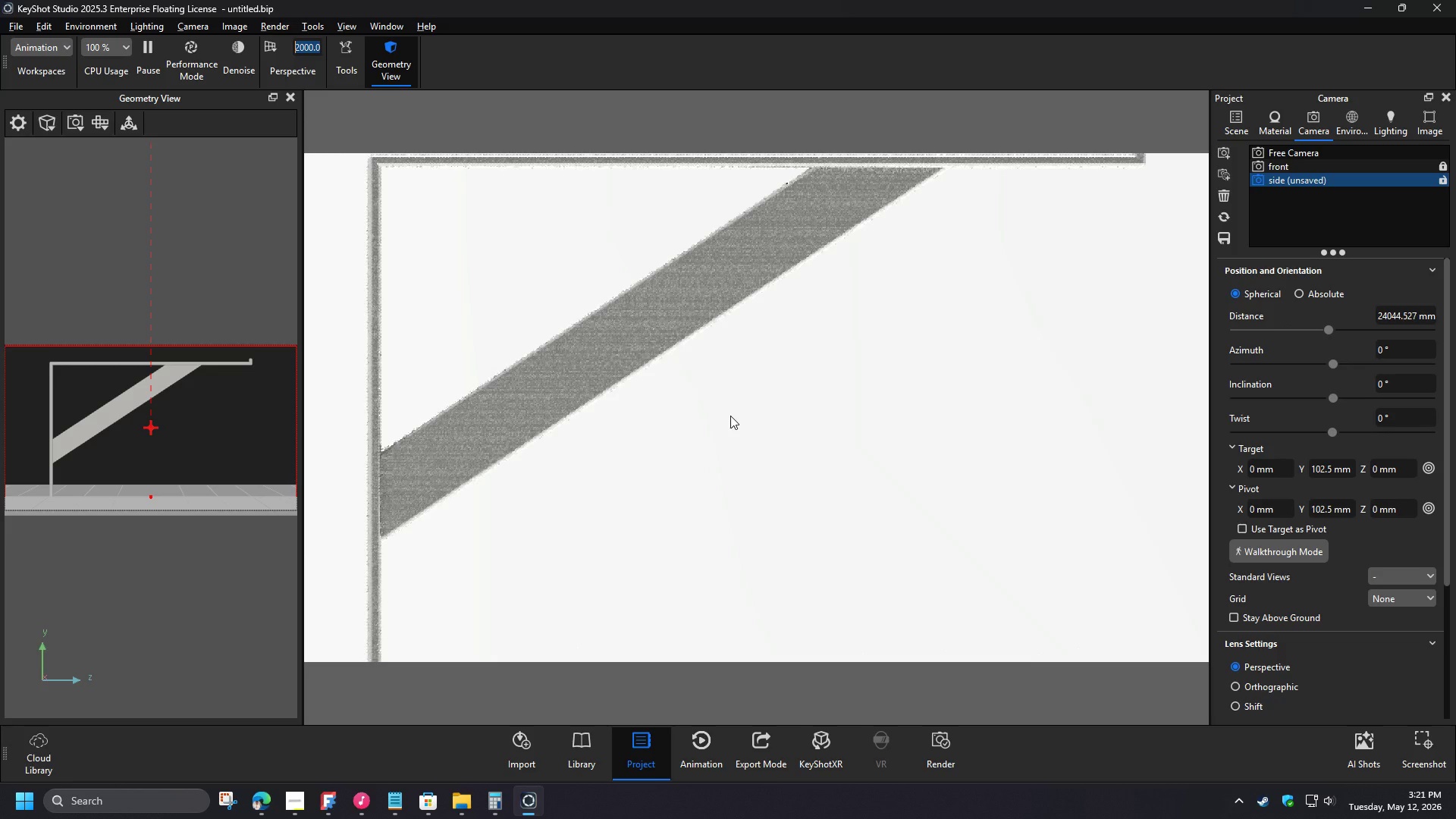 
left_click_drag(start_coordinate=[1379, 311], to_coordinate=[1455, 322])
 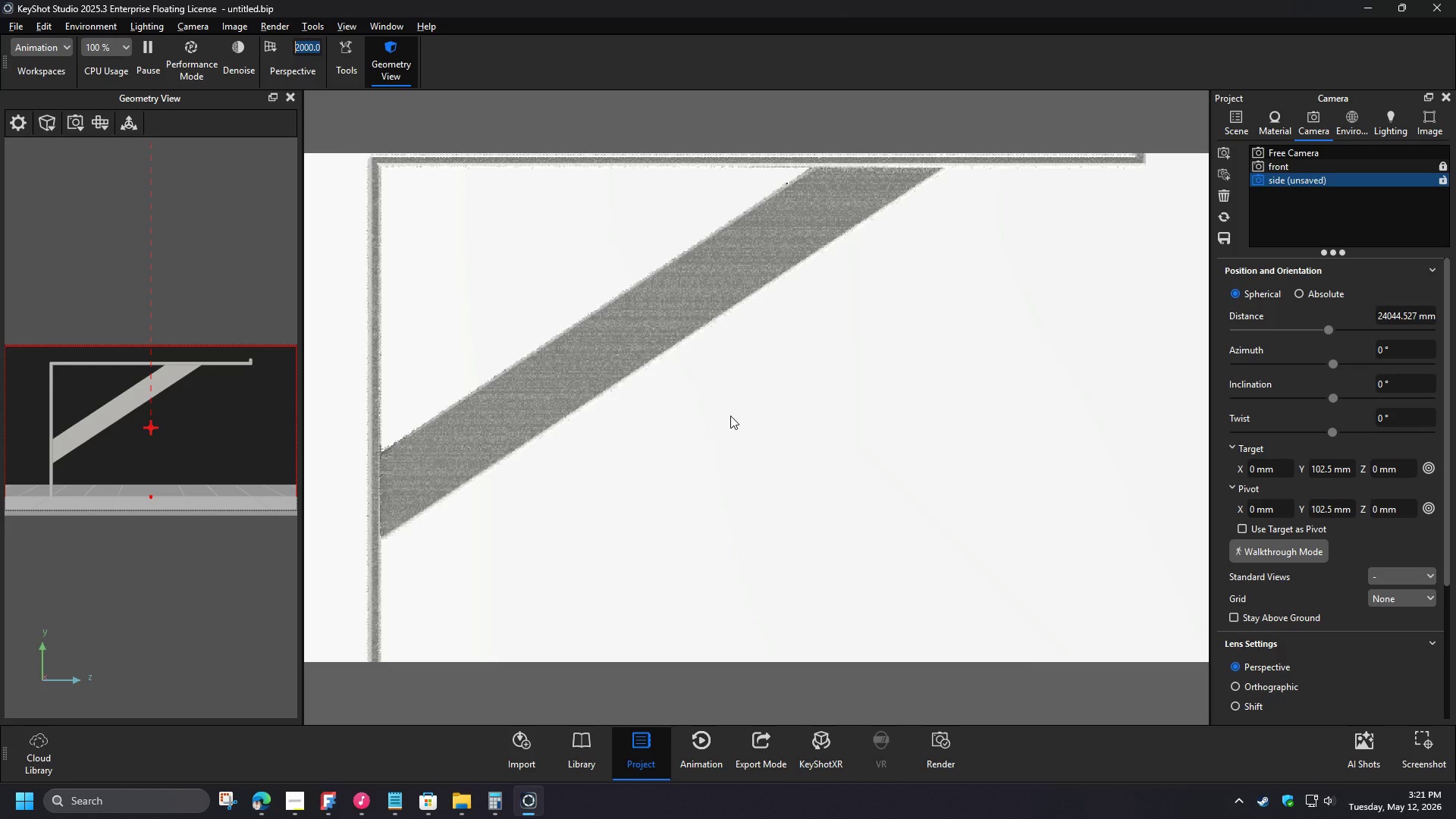 
key(Numpad2)
 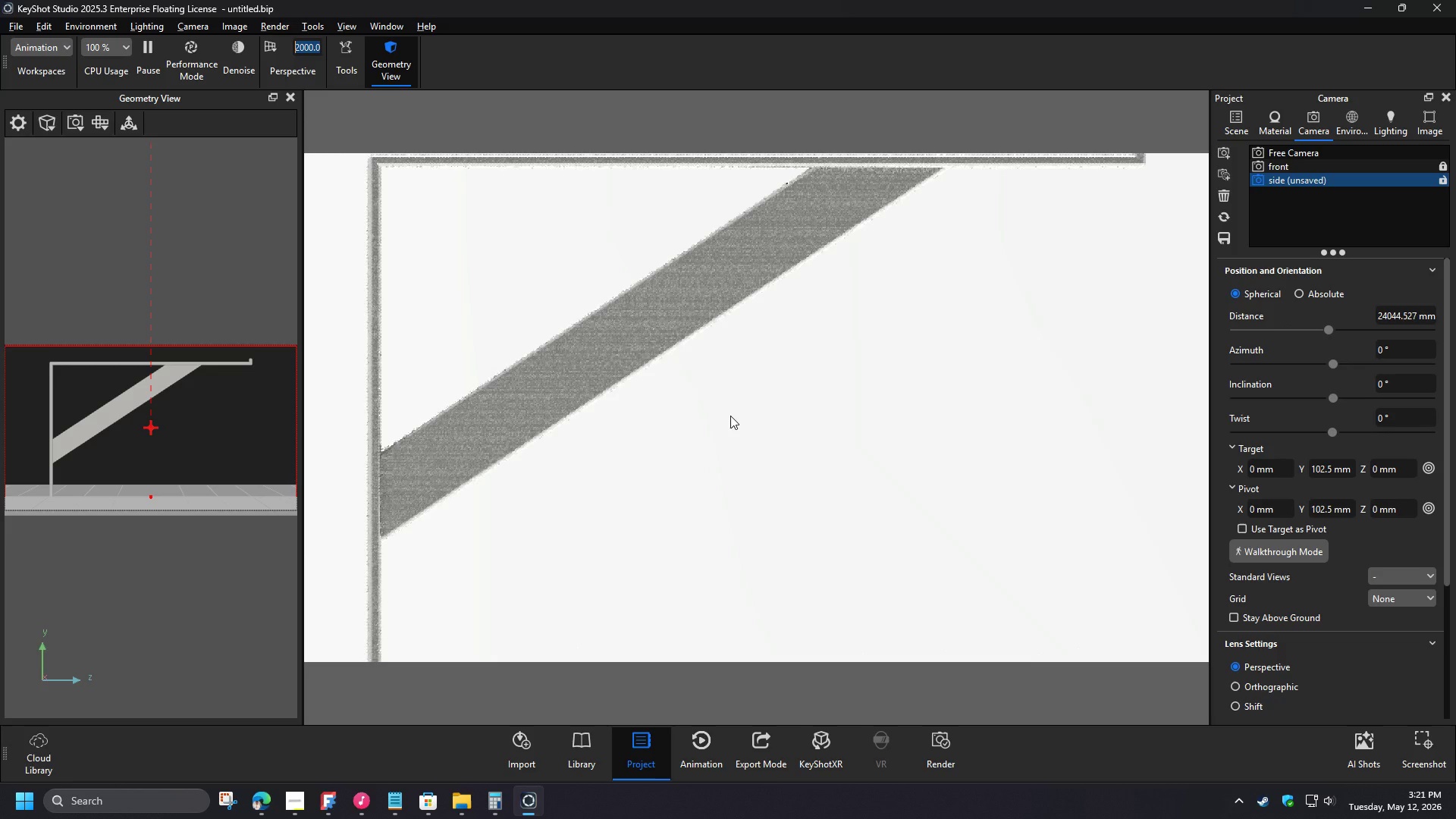 
key(Numpad2)
 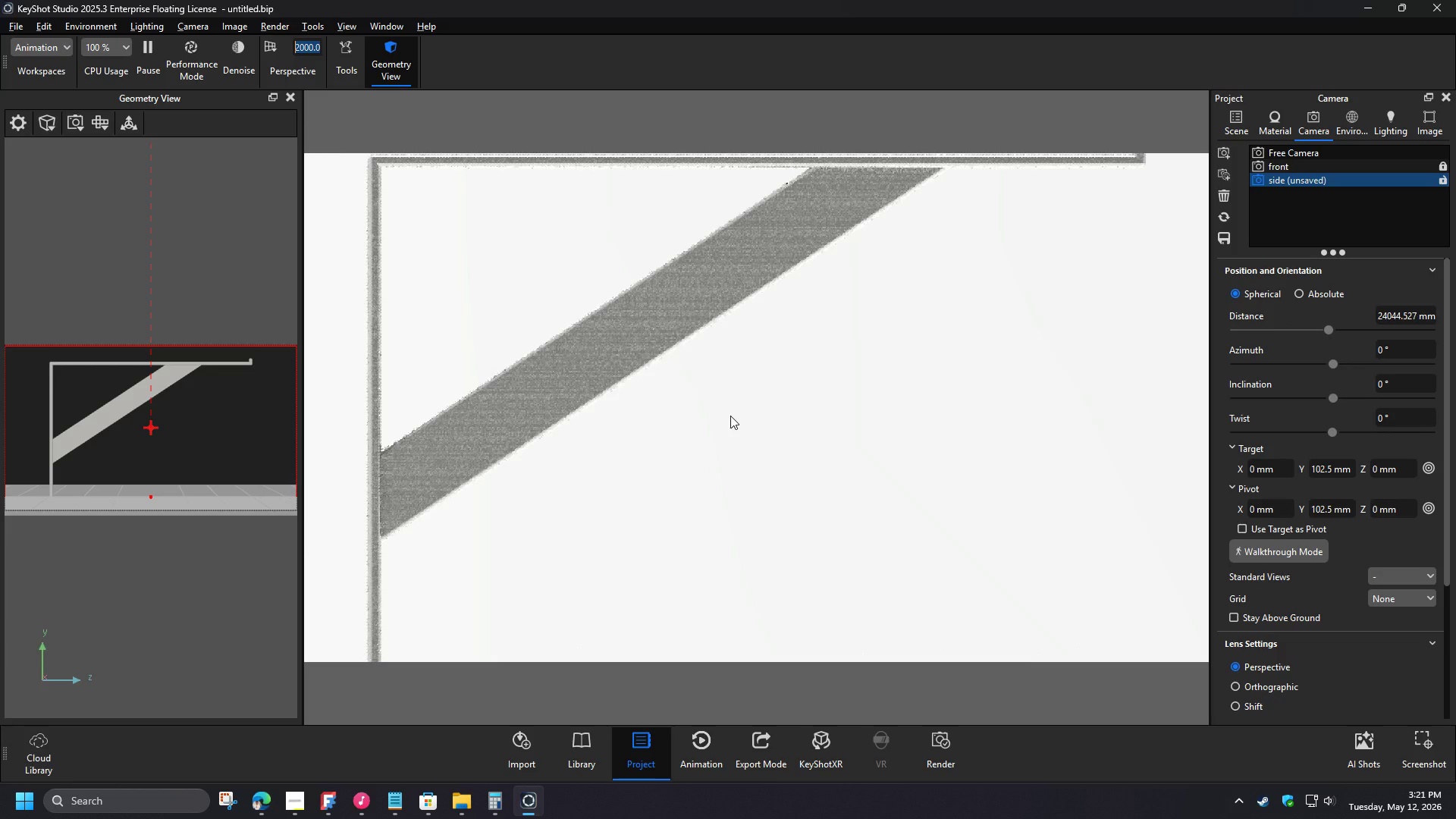 
key(Numpad0)
 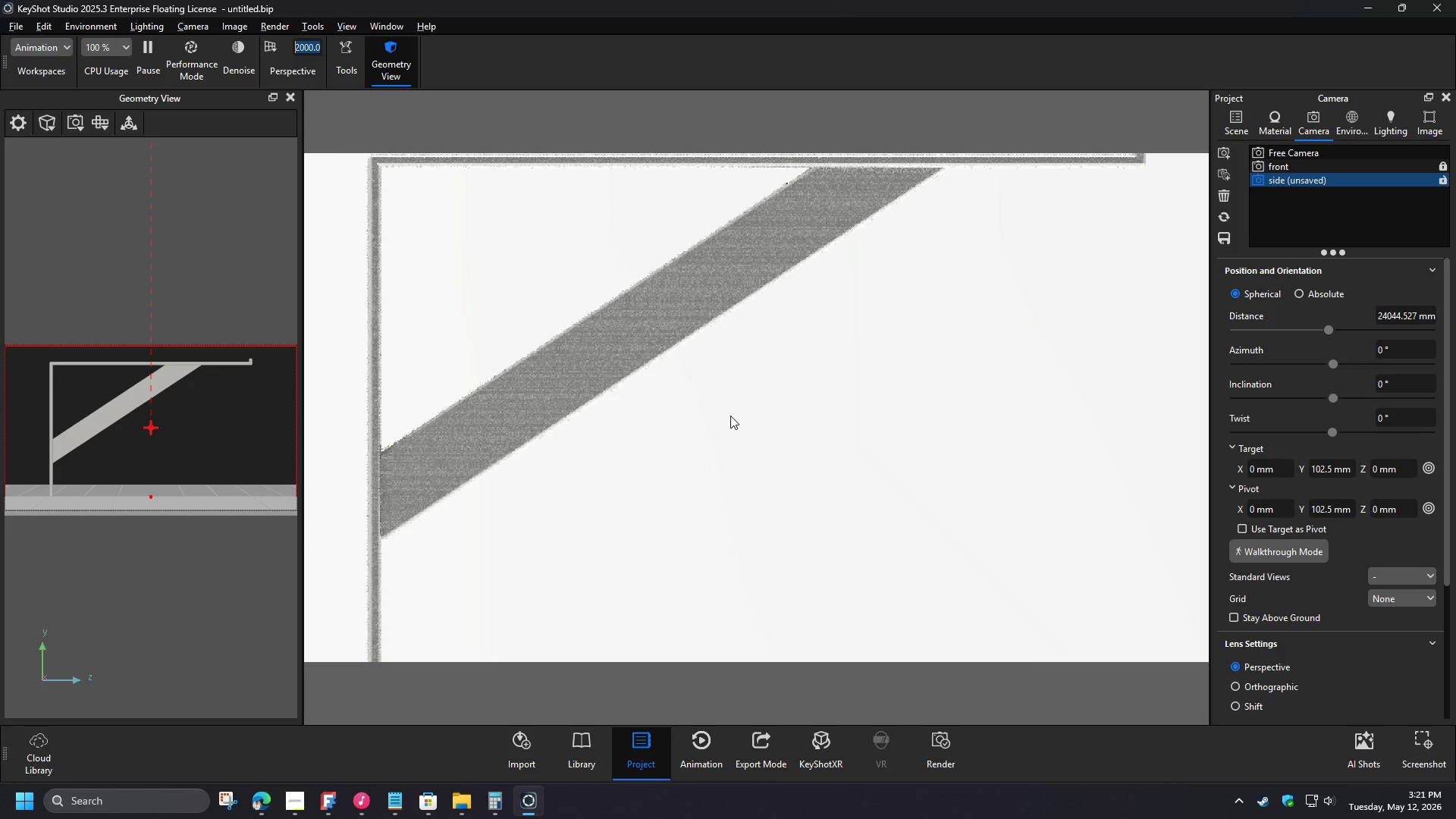 
key(Numpad0)
 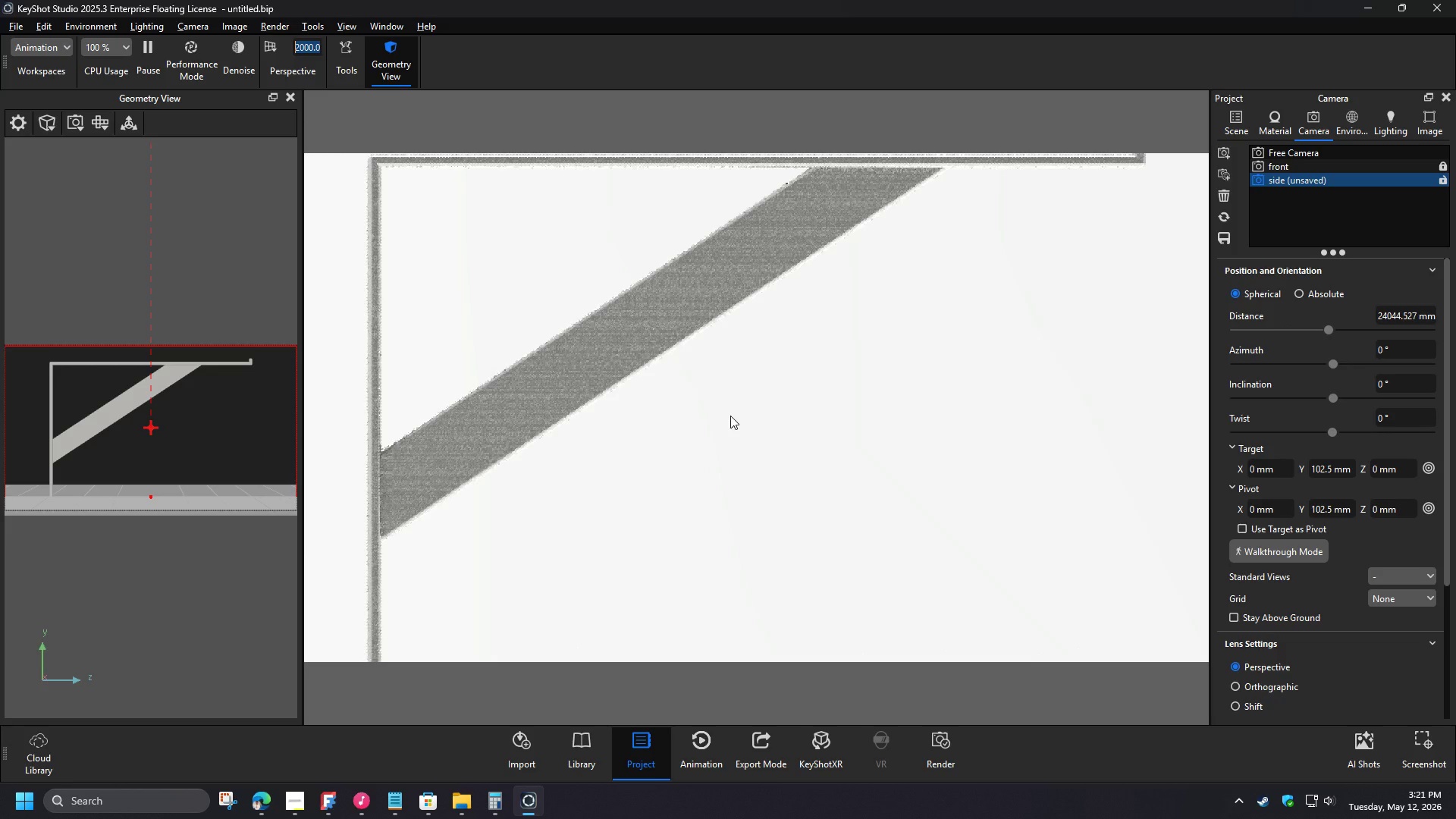 
key(Numpad0)
 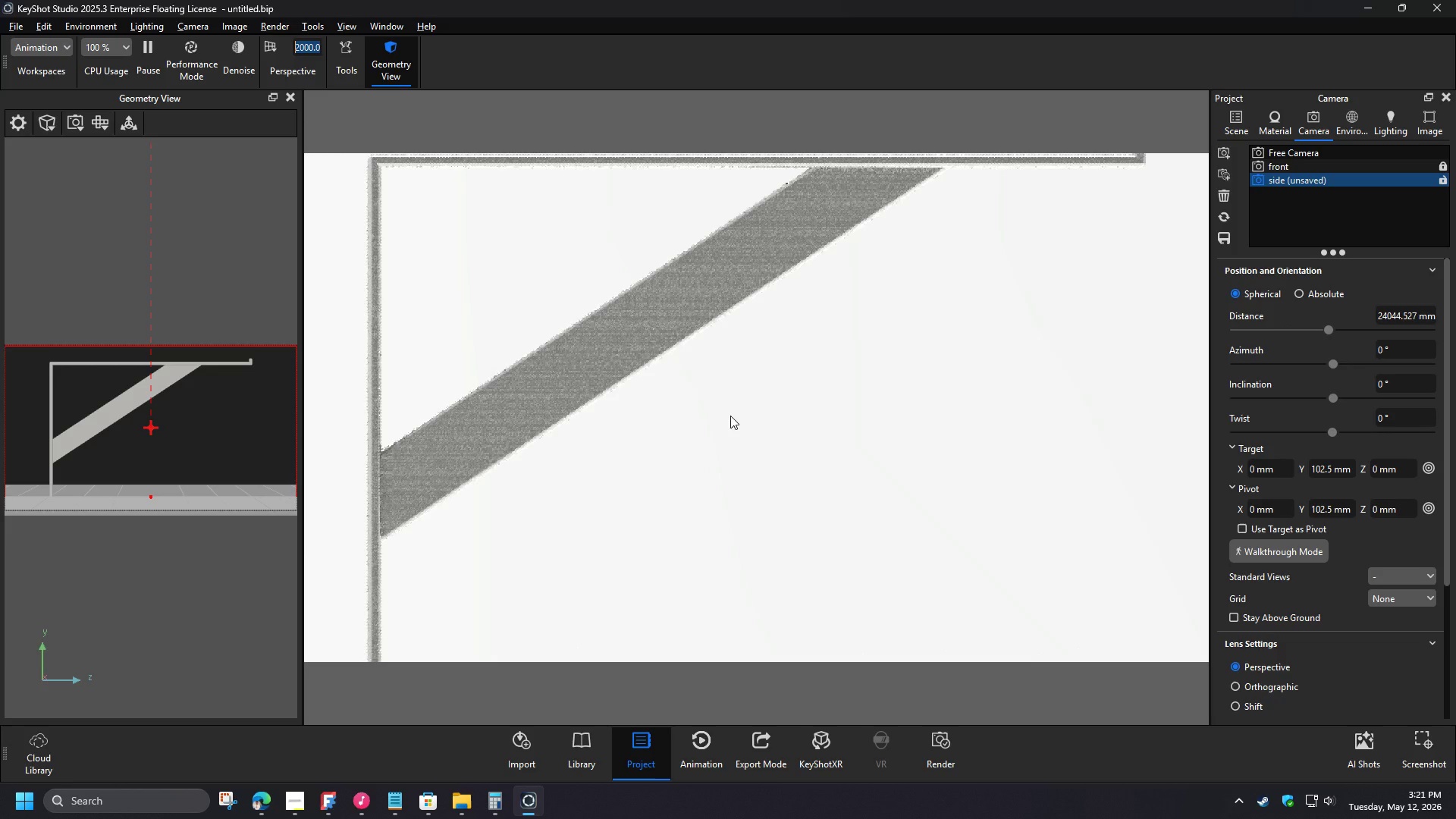 
key(NumpadEnter)
 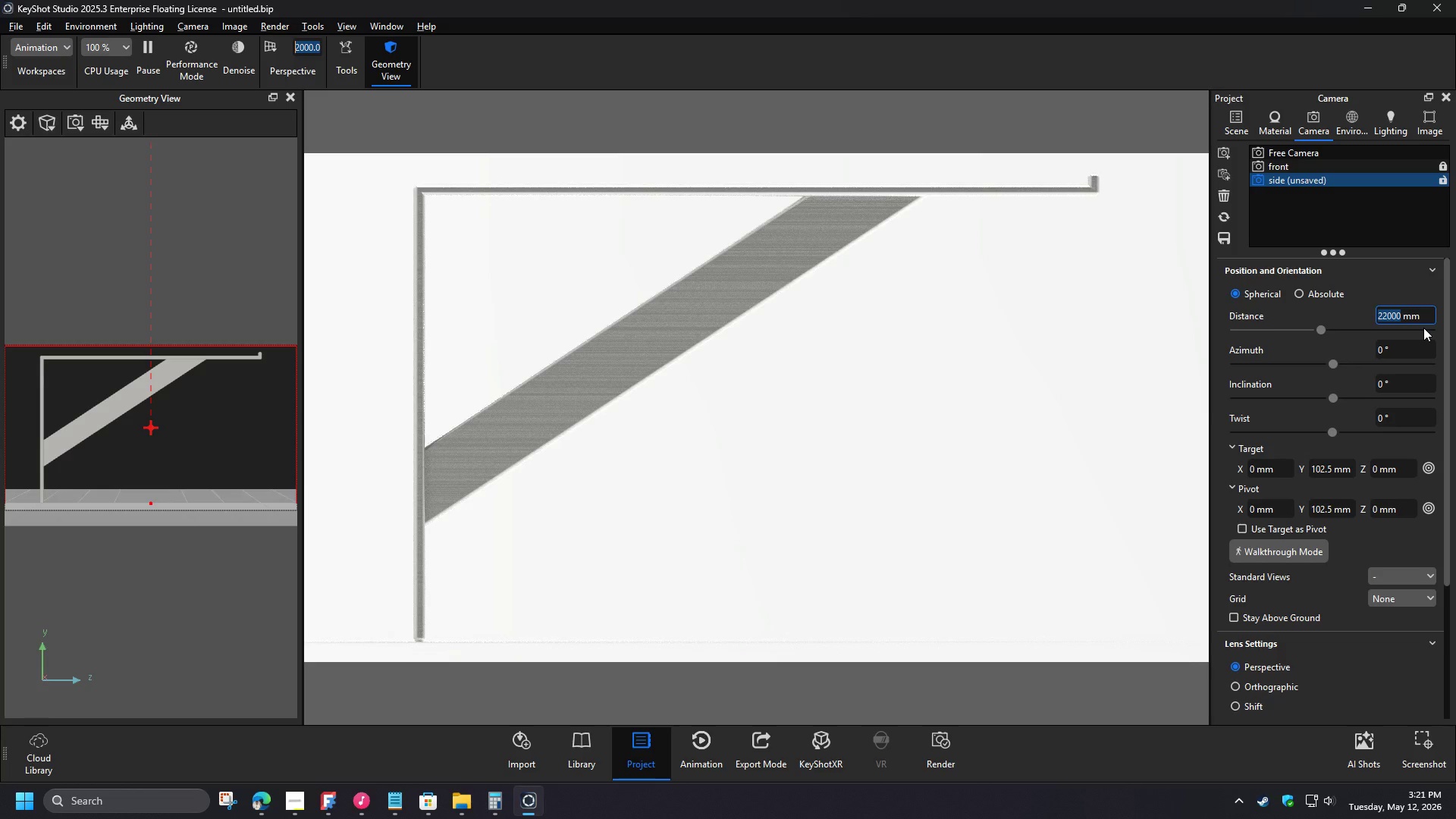 
scroll: coordinate [638, 371], scroll_direction: up, amount: 3.0
 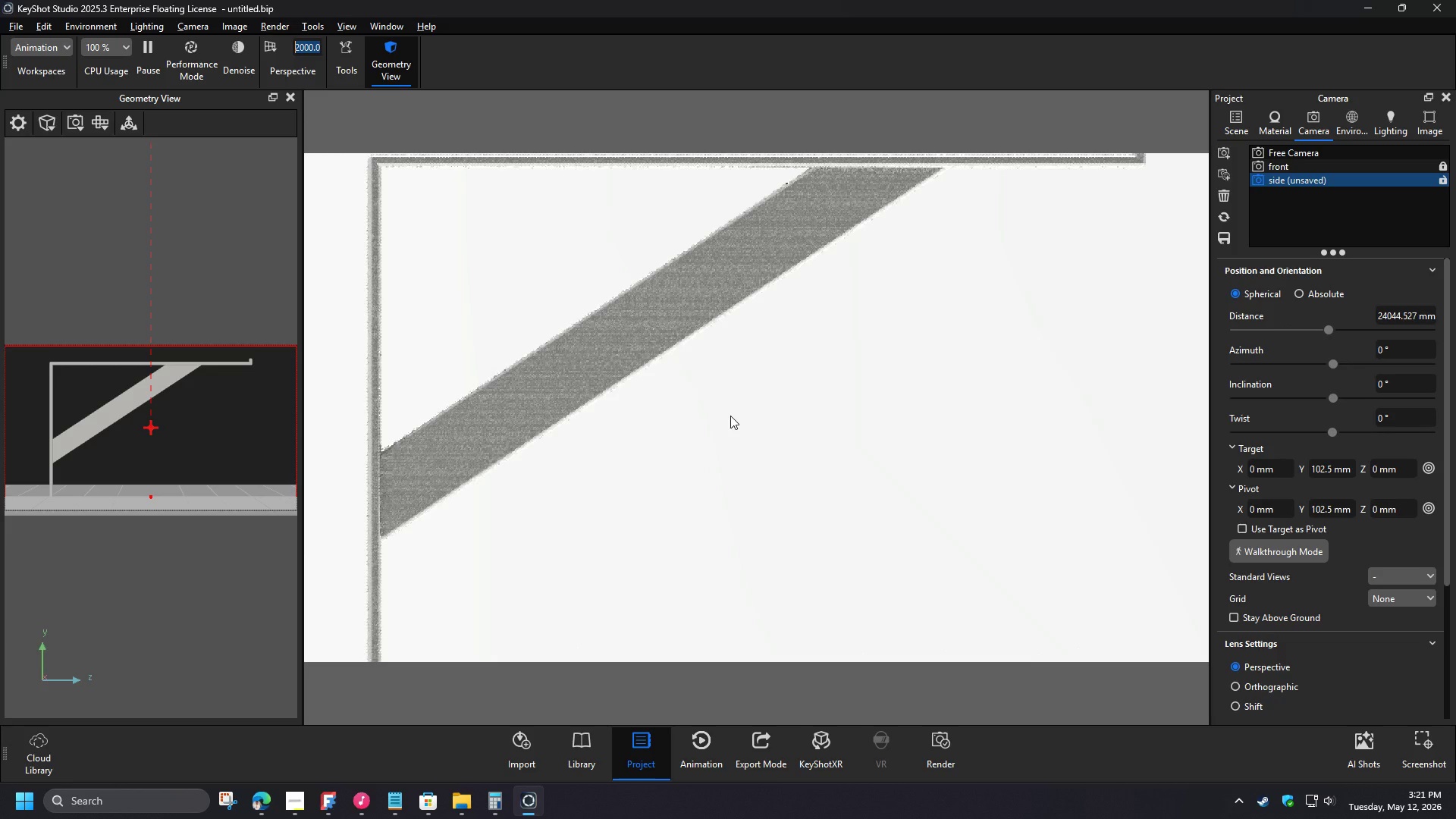 
wait(5.47)
 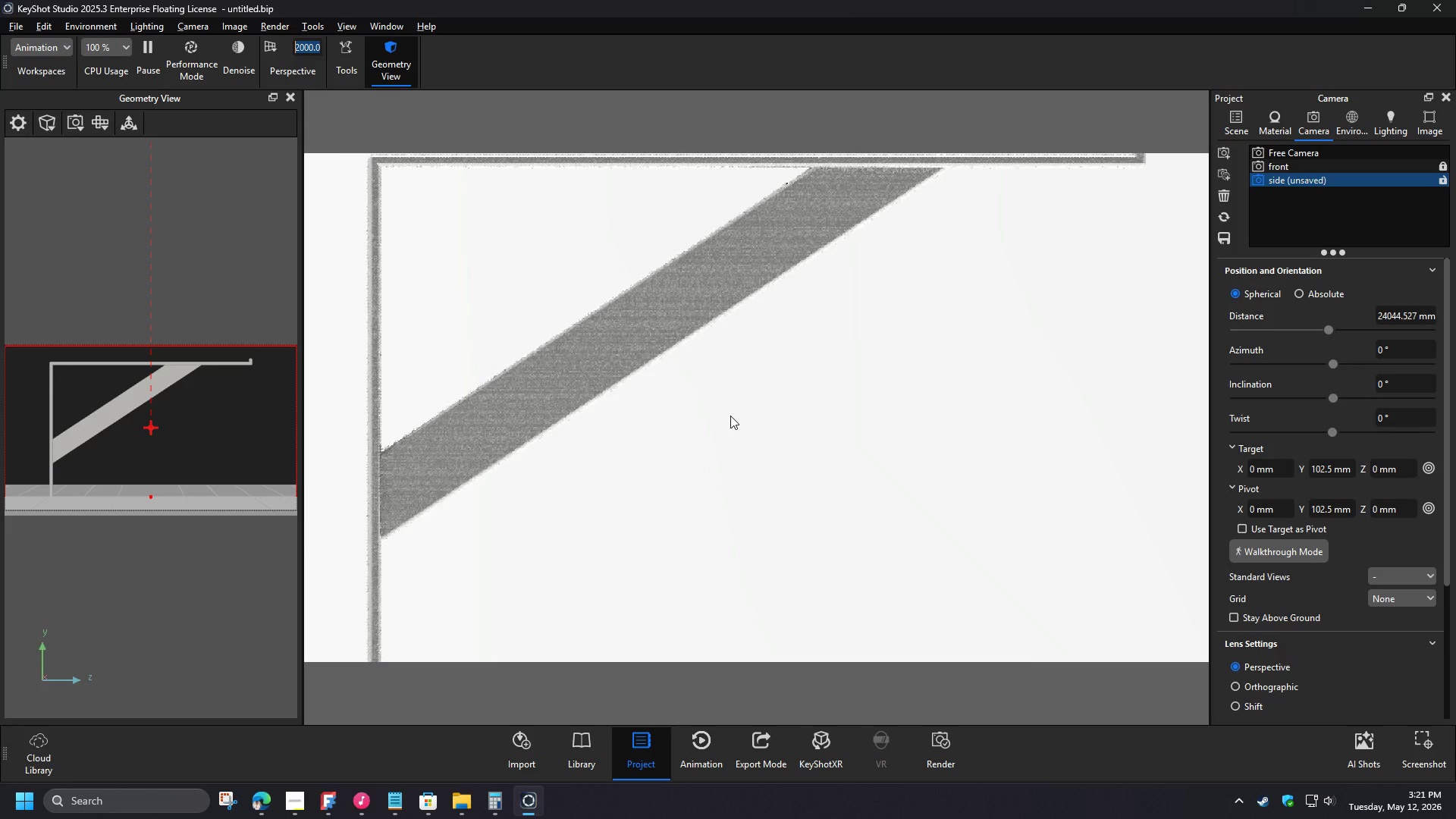 
left_click([1226, 241])
 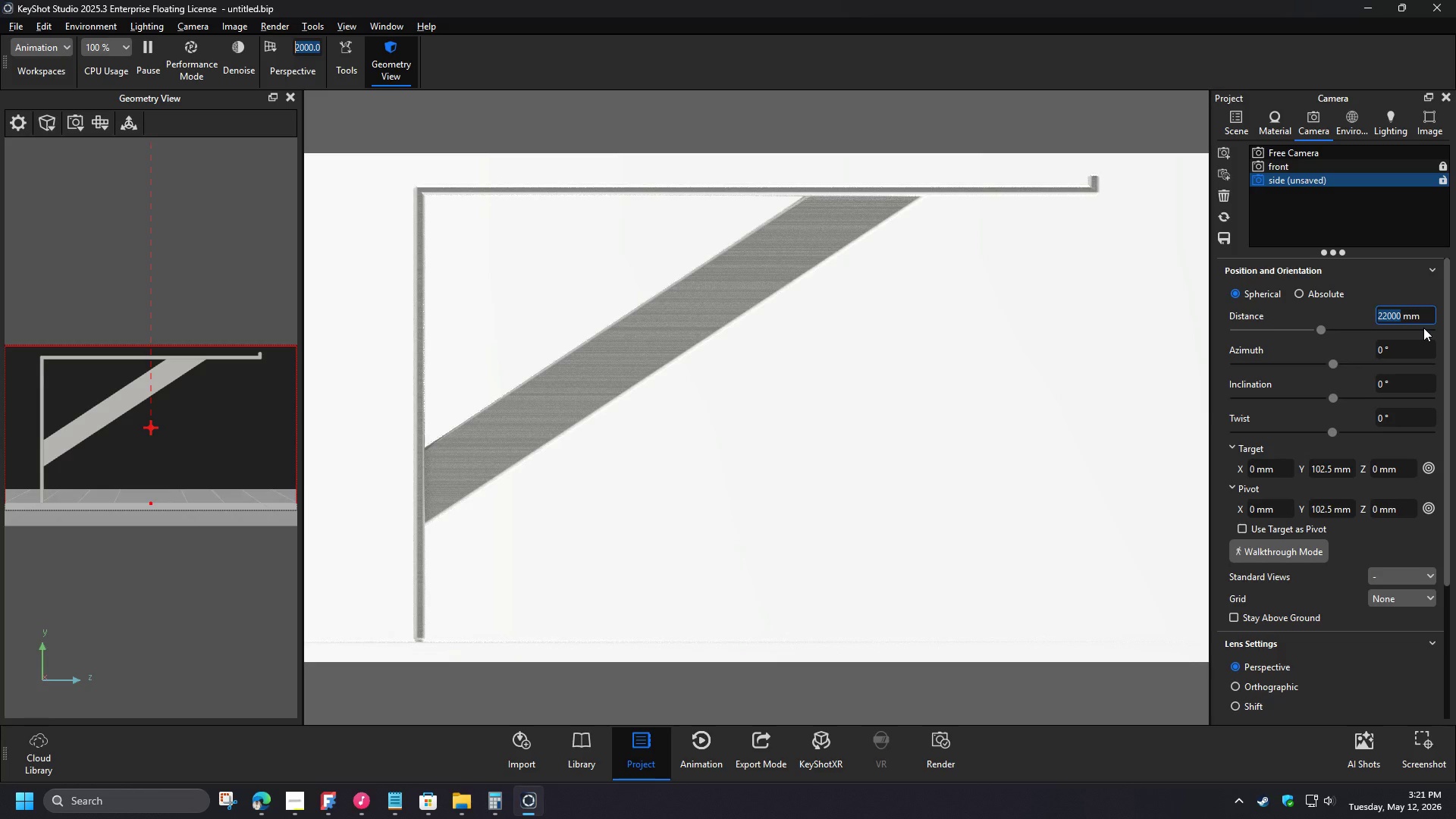 
left_click([1446, 180])
 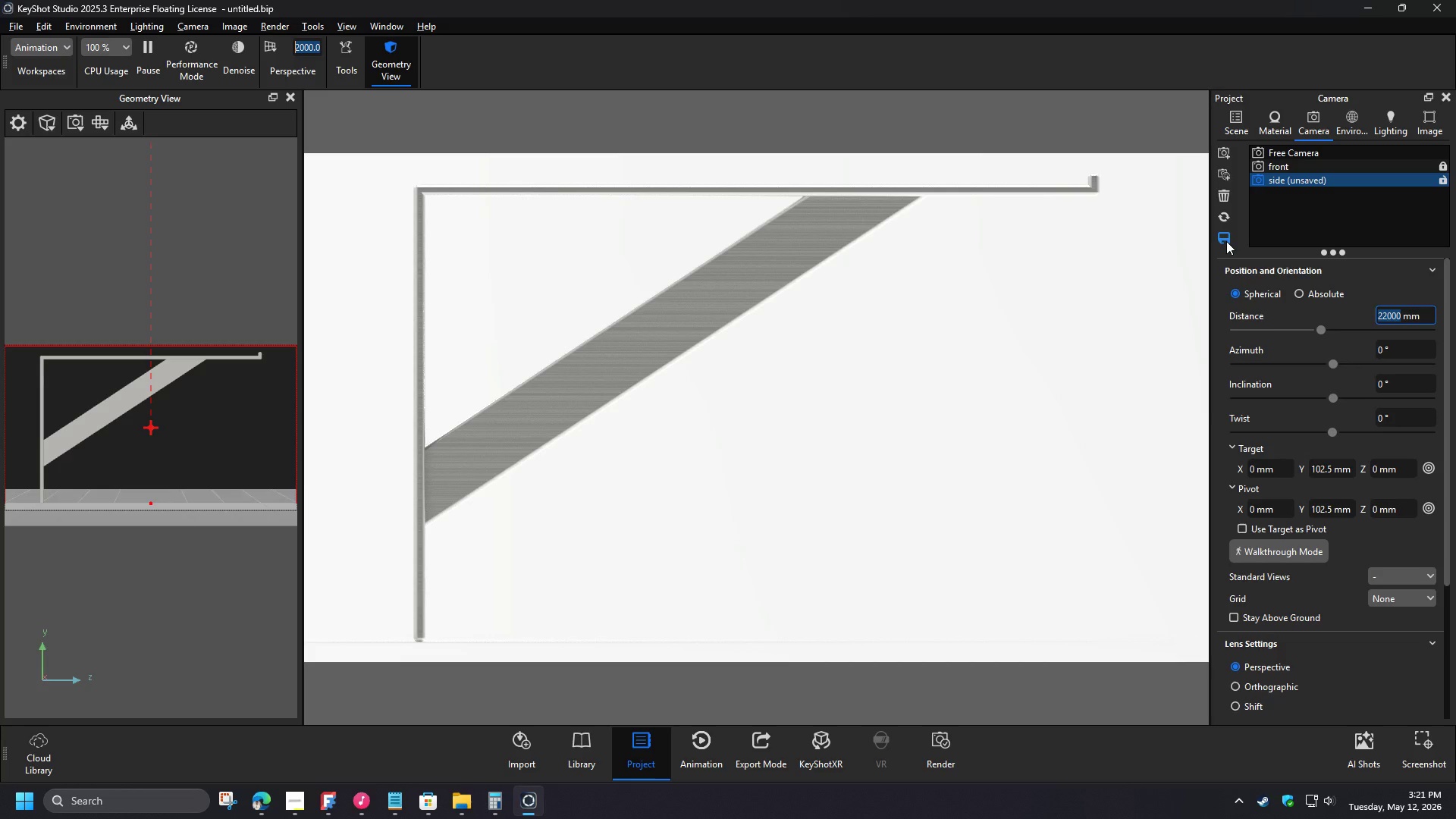 
left_click([1269, 168])
 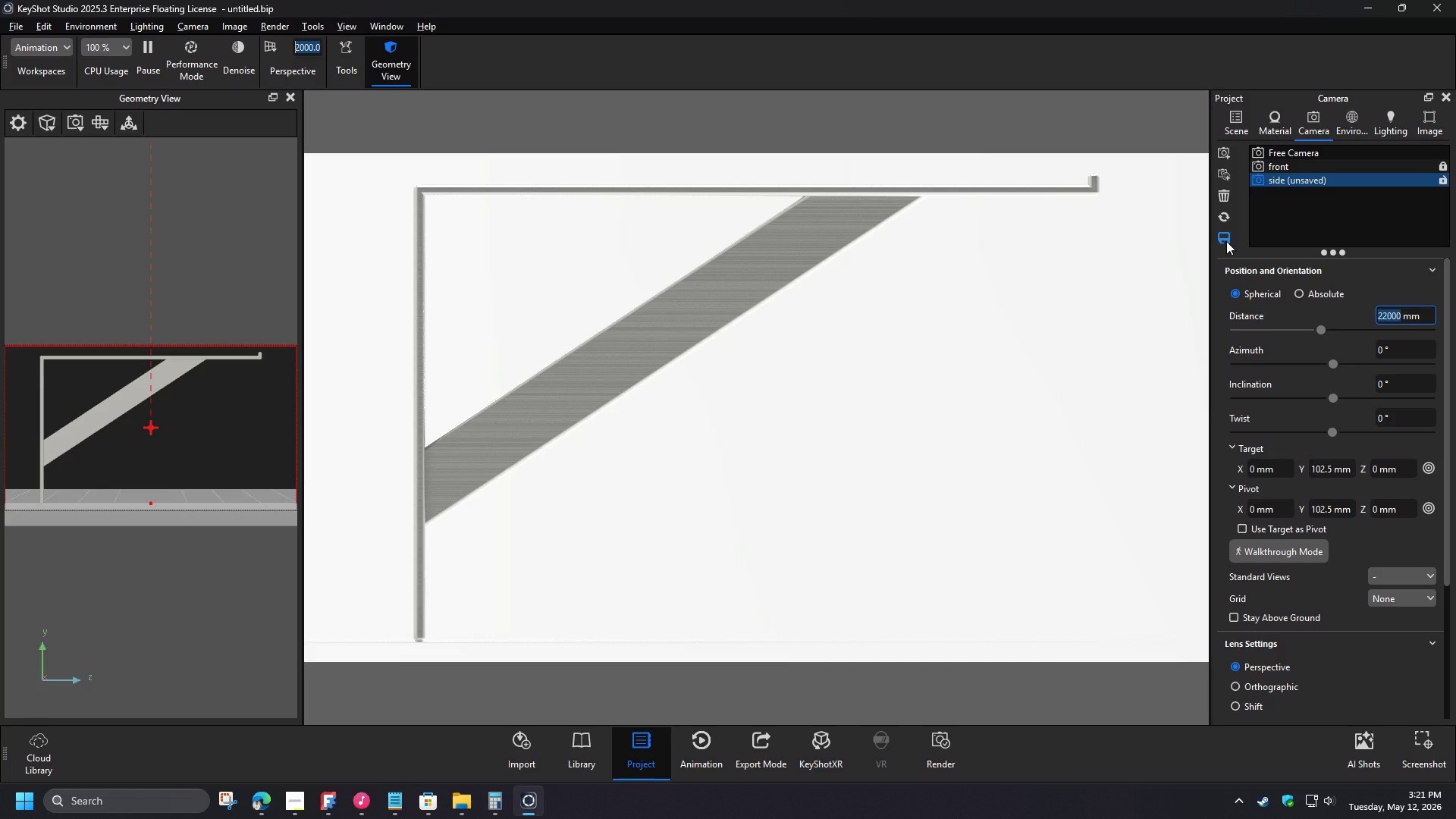 
left_click([1298, 185])
 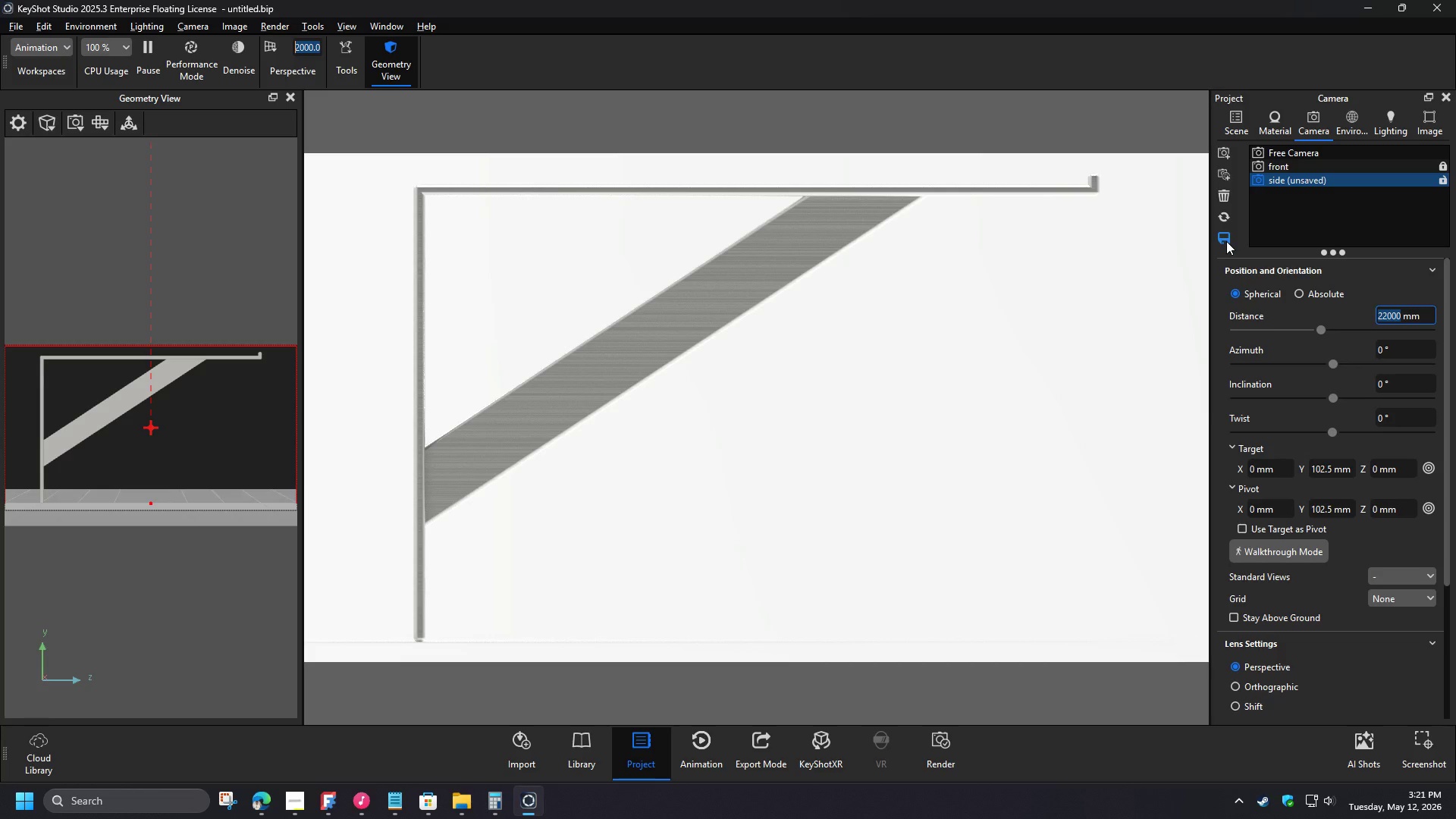 
type(mo)
 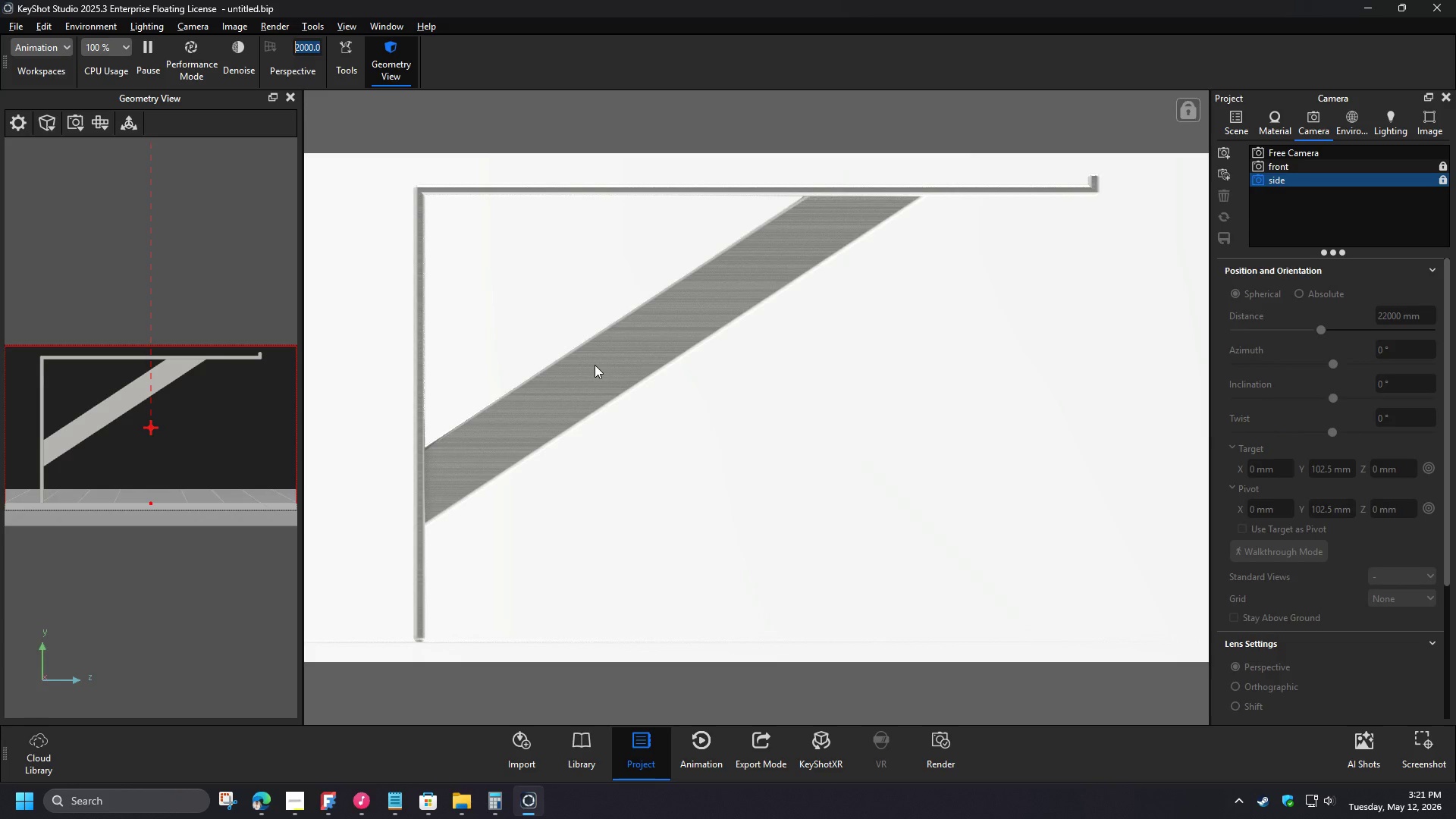 
left_click([41, 212])
 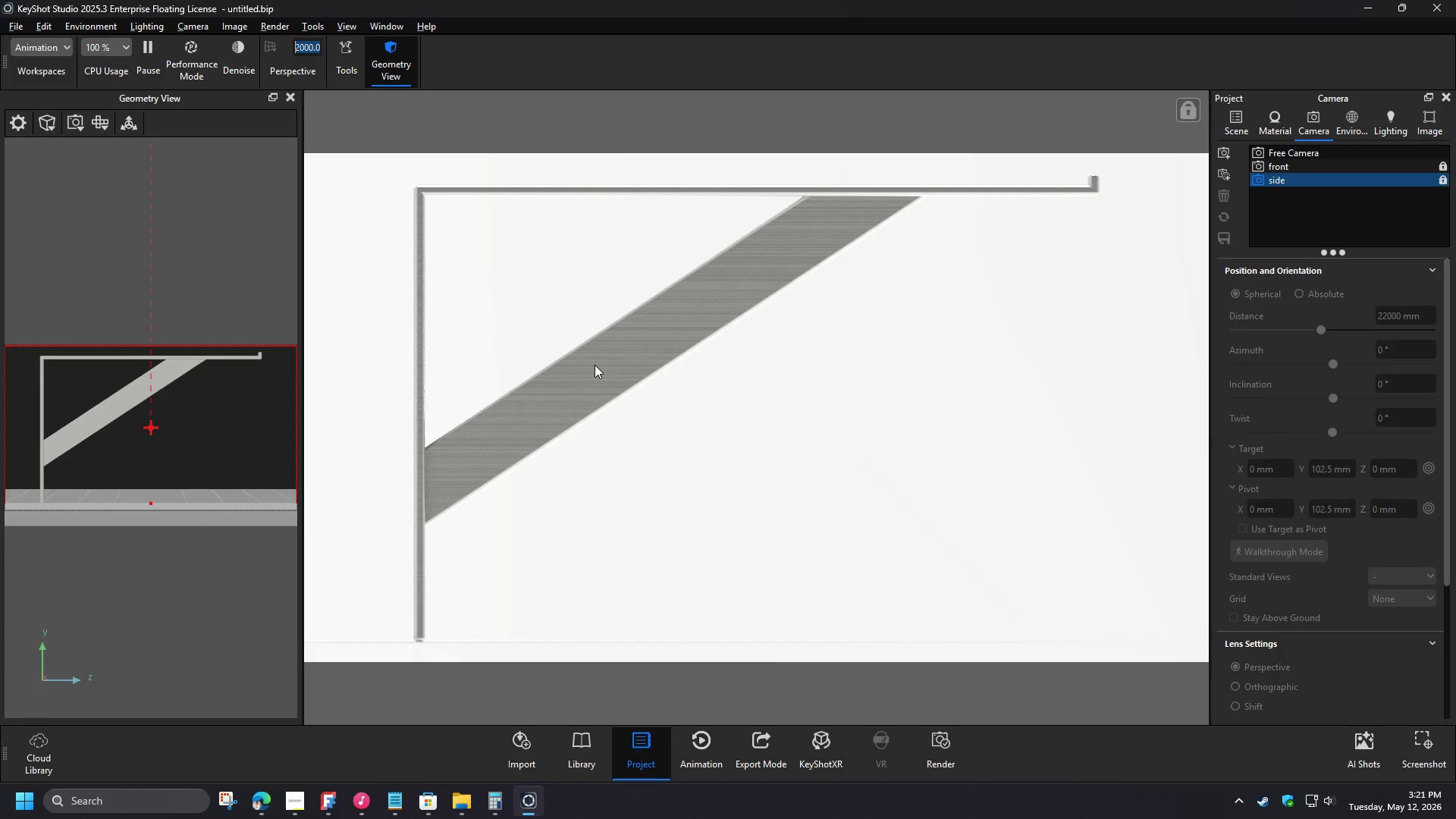 
left_click([77, 219])
 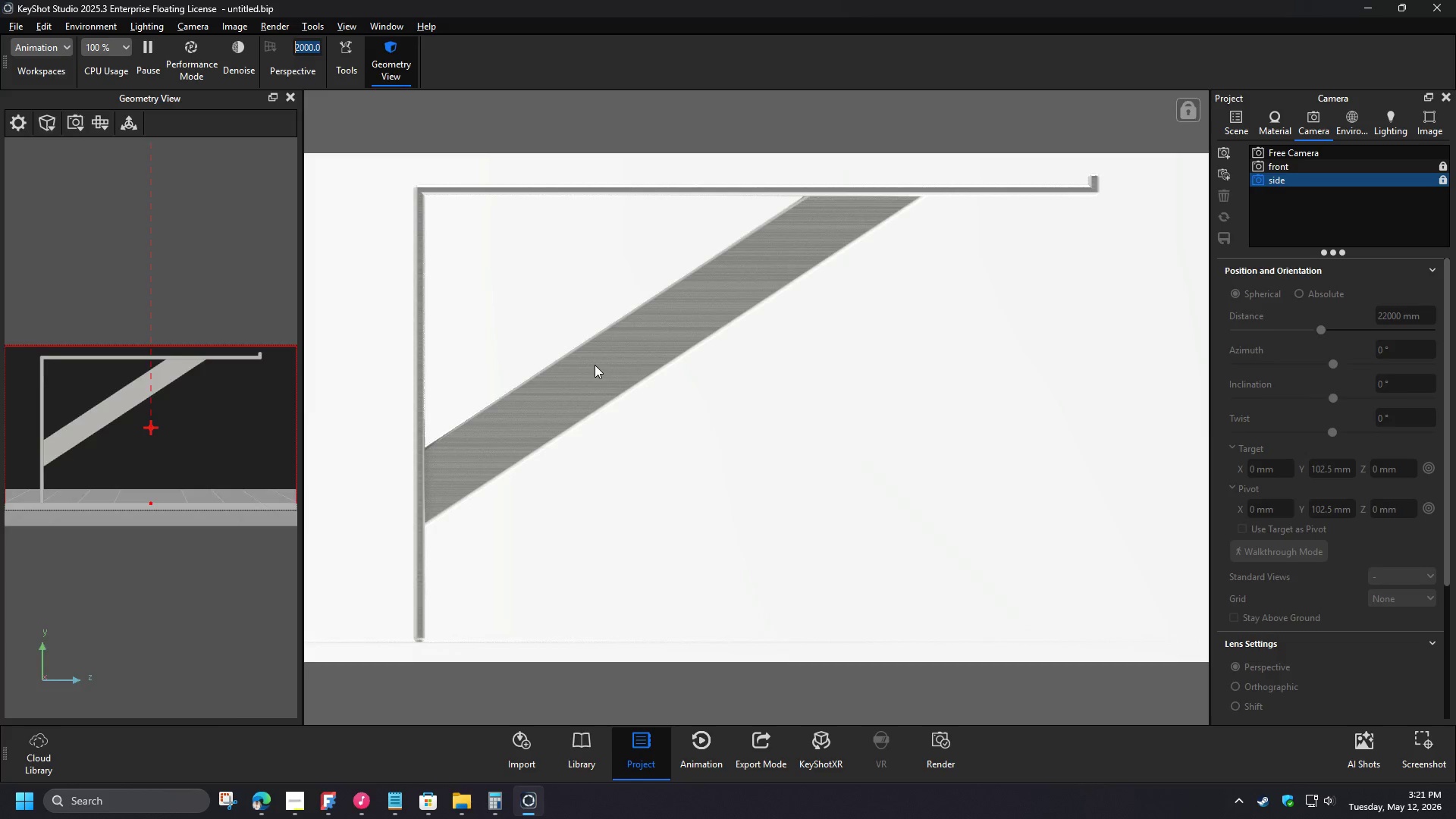 
left_click_drag(start_coordinate=[61, 472], to_coordinate=[557, 393])
 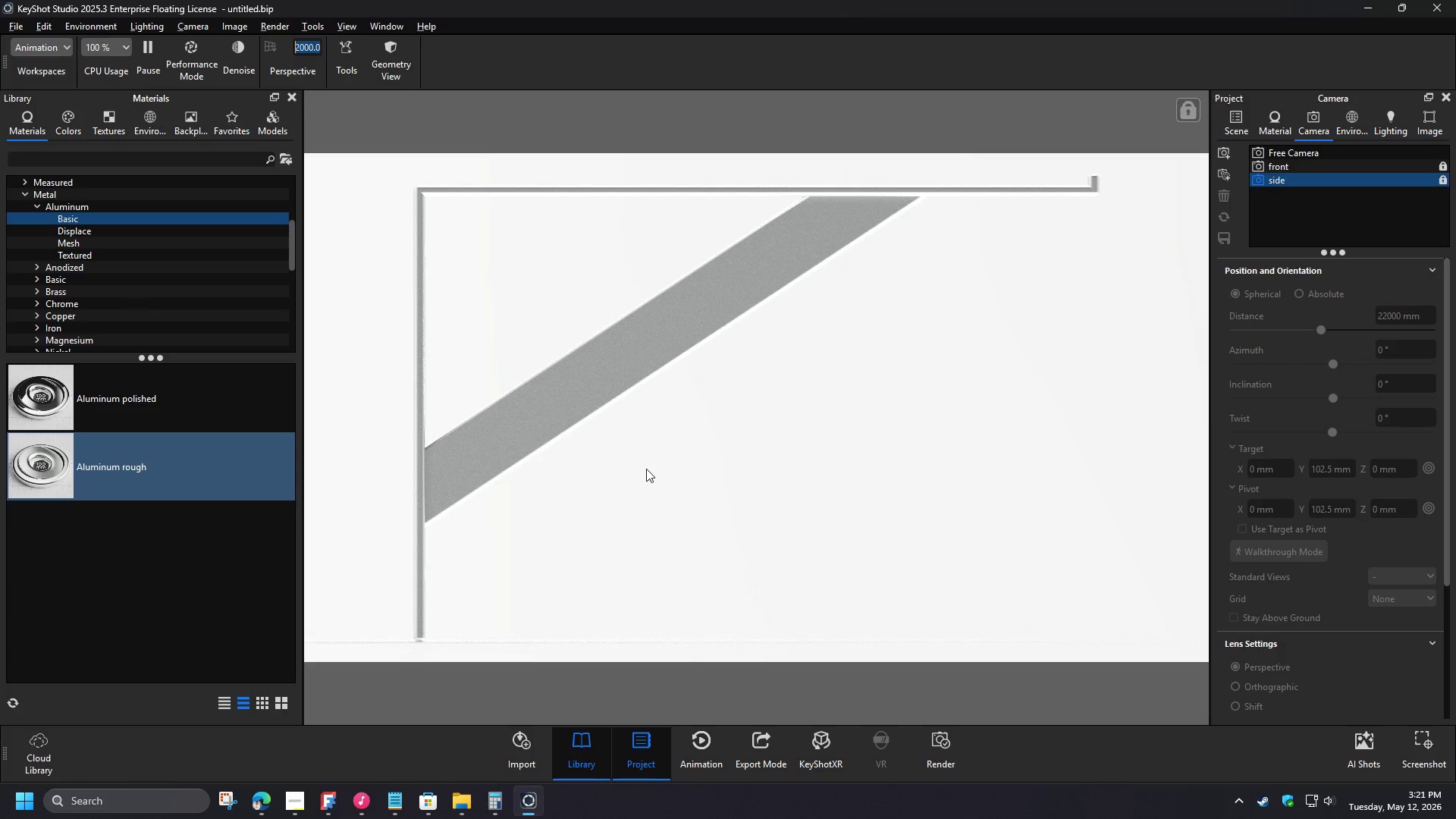 
left_click([1285, 172])
 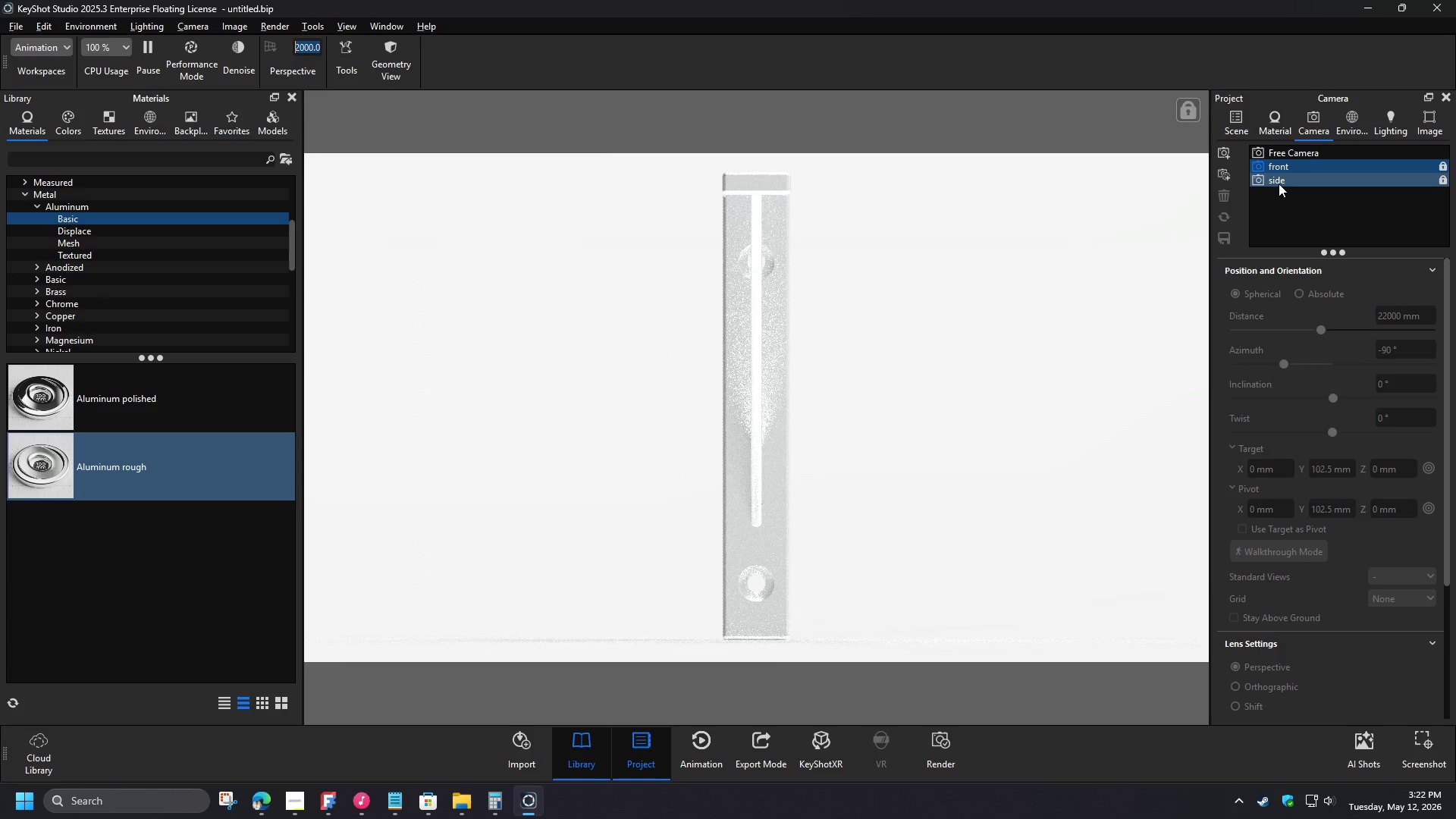 
scroll: coordinate [74, 233], scroll_direction: up, amount: 2.0
 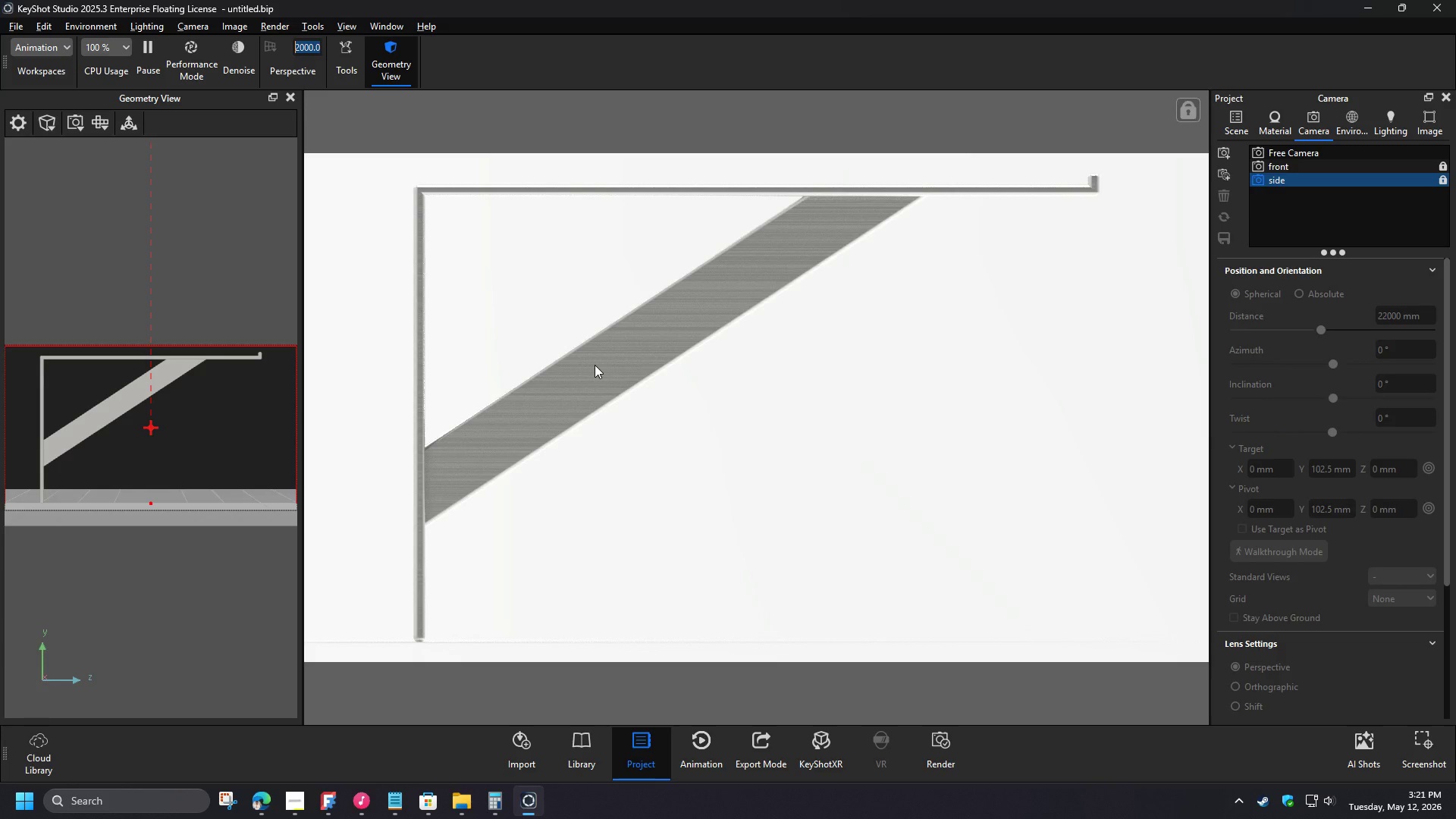 
left_click([1342, 124])
 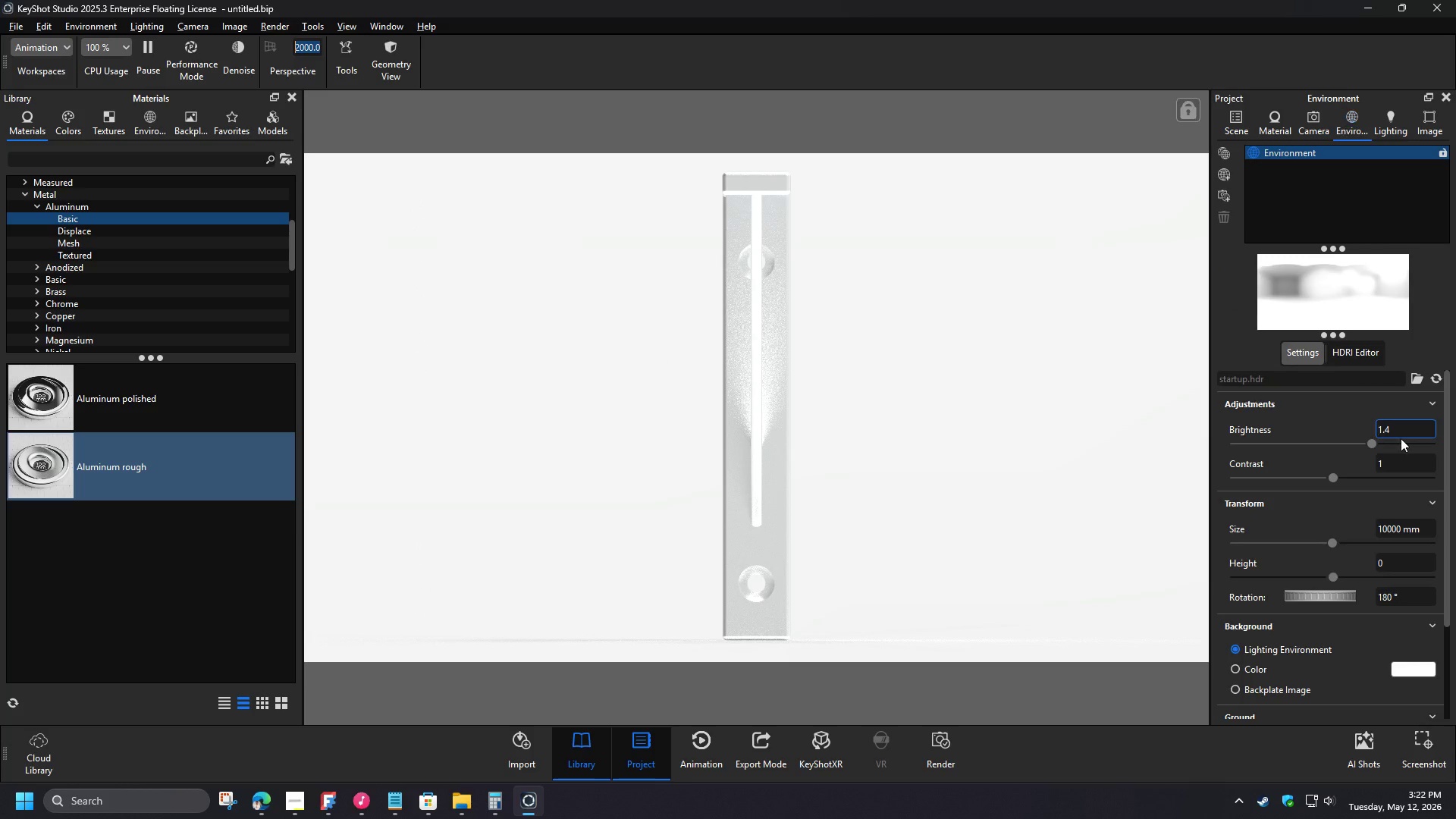 
left_click_drag(start_coordinate=[1395, 425], to_coordinate=[1261, 425])
 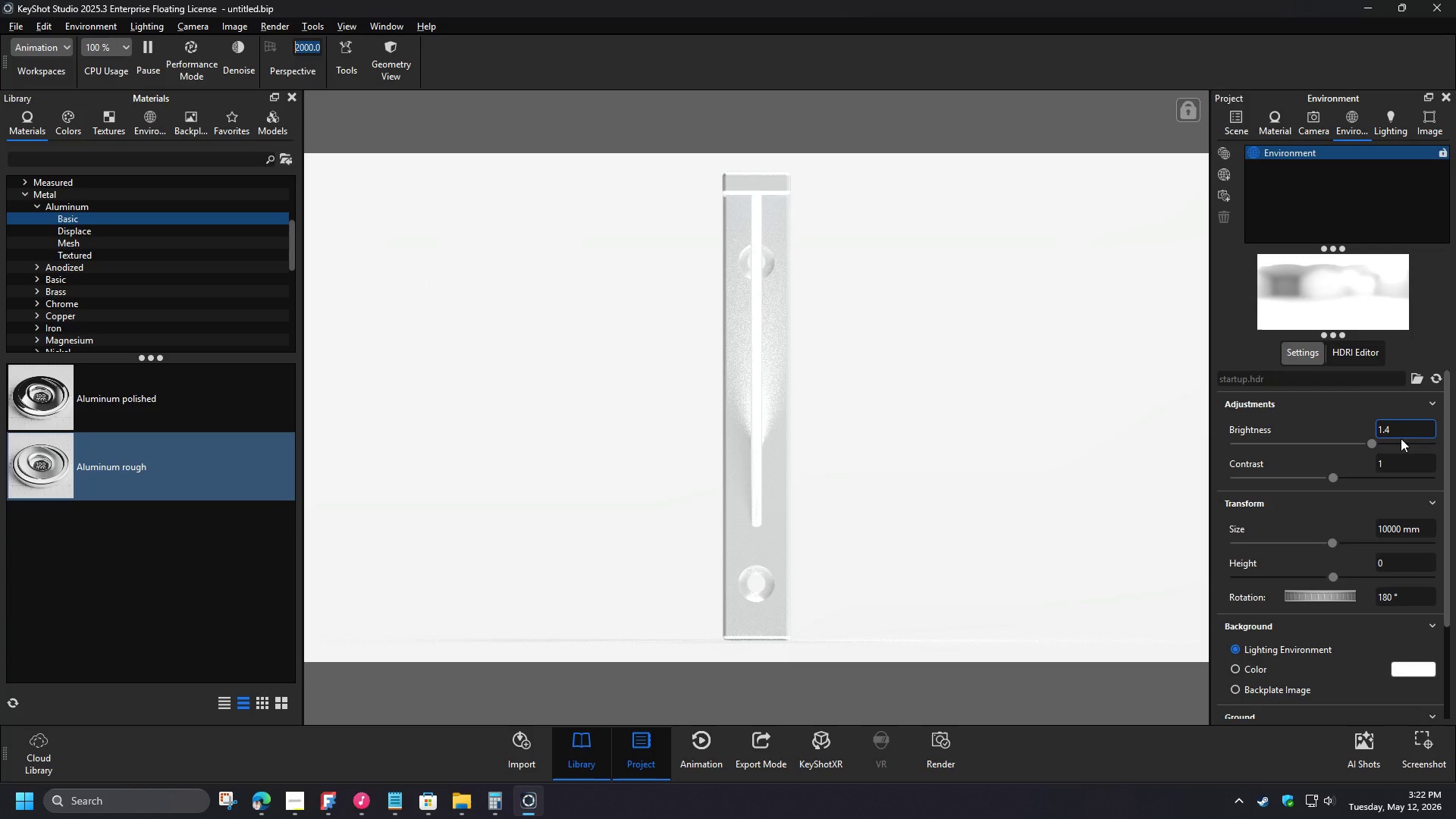 
key(Numpad1)
 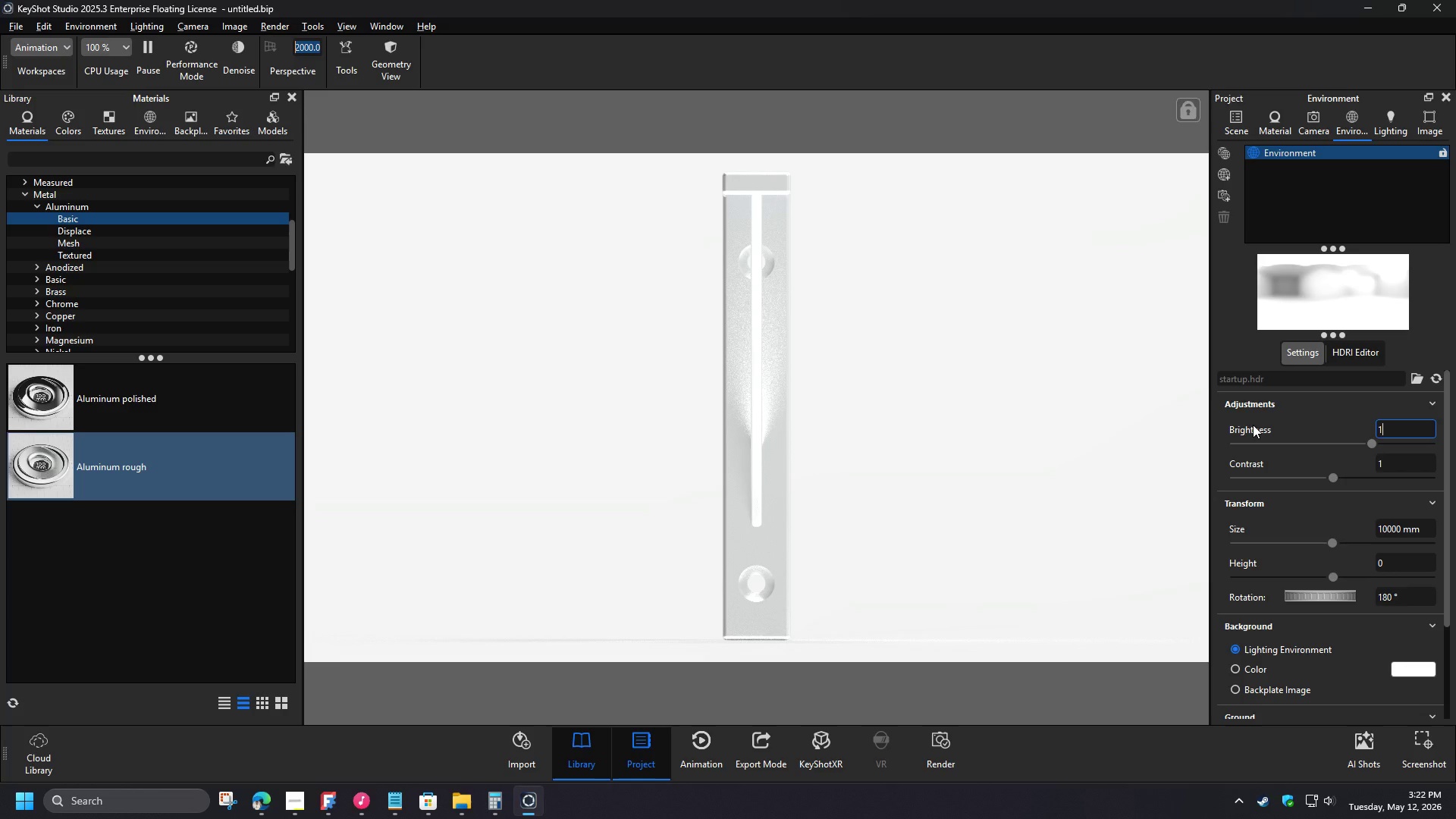 
key(NumpadDecimal)
 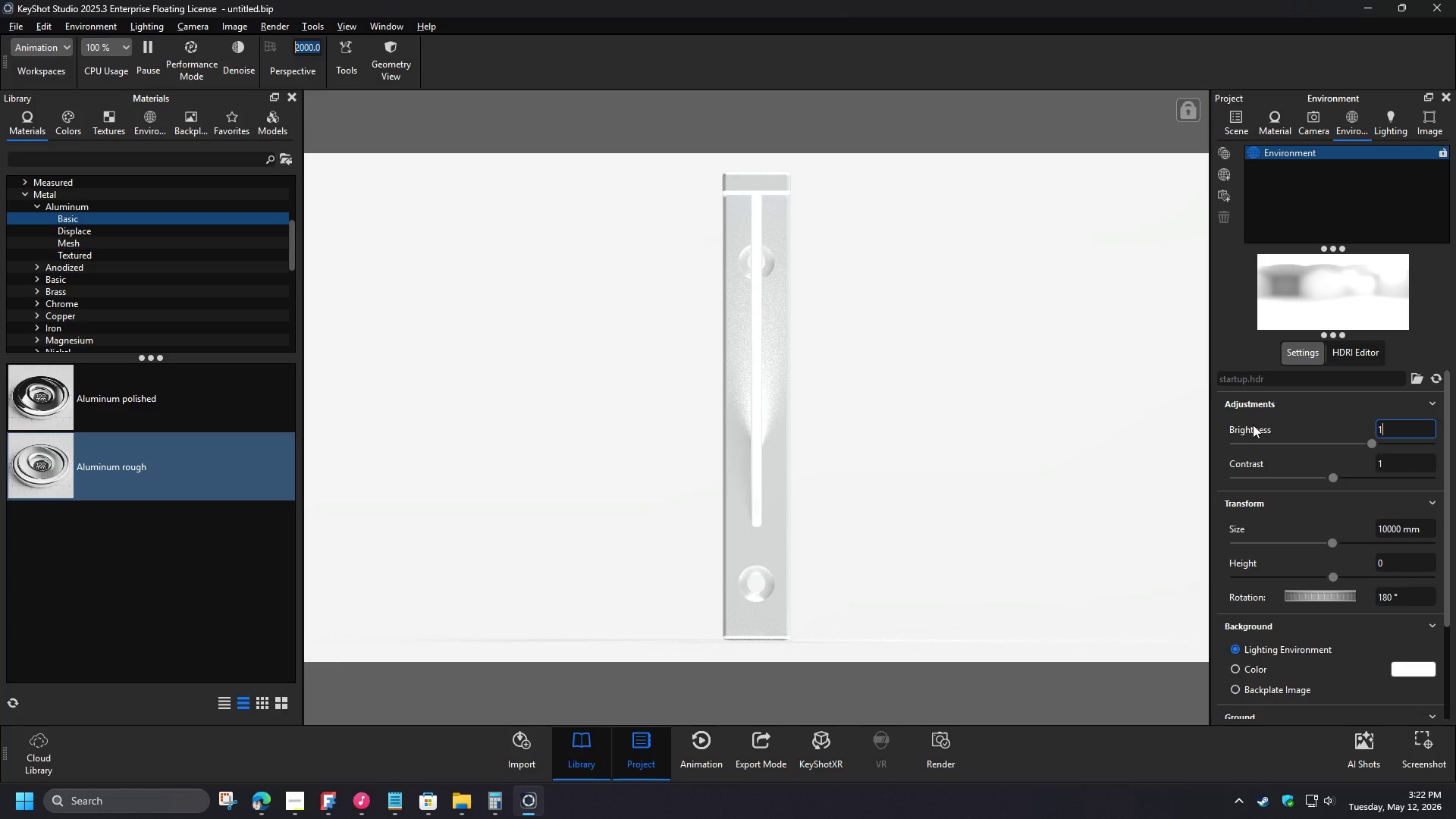 
key(Numpad3)
 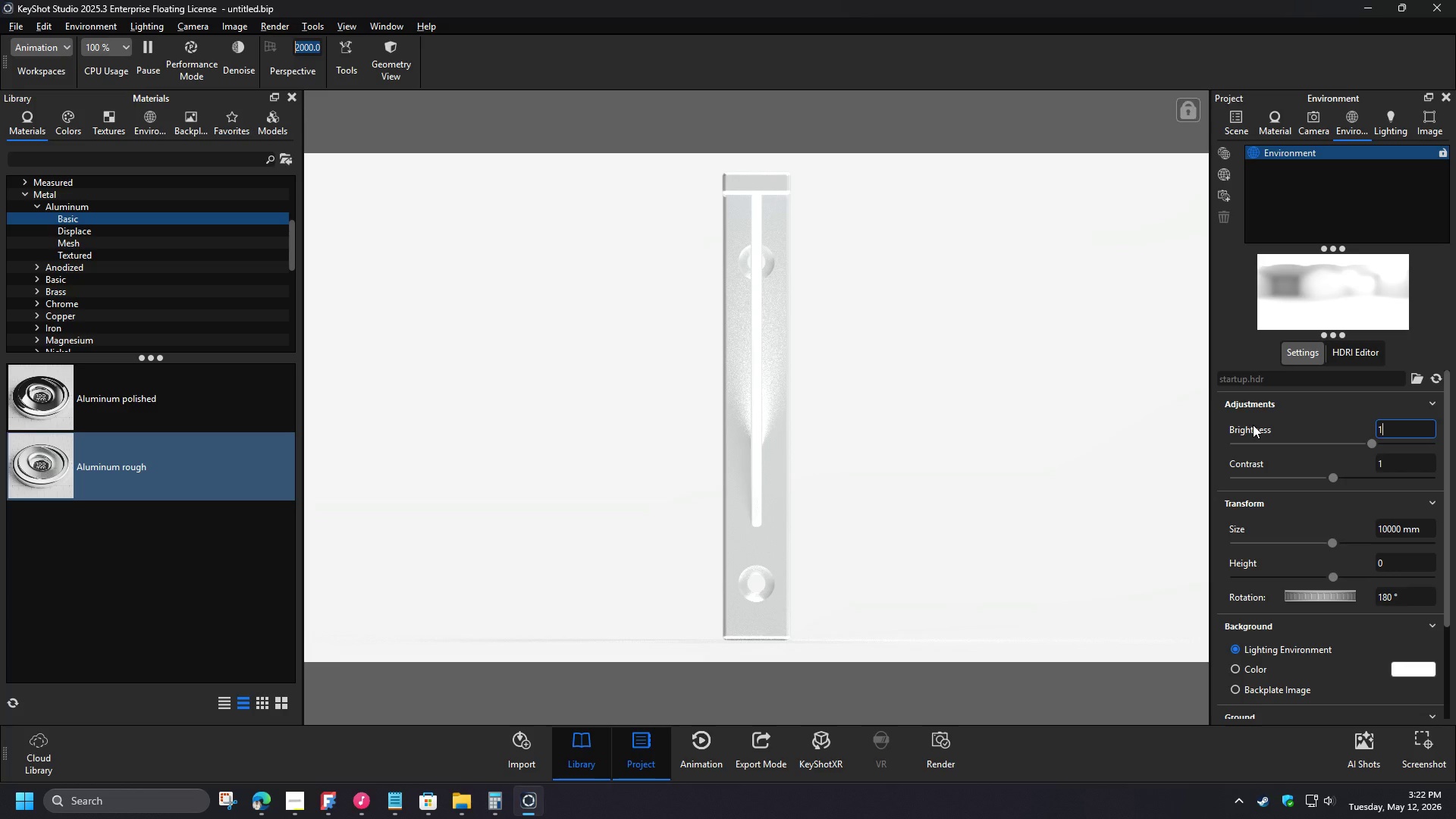 
key(NumpadEnter)
 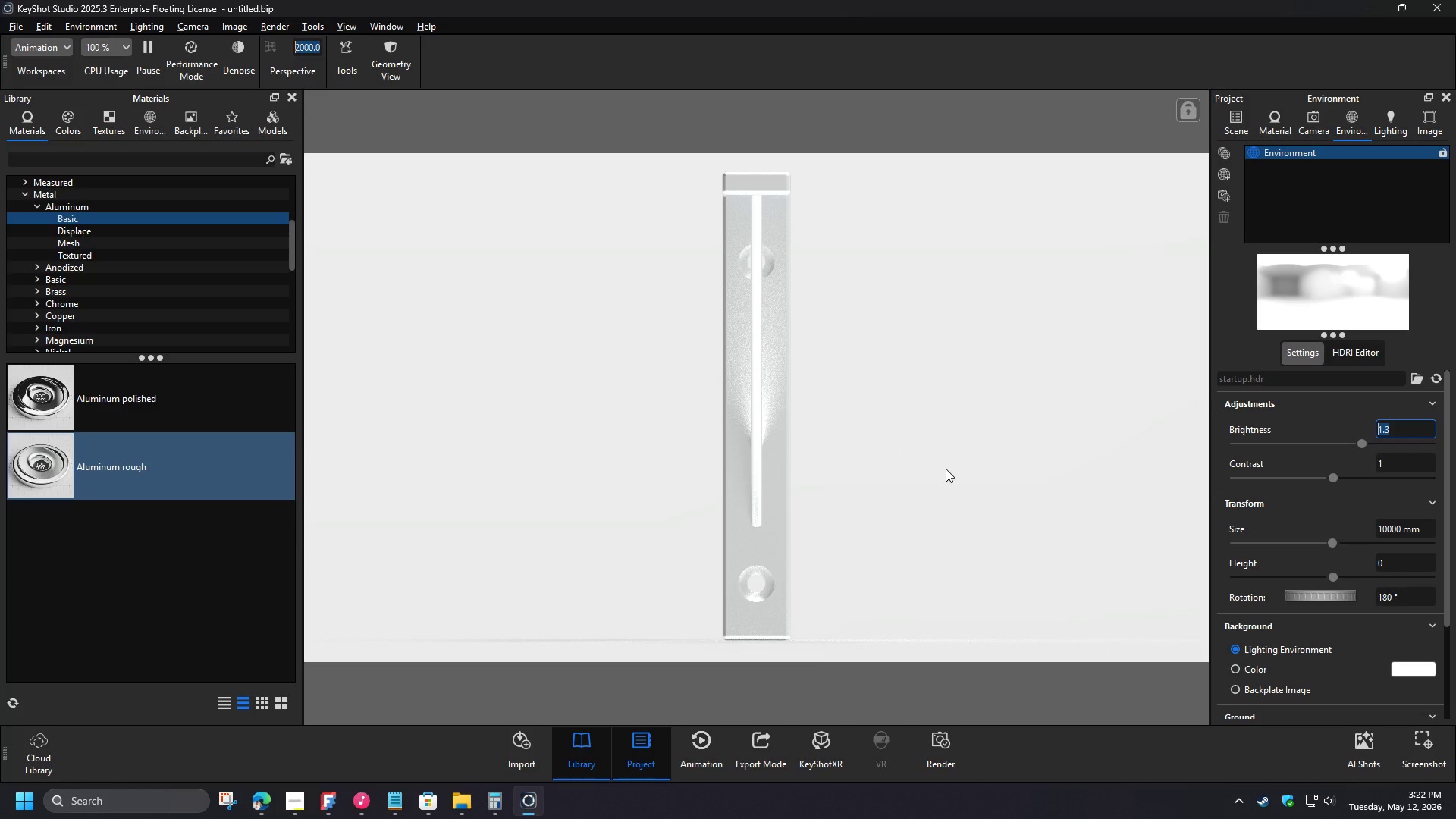 
wait(7.0)
 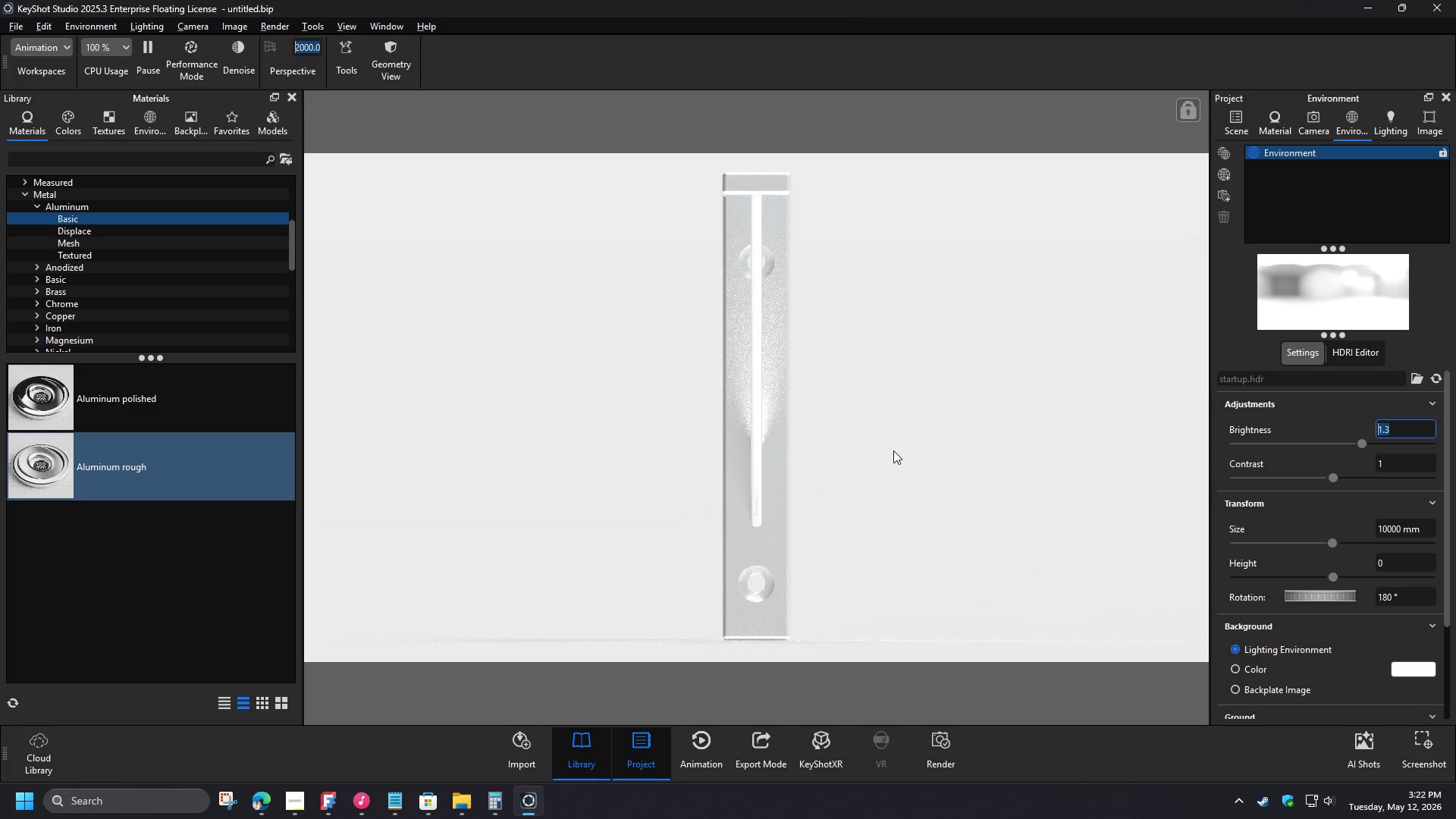 
left_click_drag(start_coordinate=[1411, 592], to_coordinate=[1348, 591])
 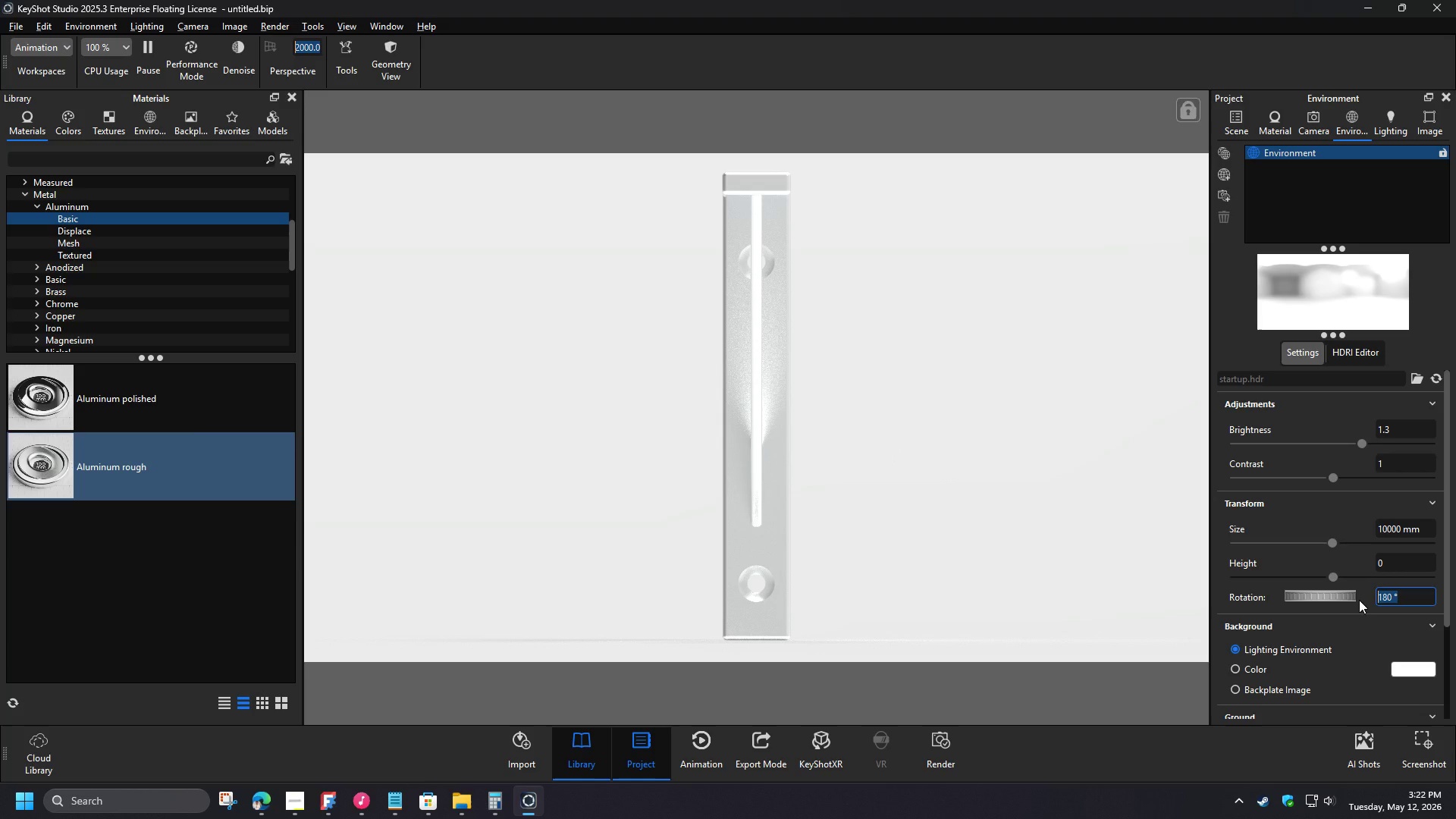 
key(Numpad1)
 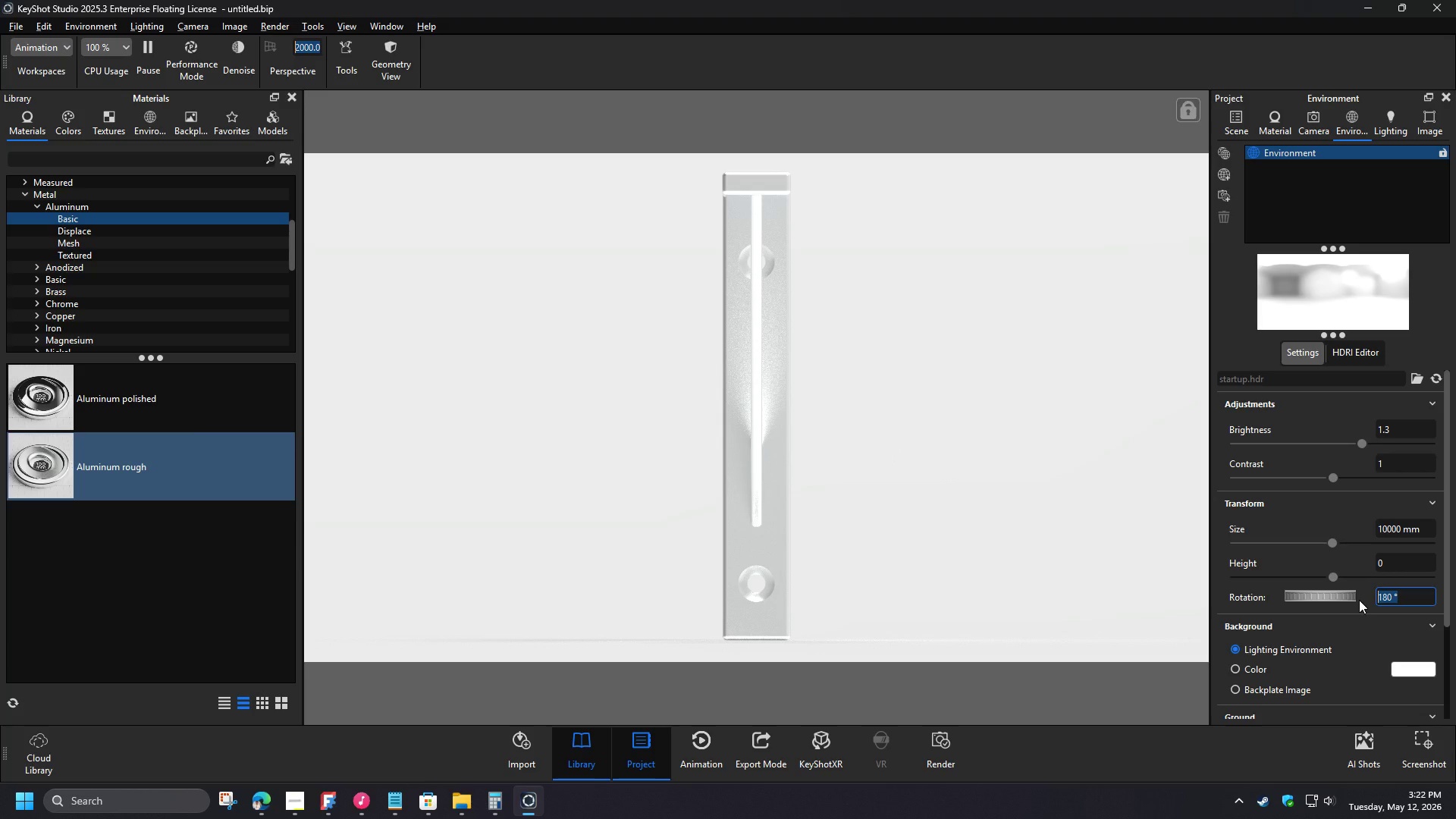 
key(Numpad5)
 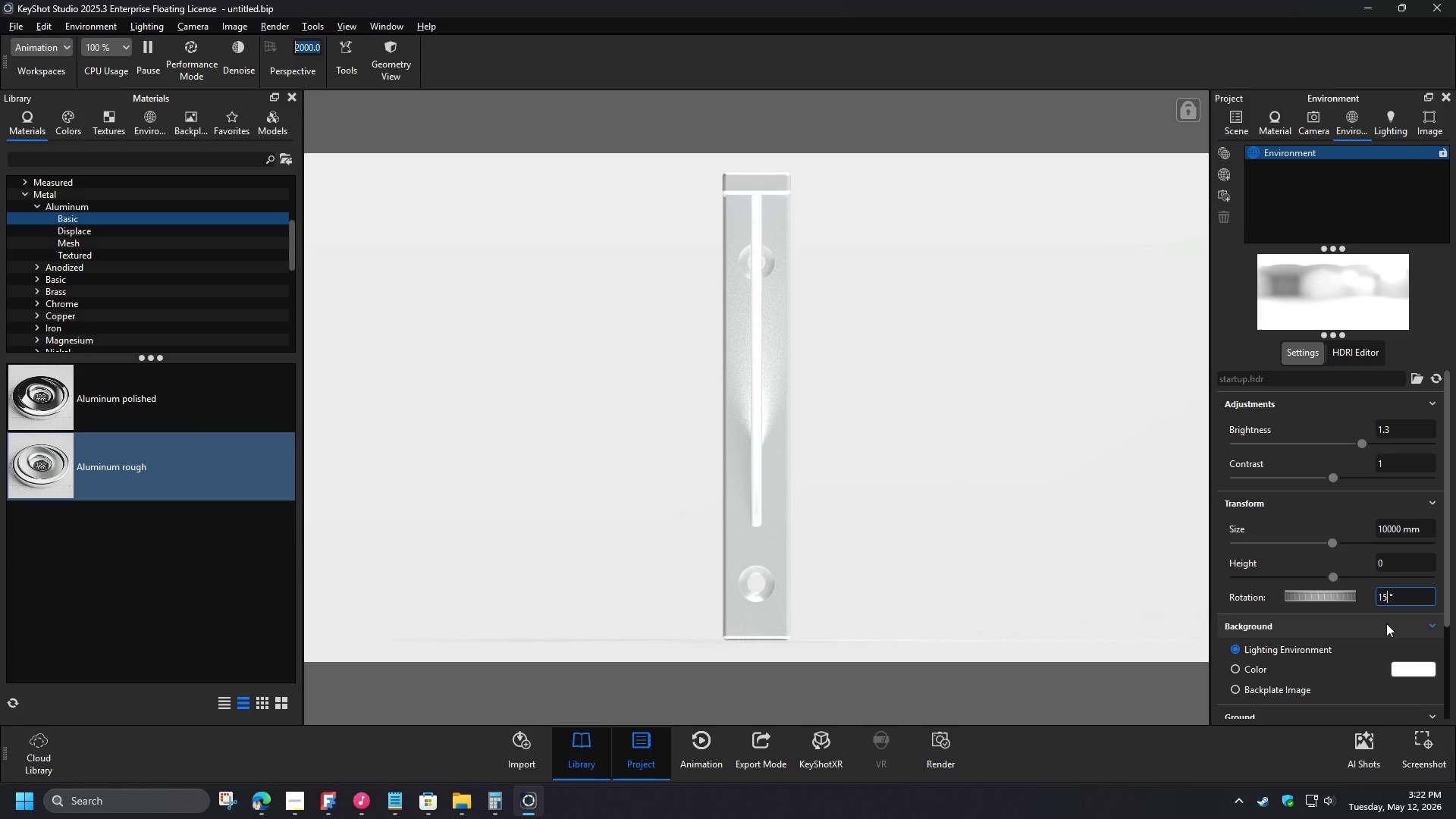 
key(Numpad0)
 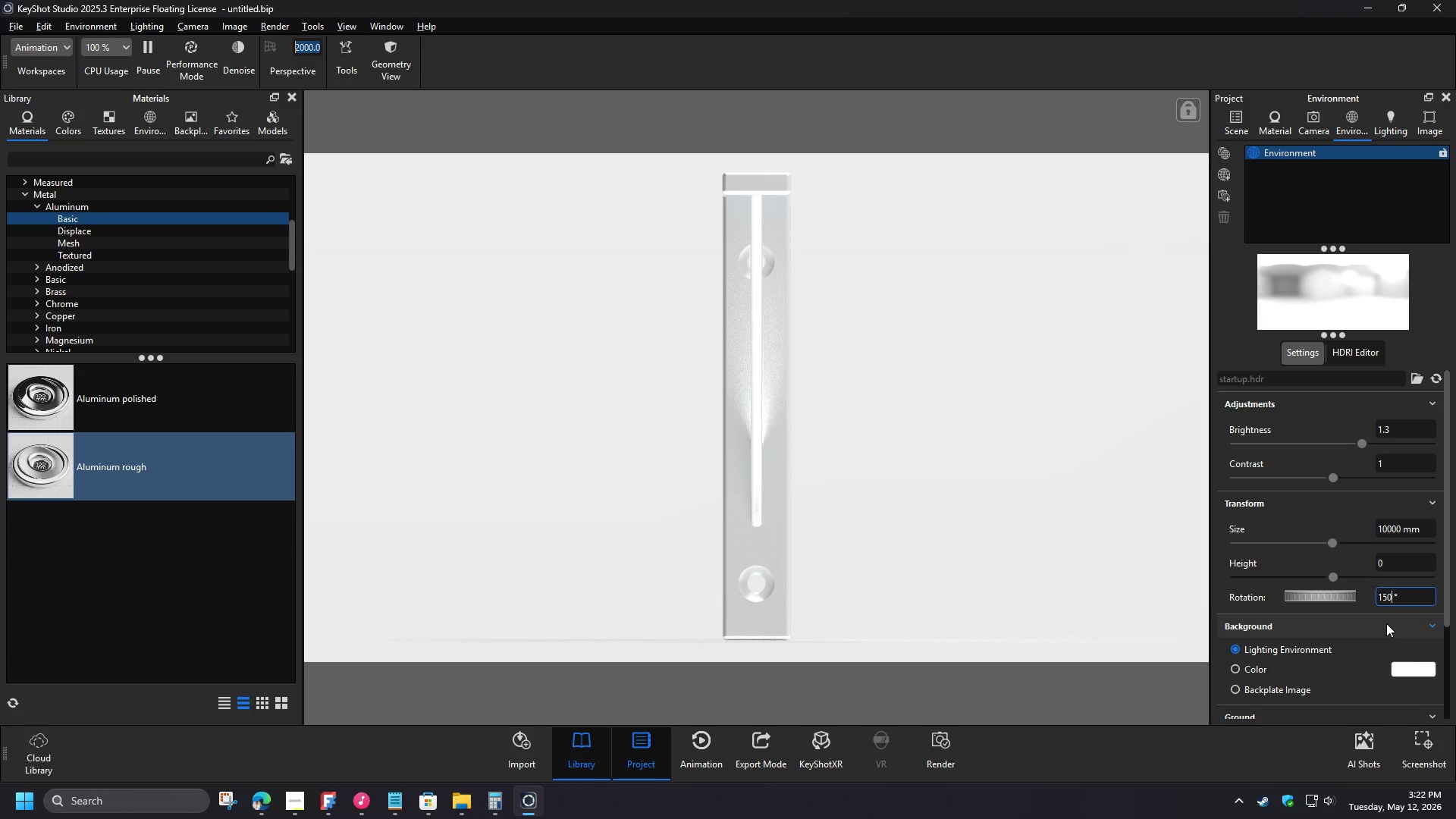 
key(NumpadEnter)
 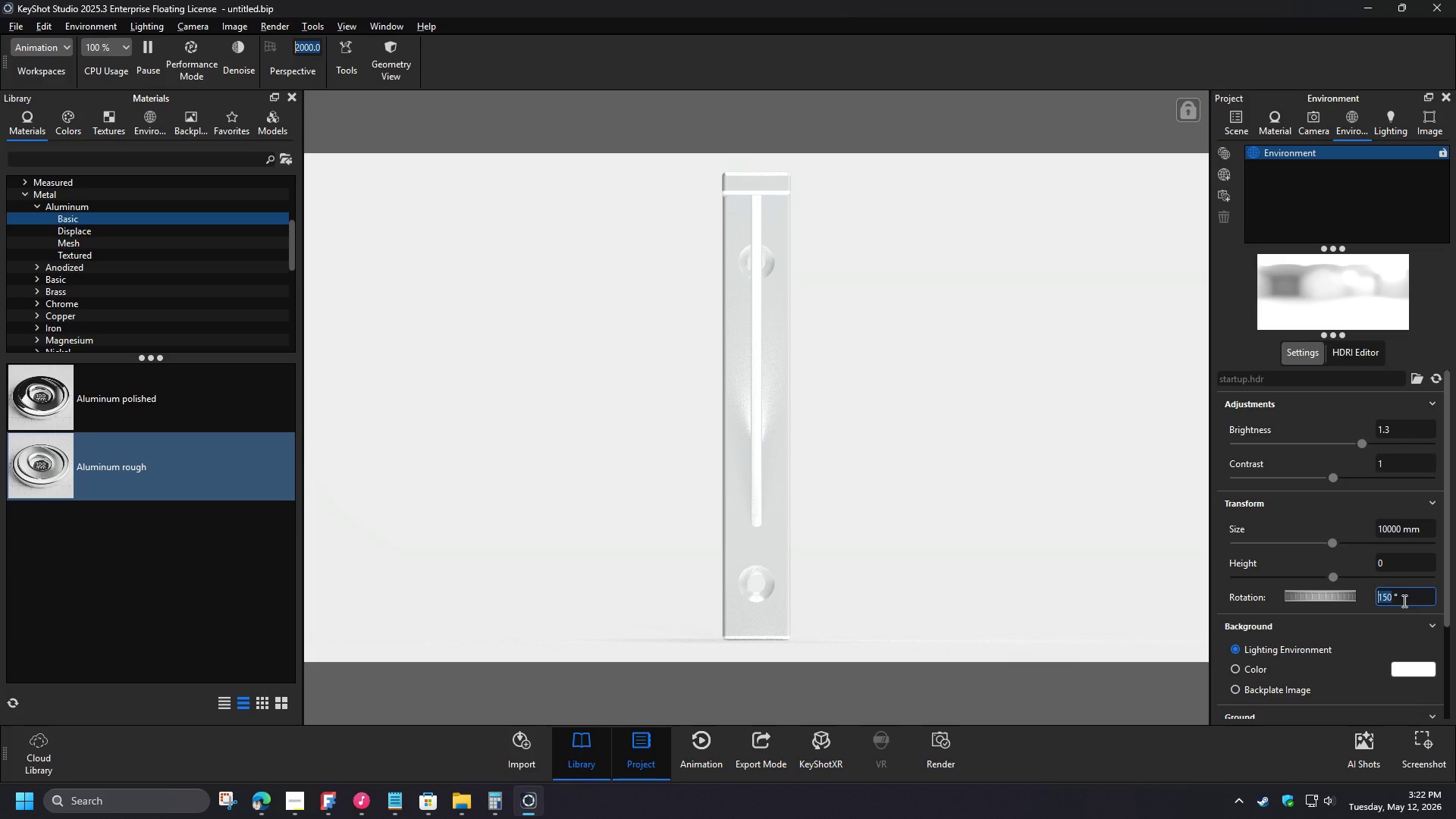 
wait(7.73)
 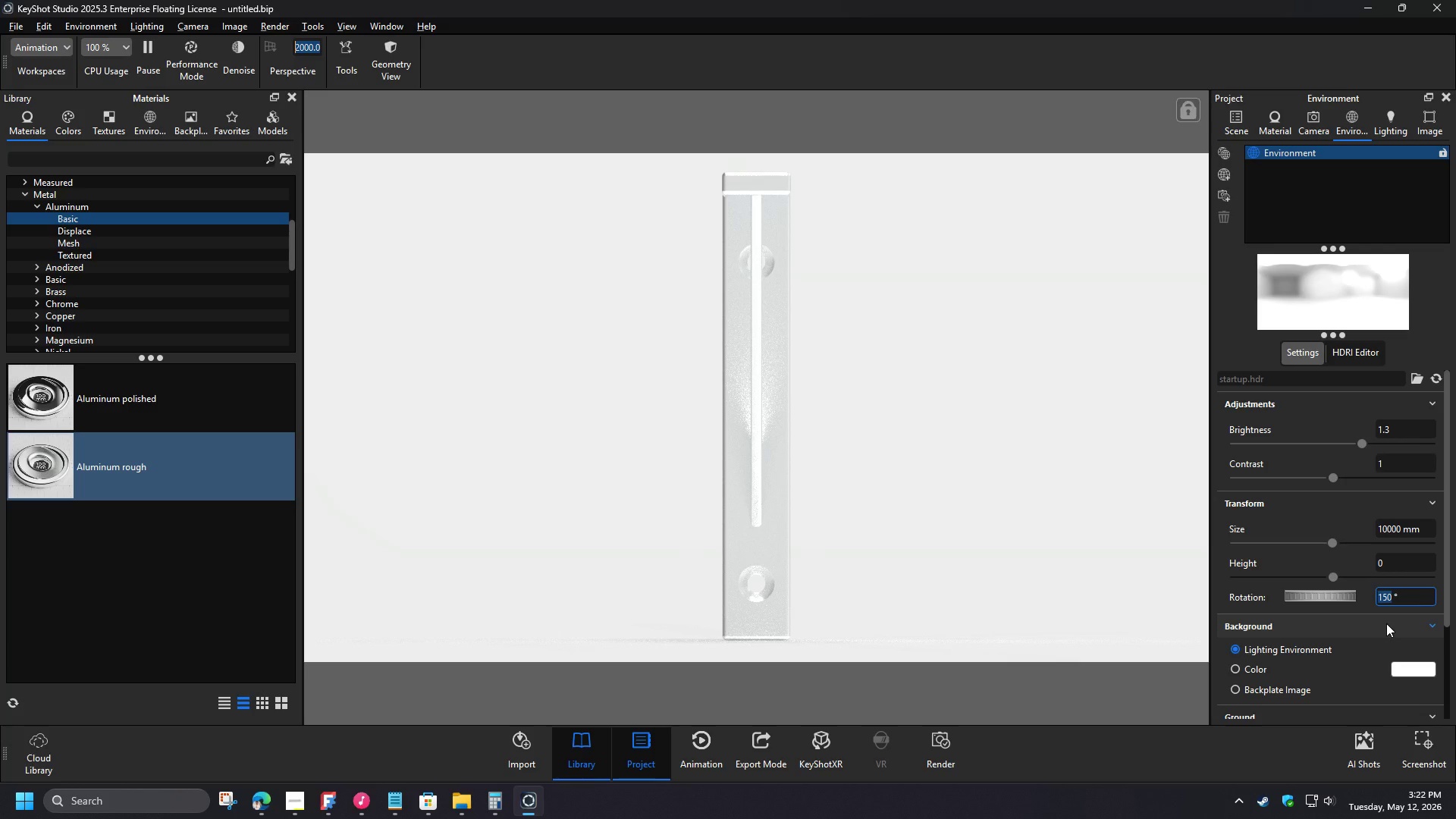 
key(Numpad1)
 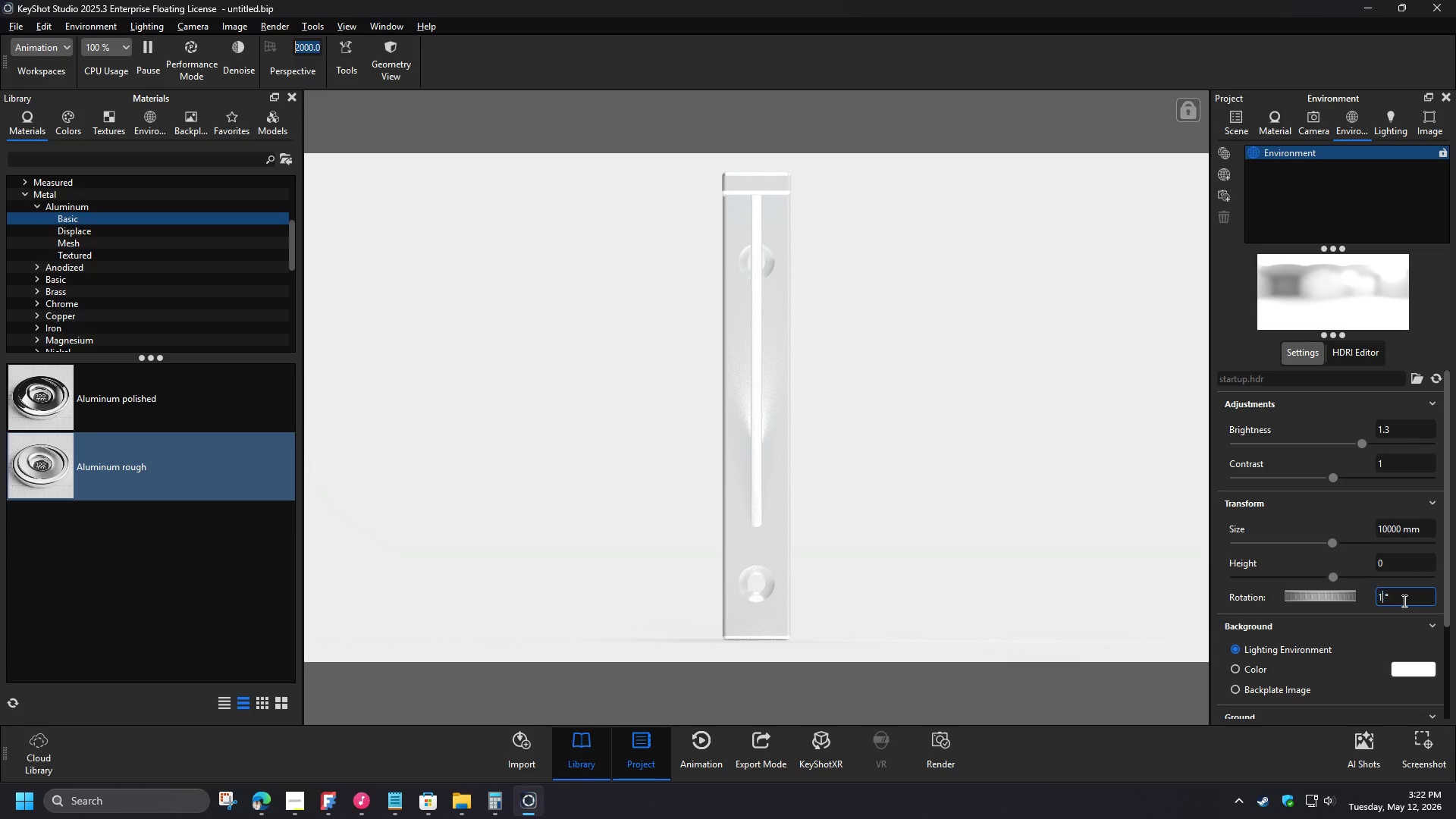 
key(Numpad8)
 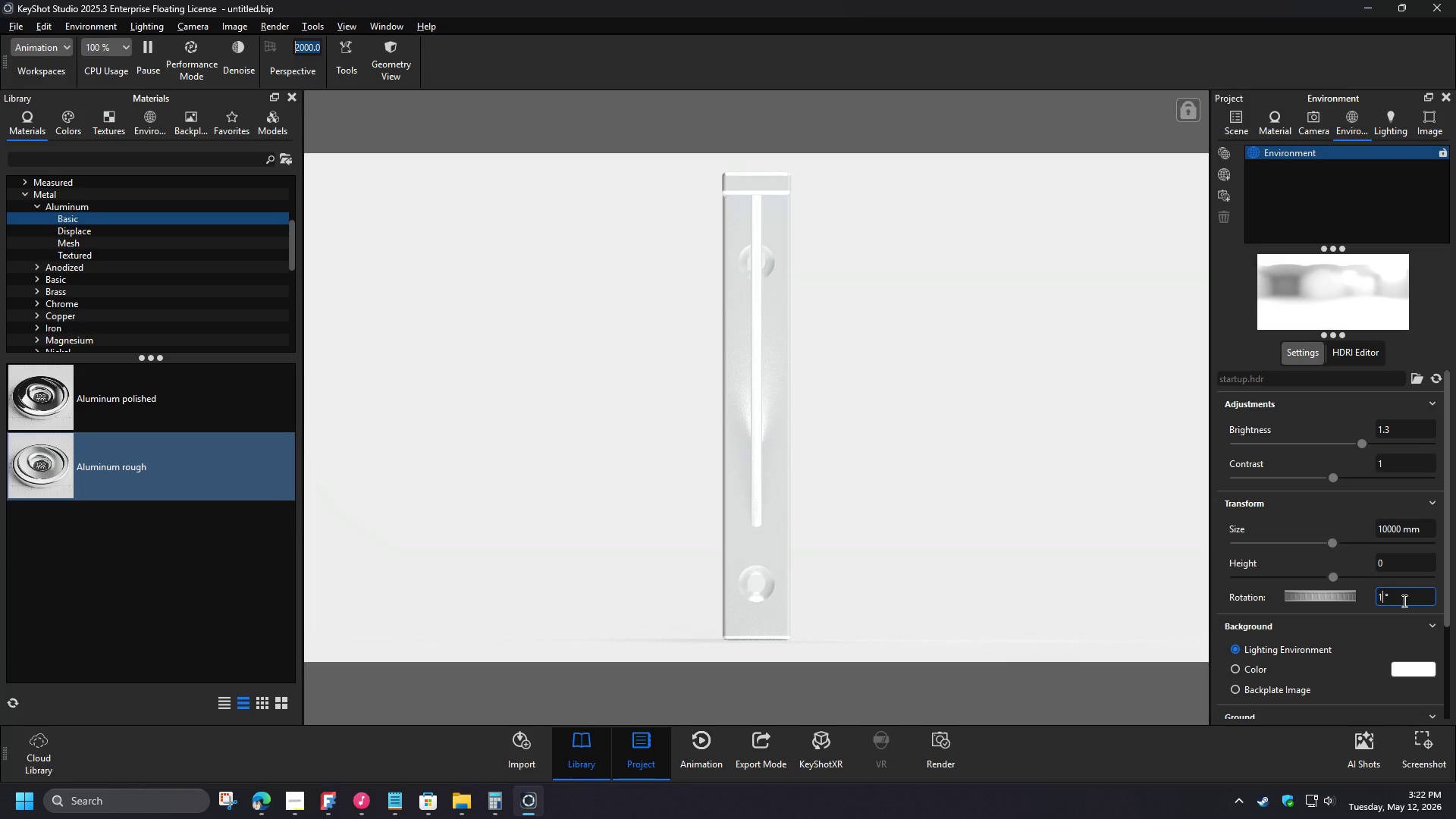 
key(Numpad0)
 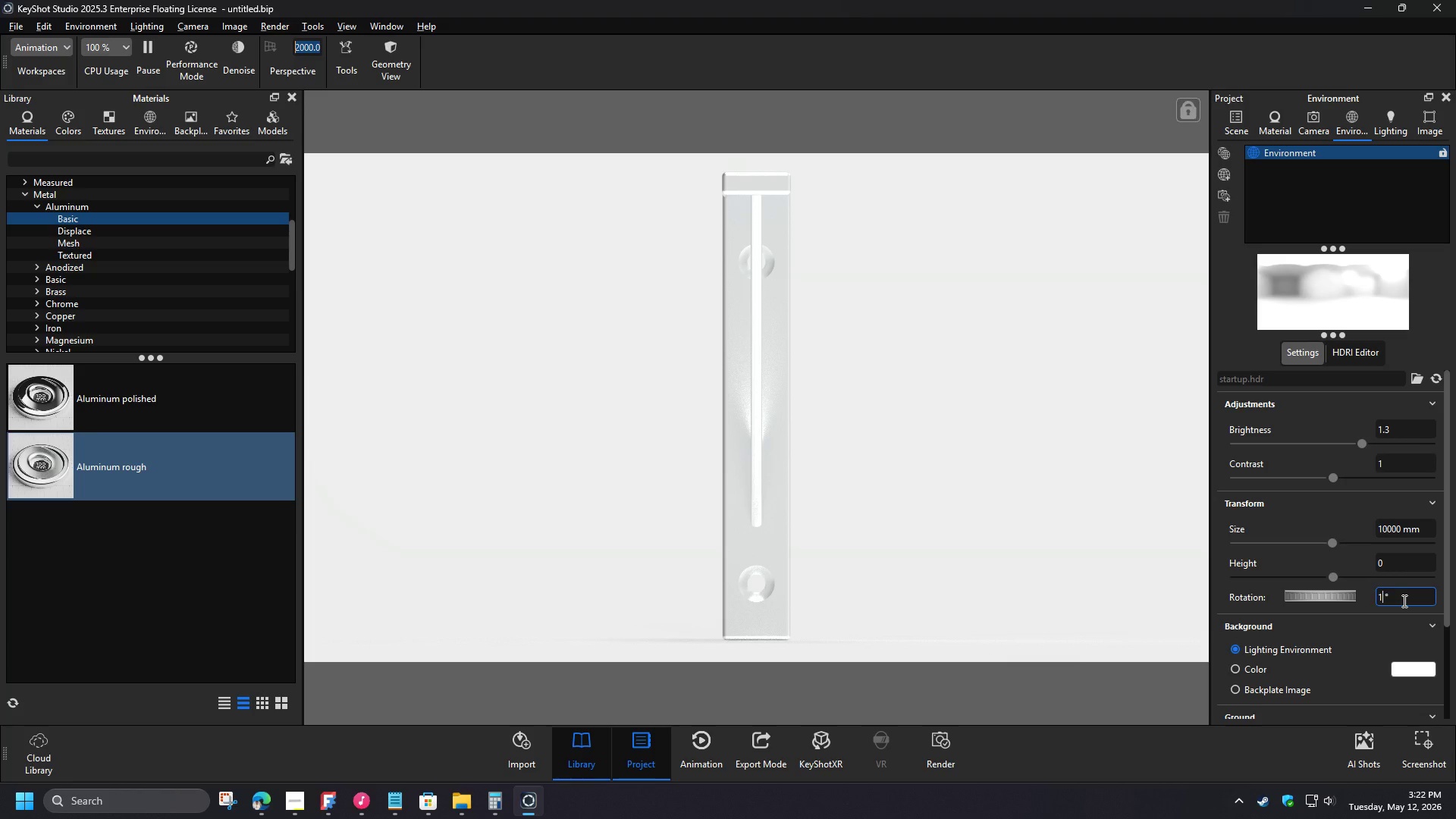 
key(NumpadEnter)
 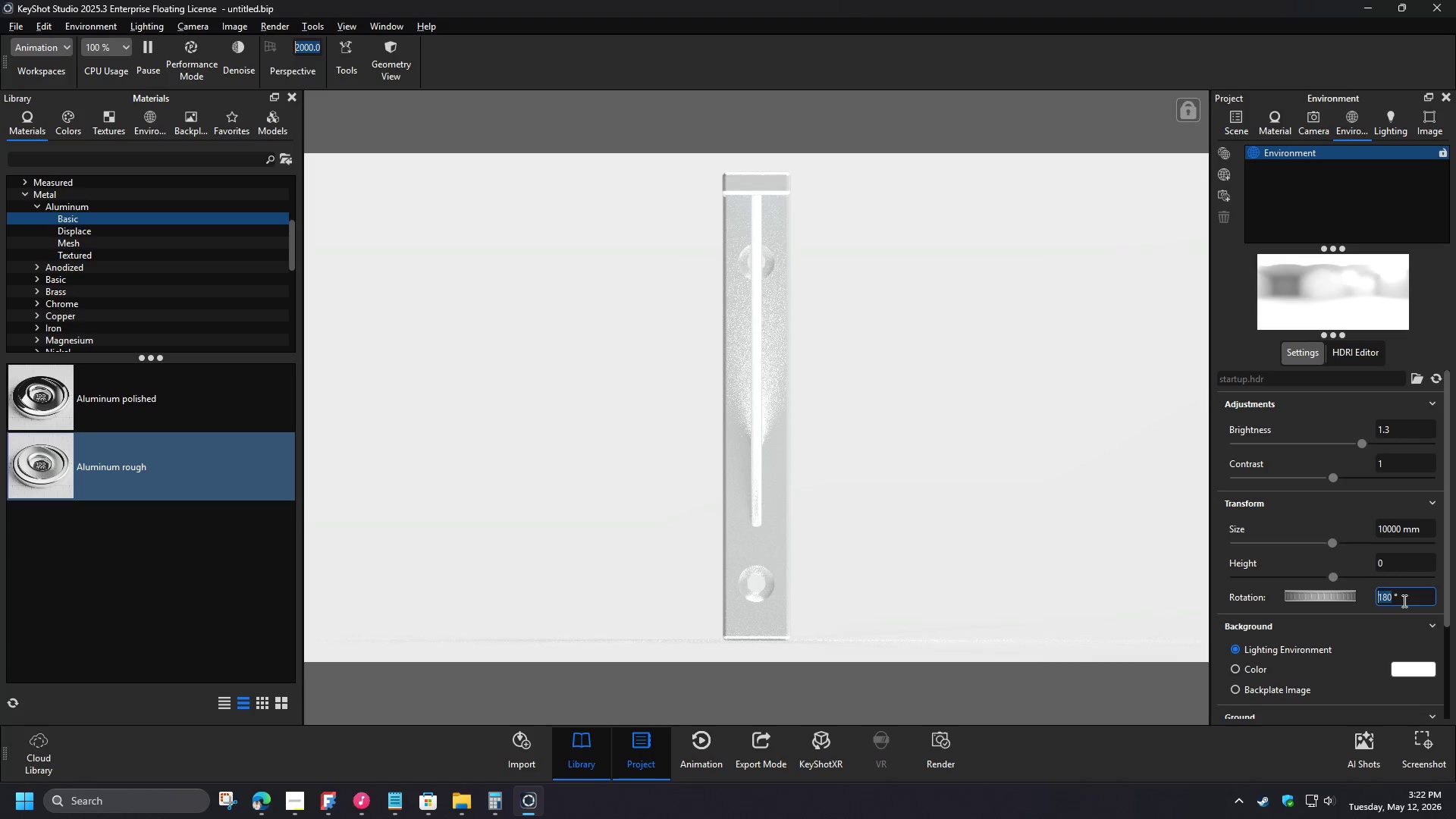 
key(Numpad1)
 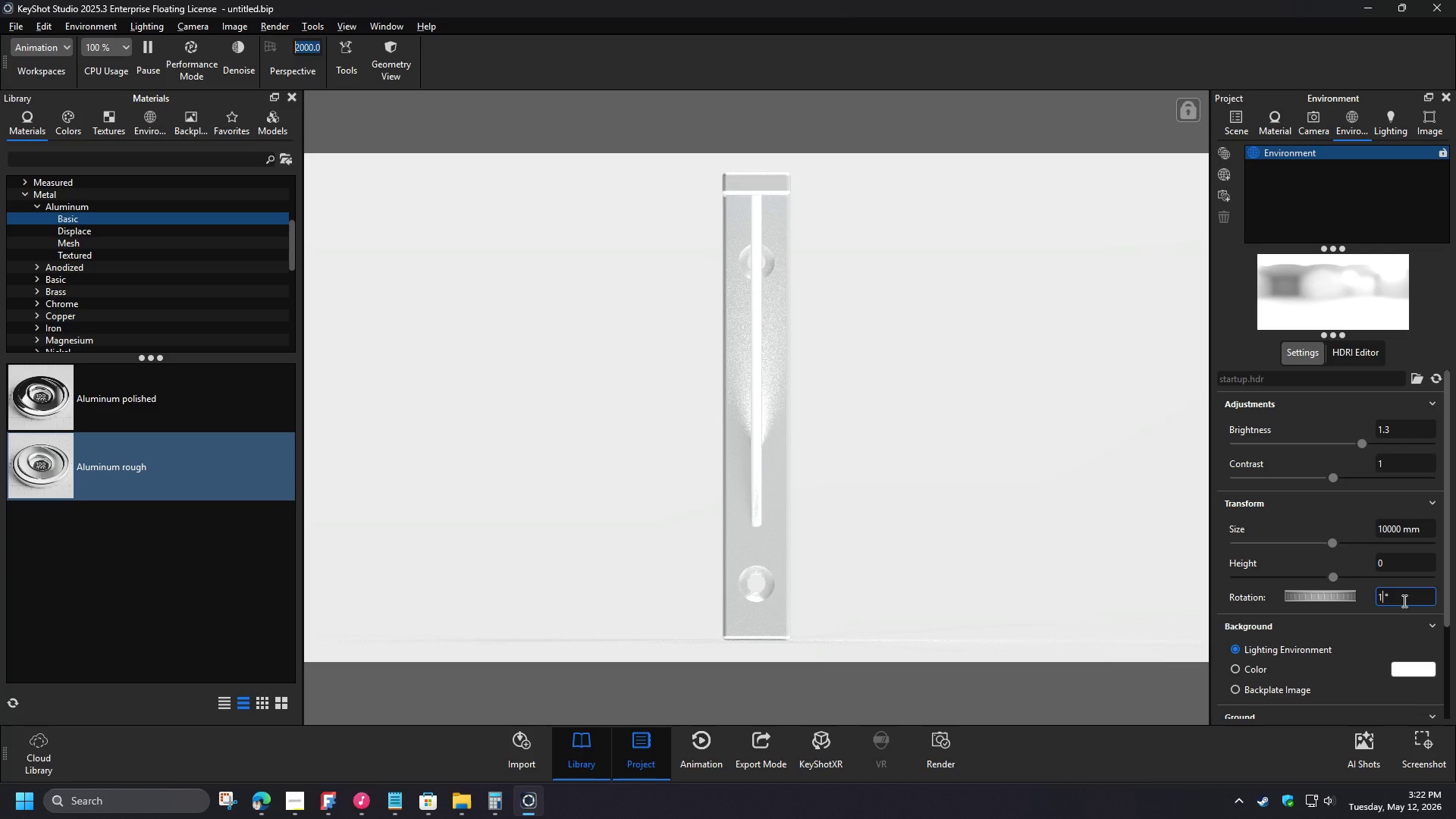 
key(Numpad5)
 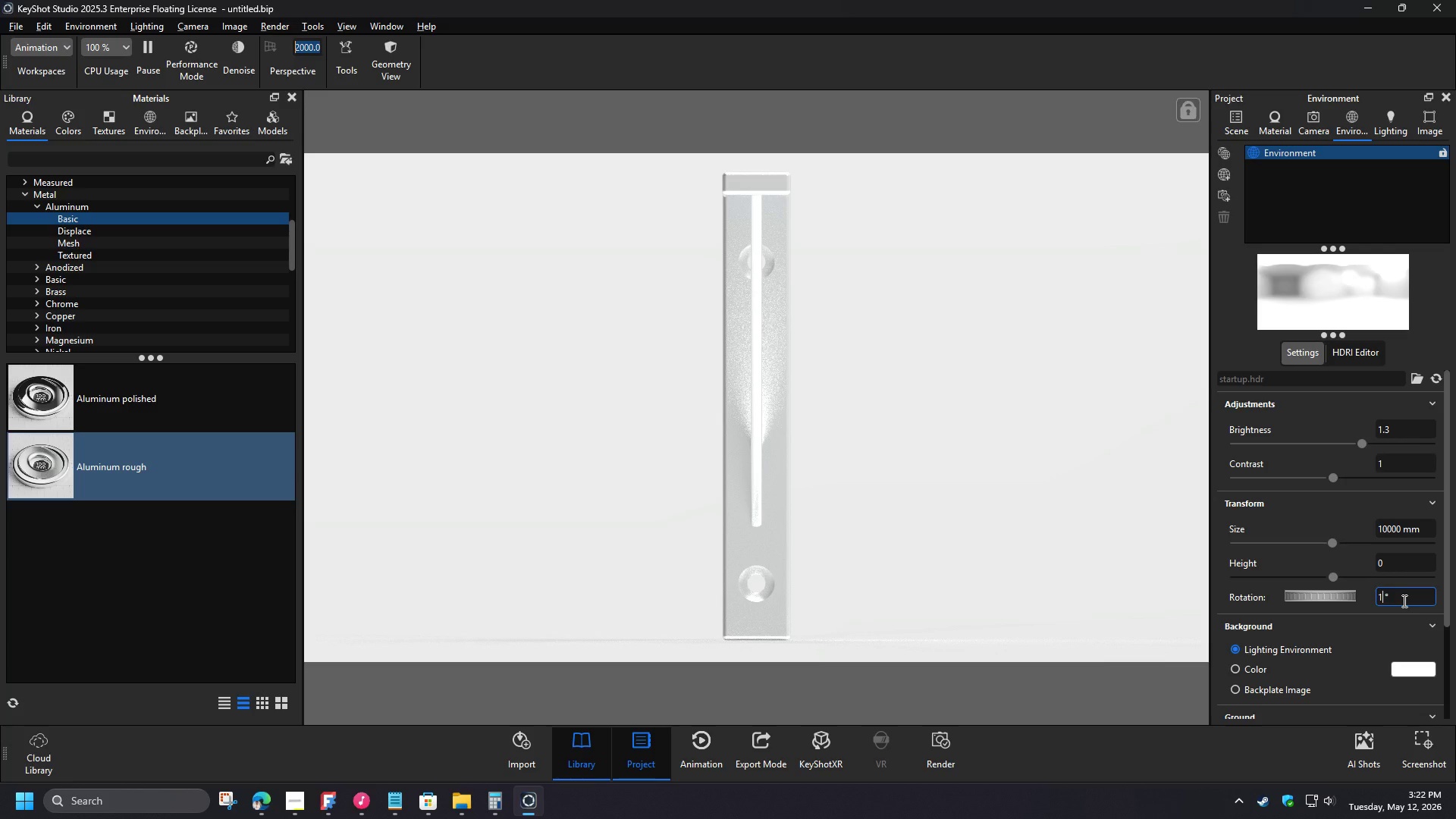 
key(Numpad0)
 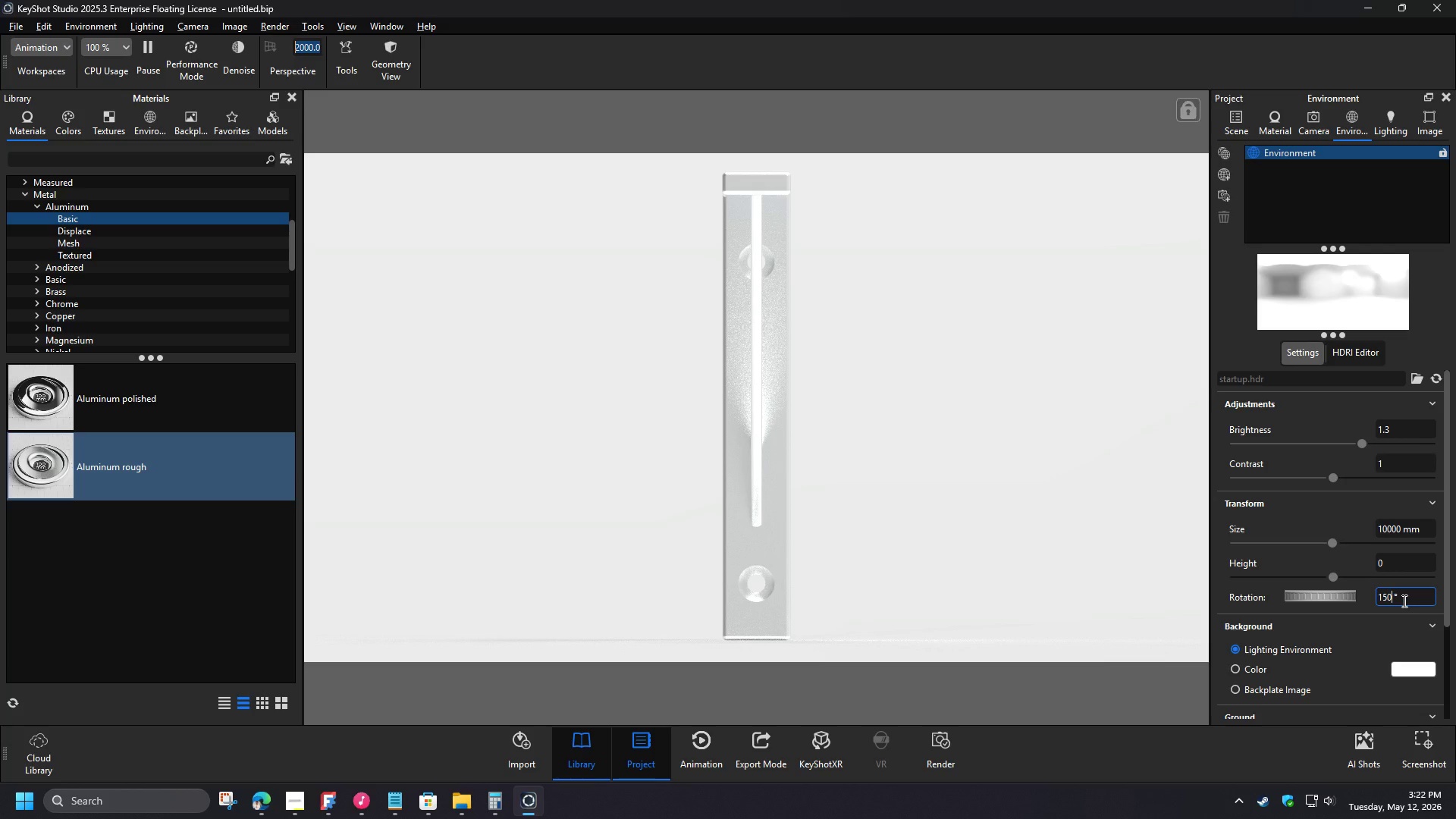 
key(NumpadEnter)
 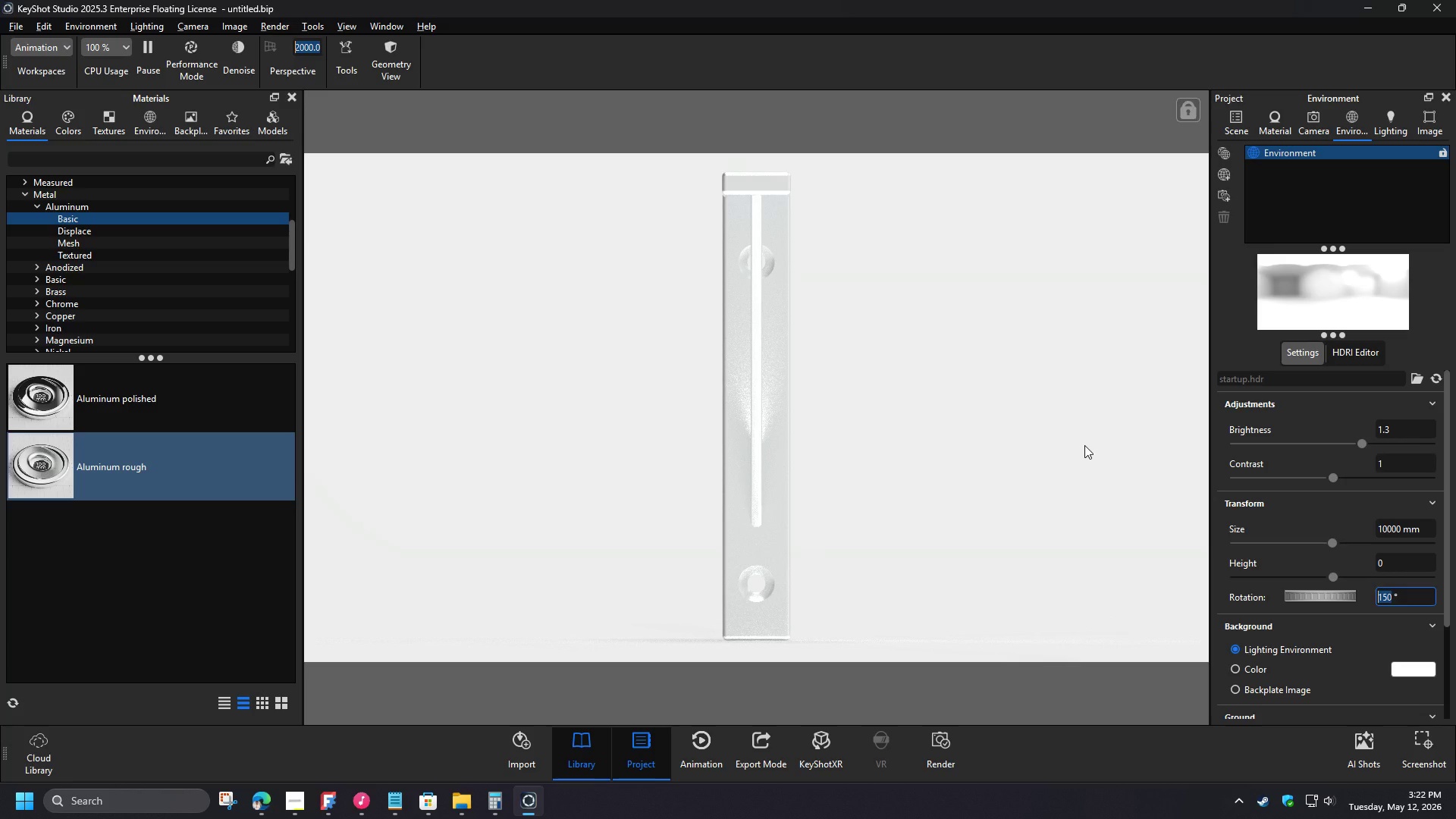 
left_click([1307, 124])
 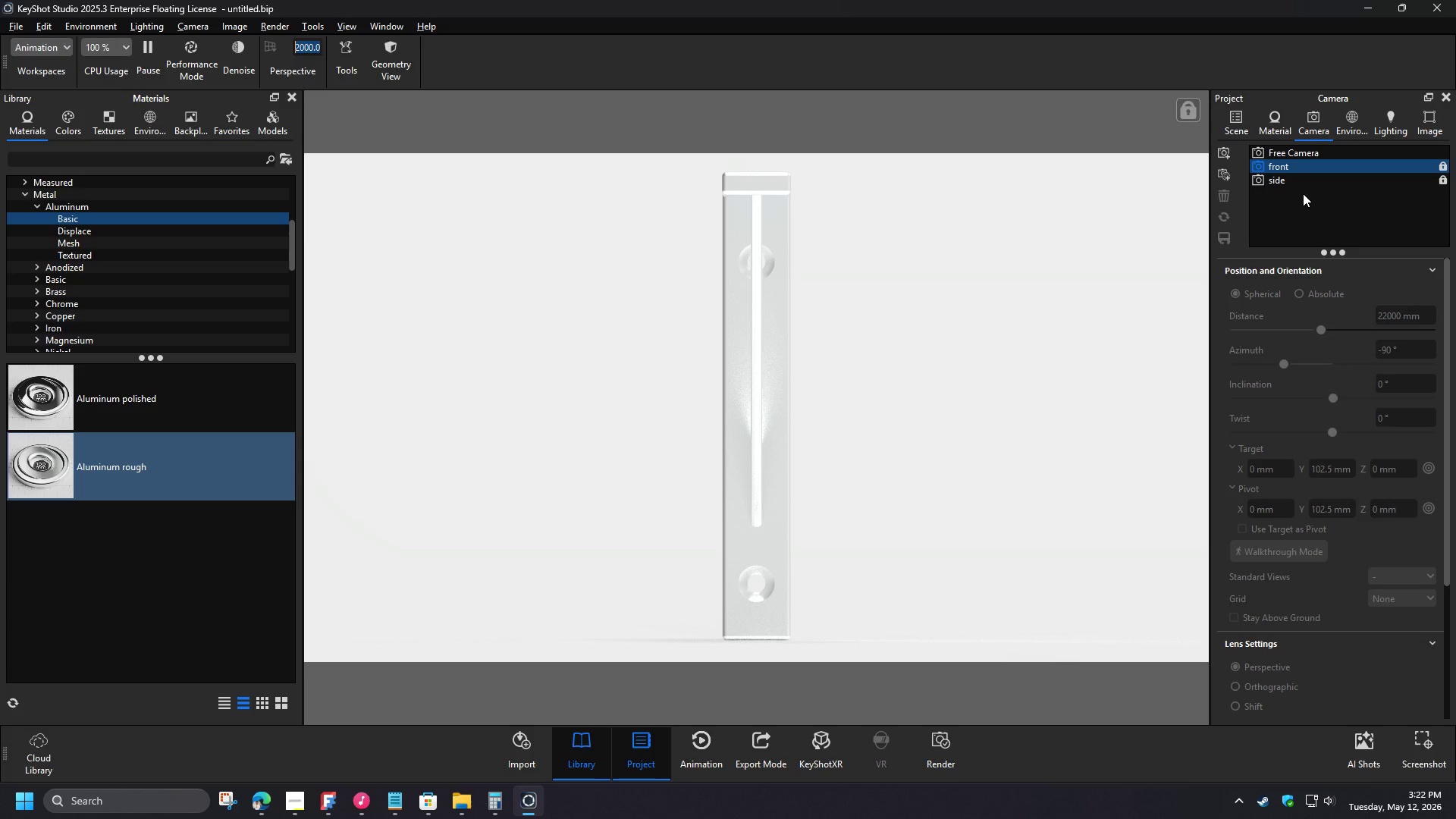 
left_click([1300, 178])
 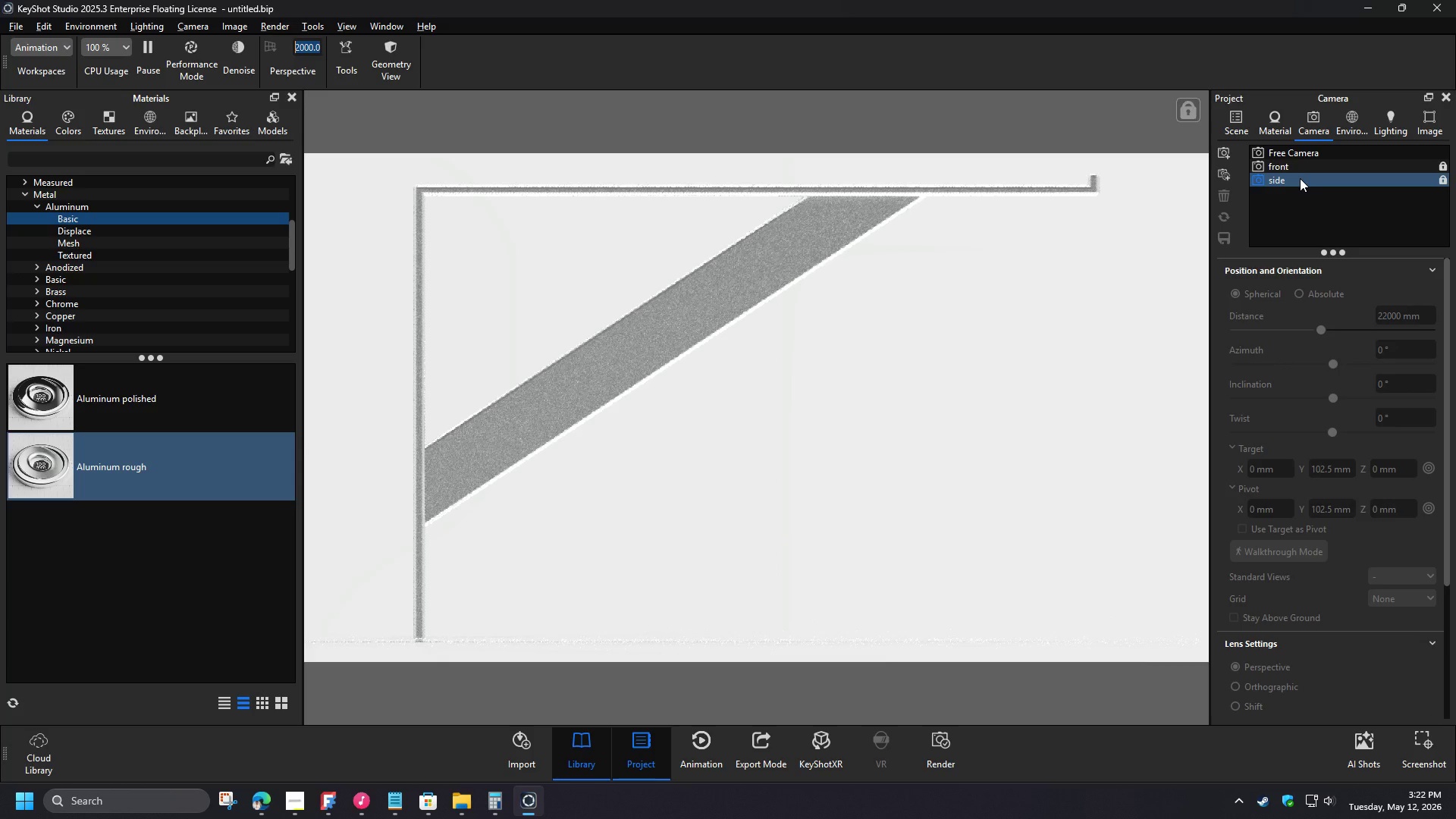 
left_click([1326, 167])
 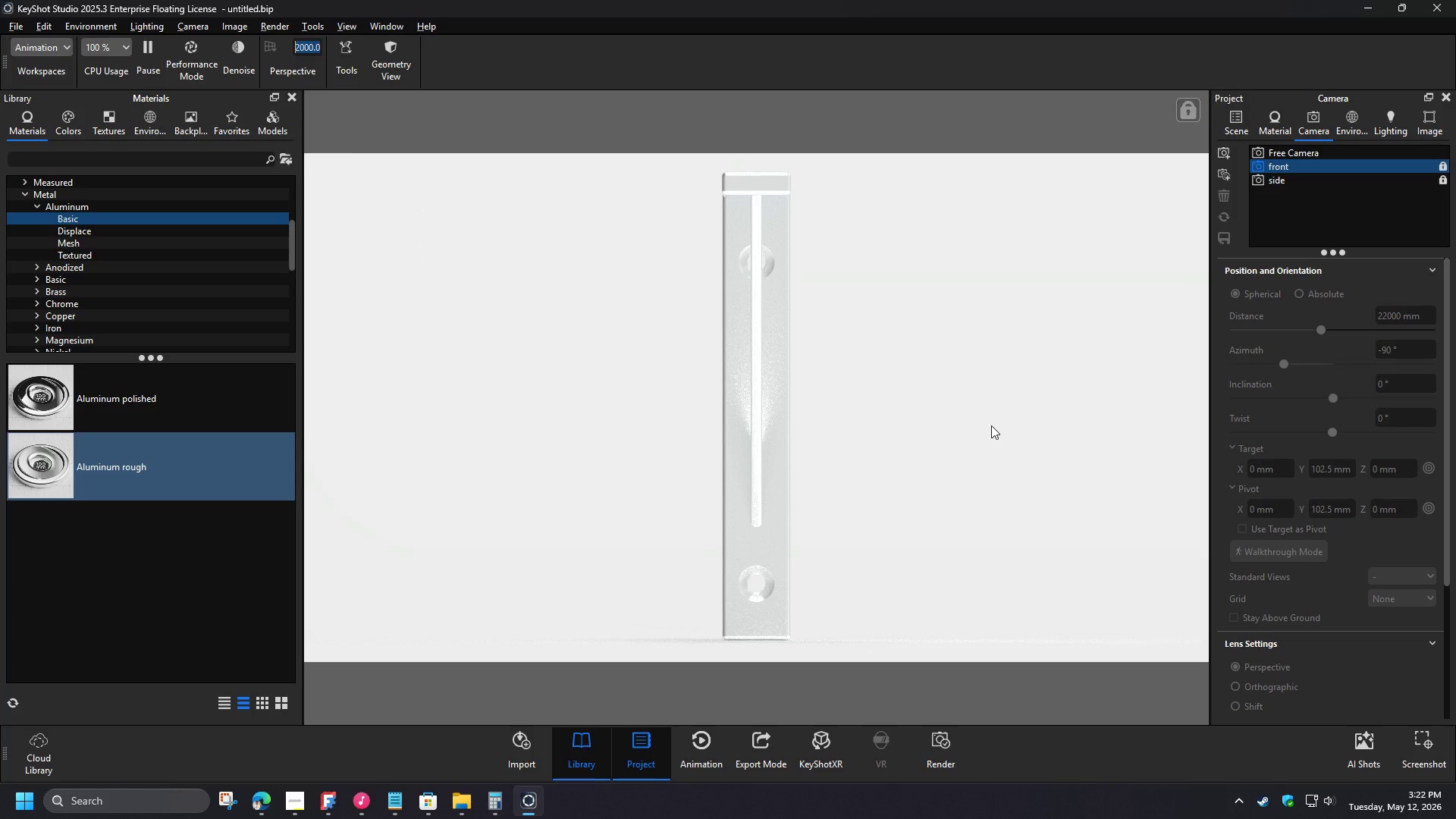 
left_click([1338, 125])
 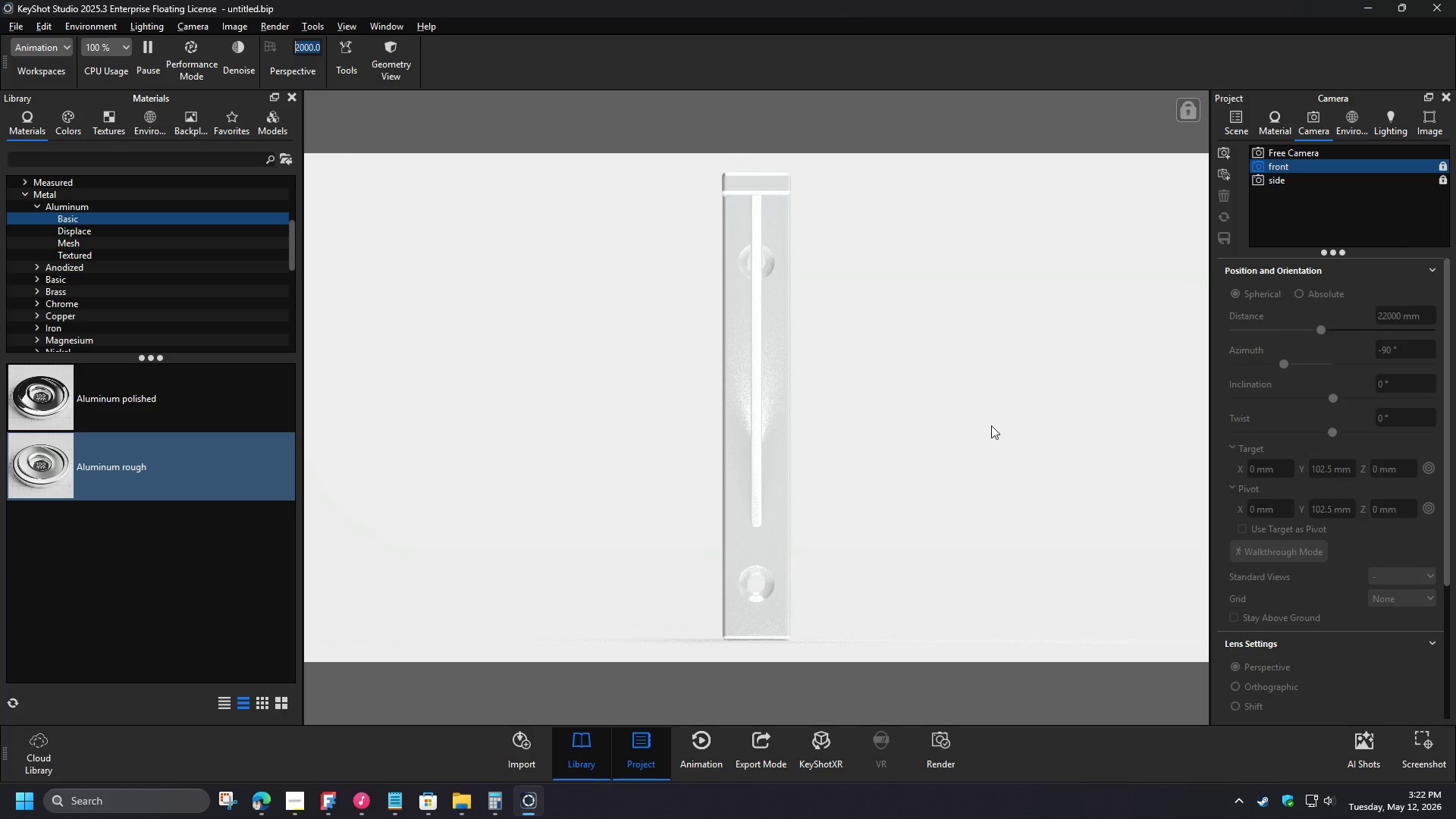 
left_click_drag(start_coordinate=[1401, 433], to_coordinate=[1333, 418])
 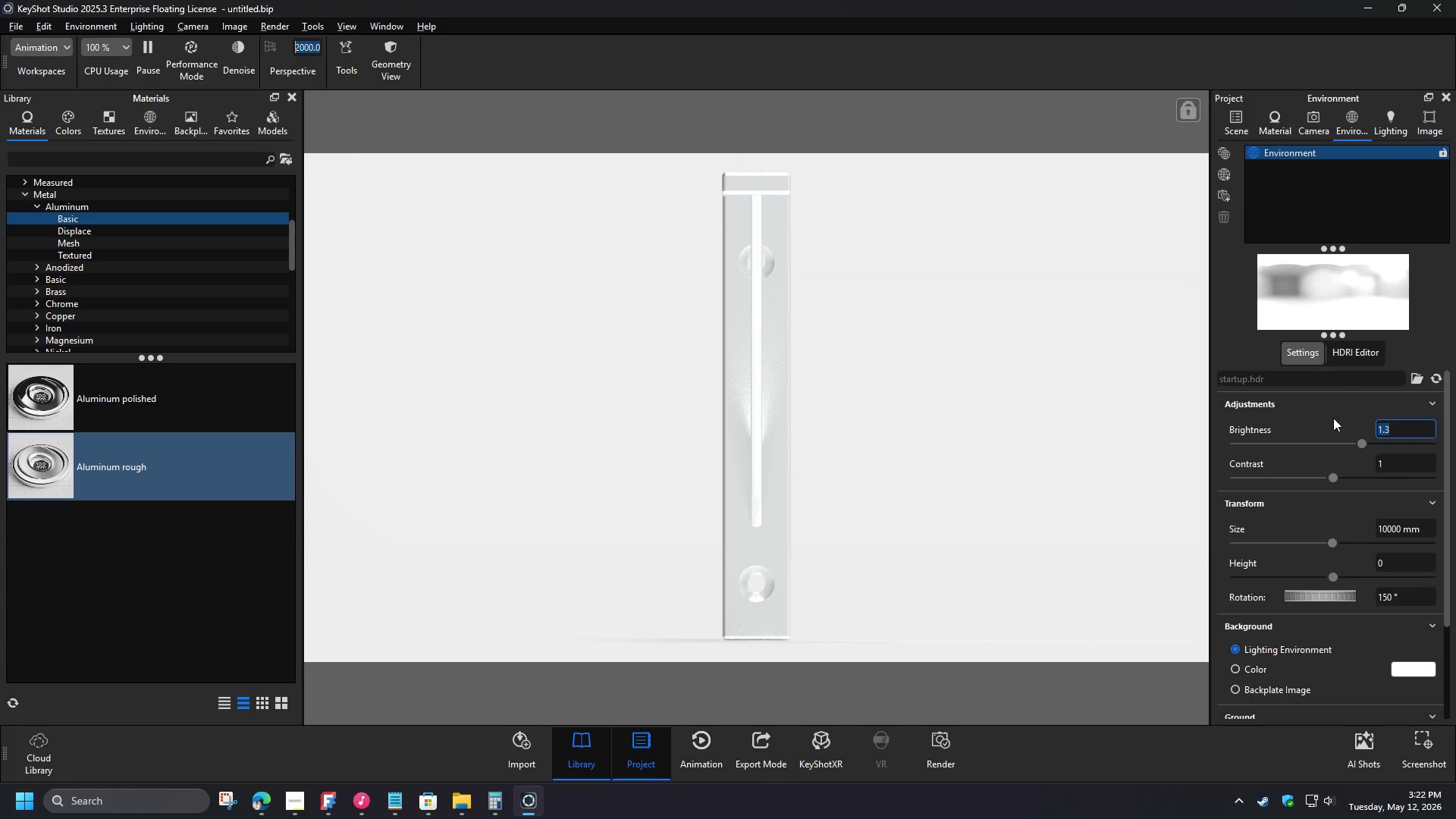 
key(Numpad1)
 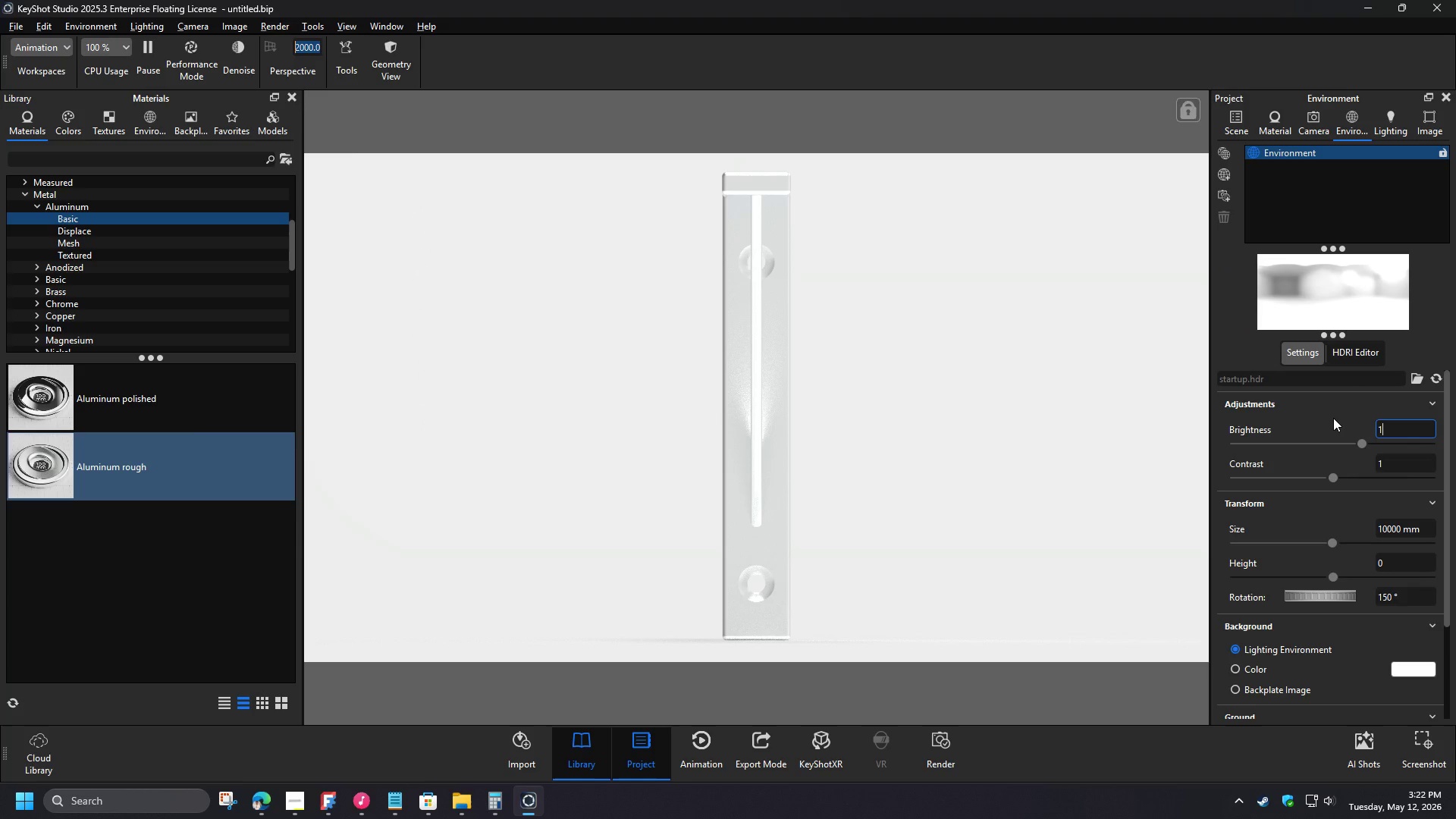 
key(NumpadDecimal)
 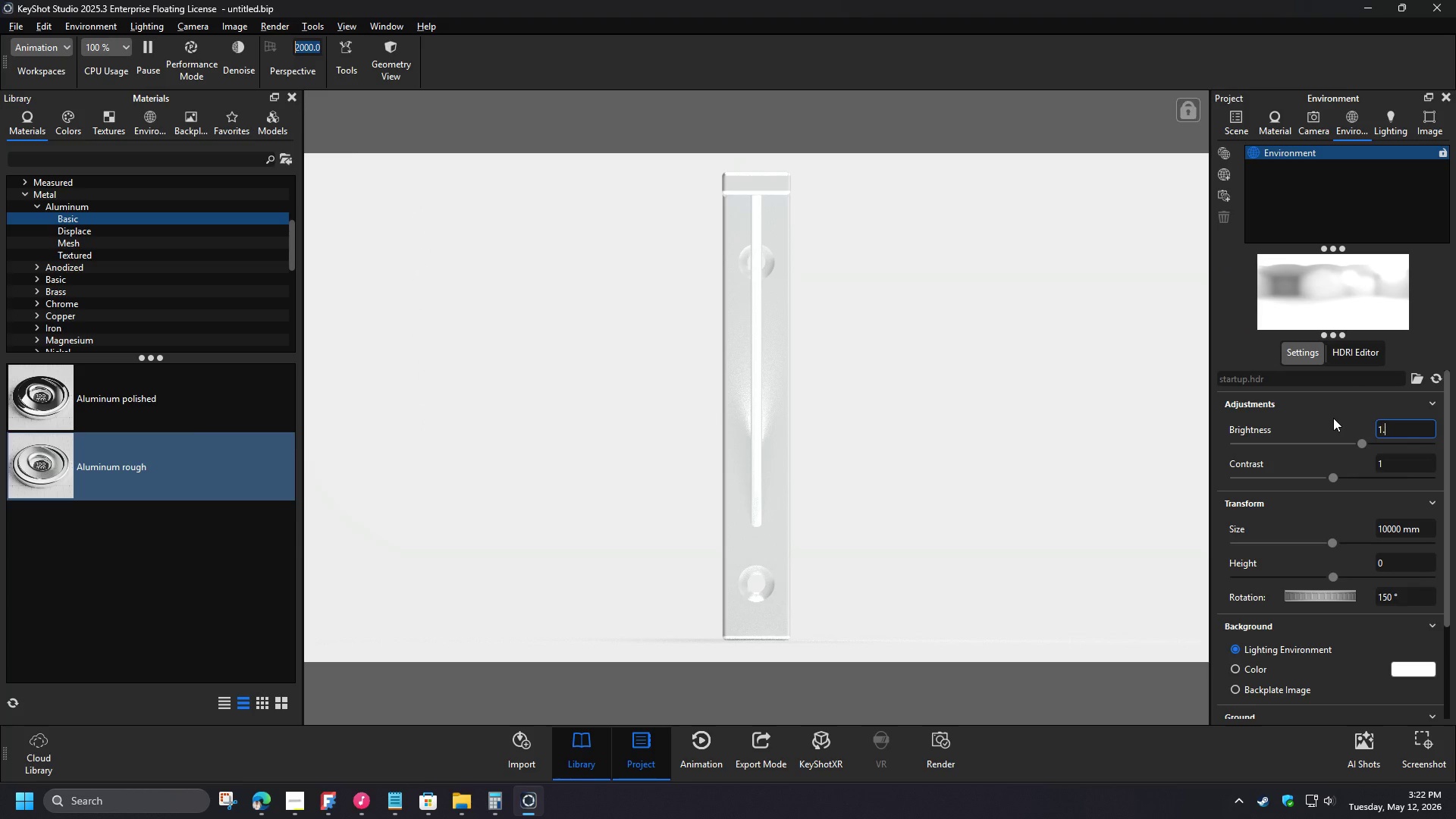 
key(Numpad2)
 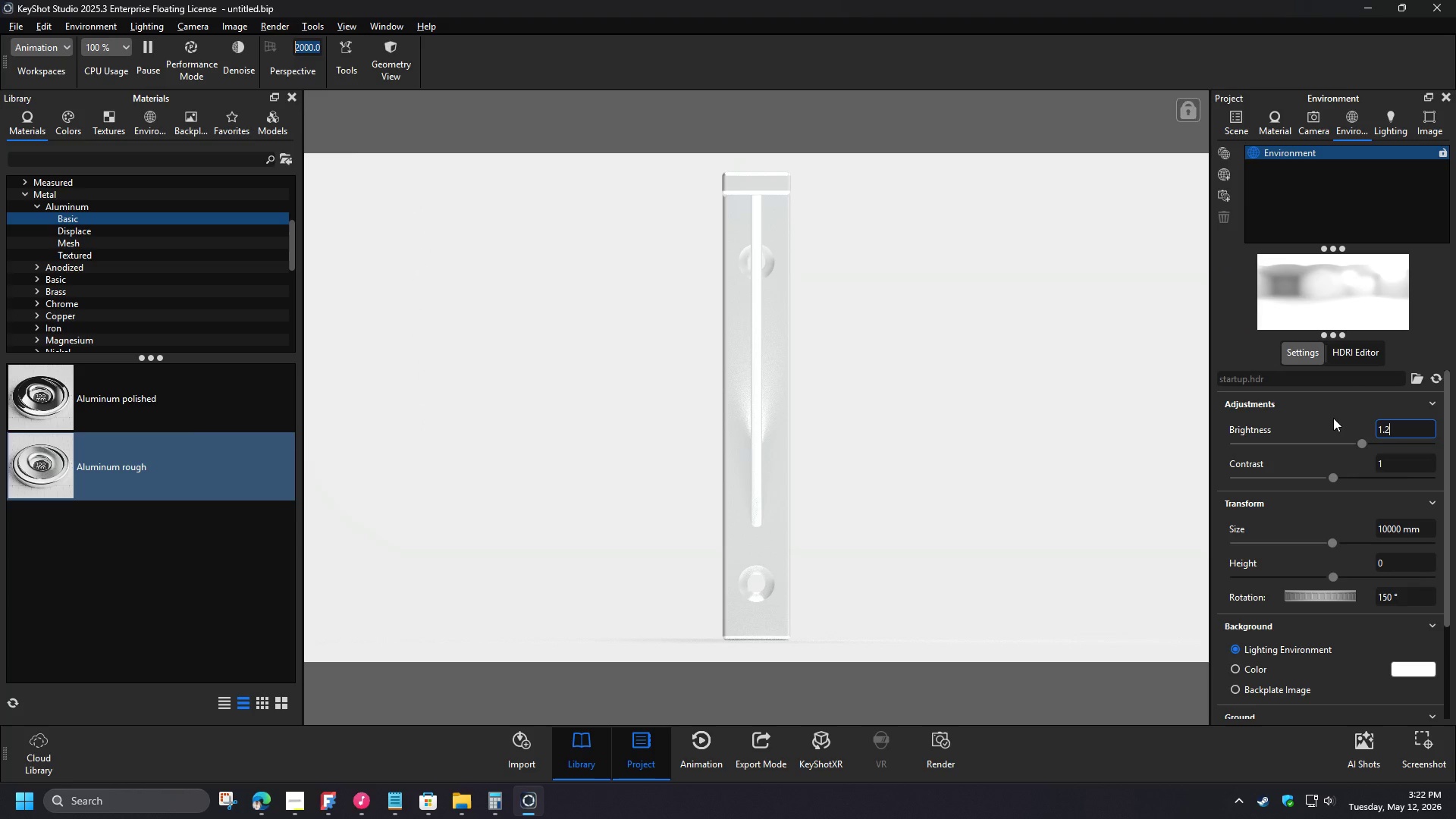 
key(NumpadEnter)
 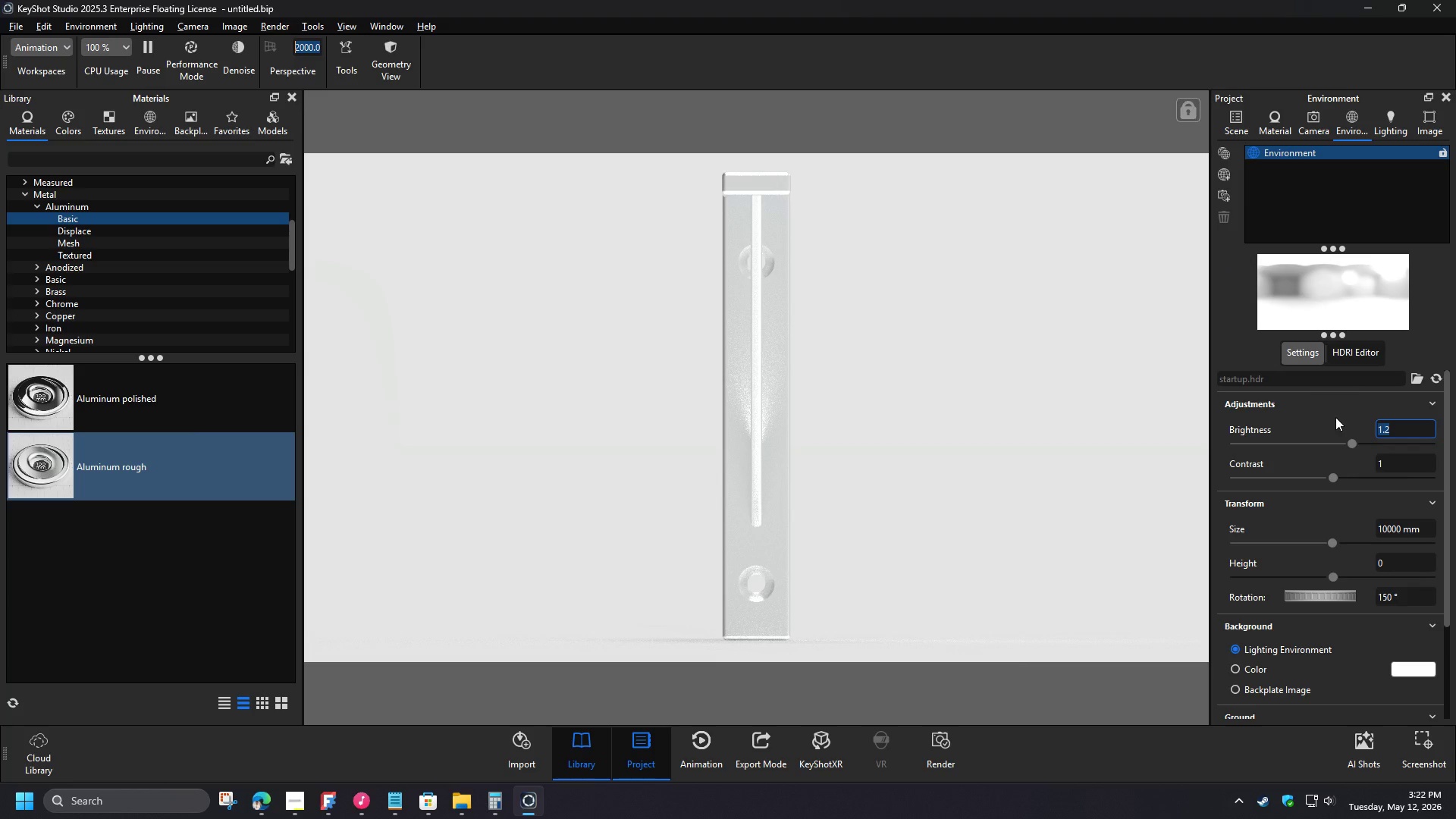 
key(Numpad1)
 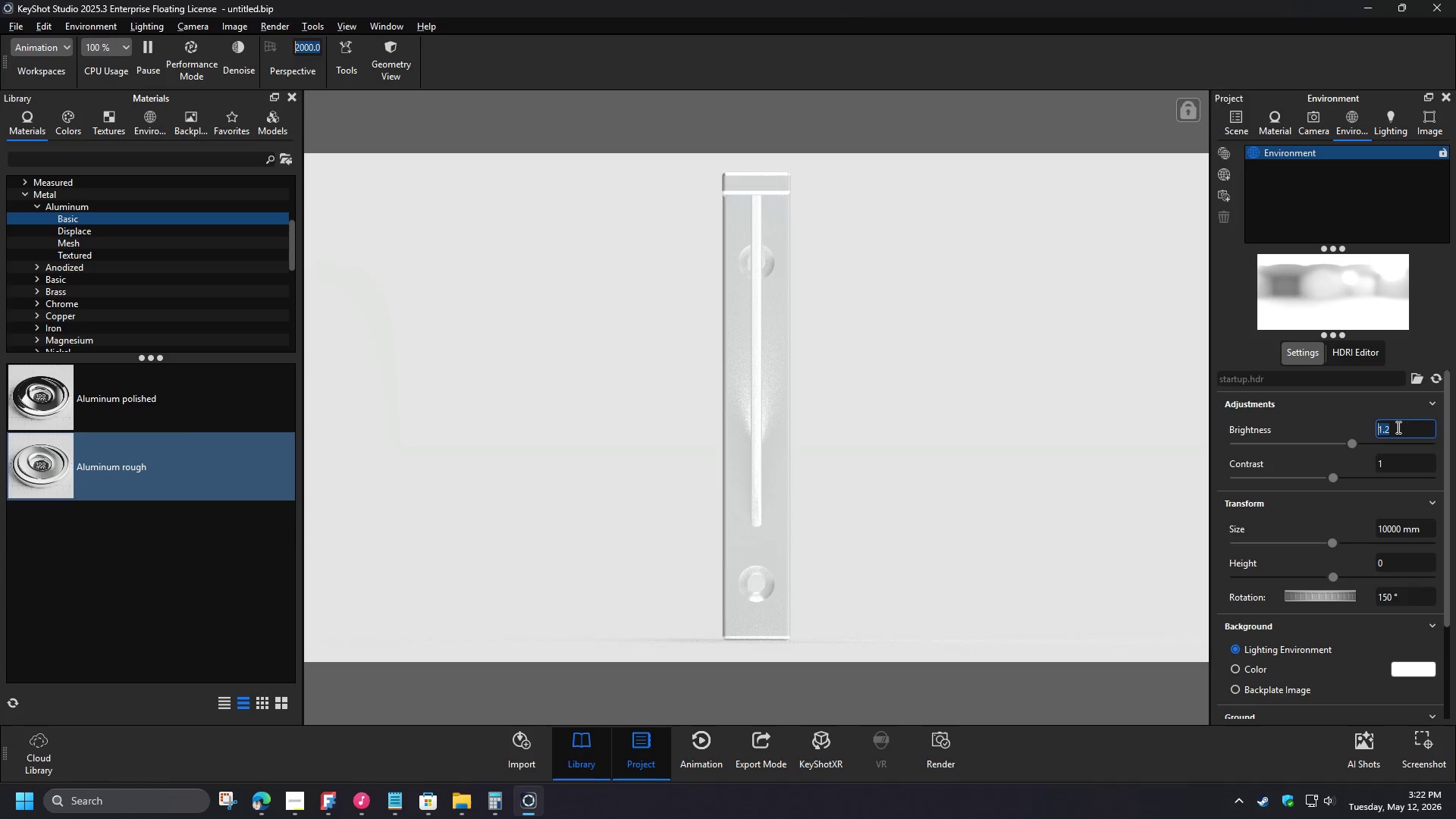 
key(NumpadDecimal)
 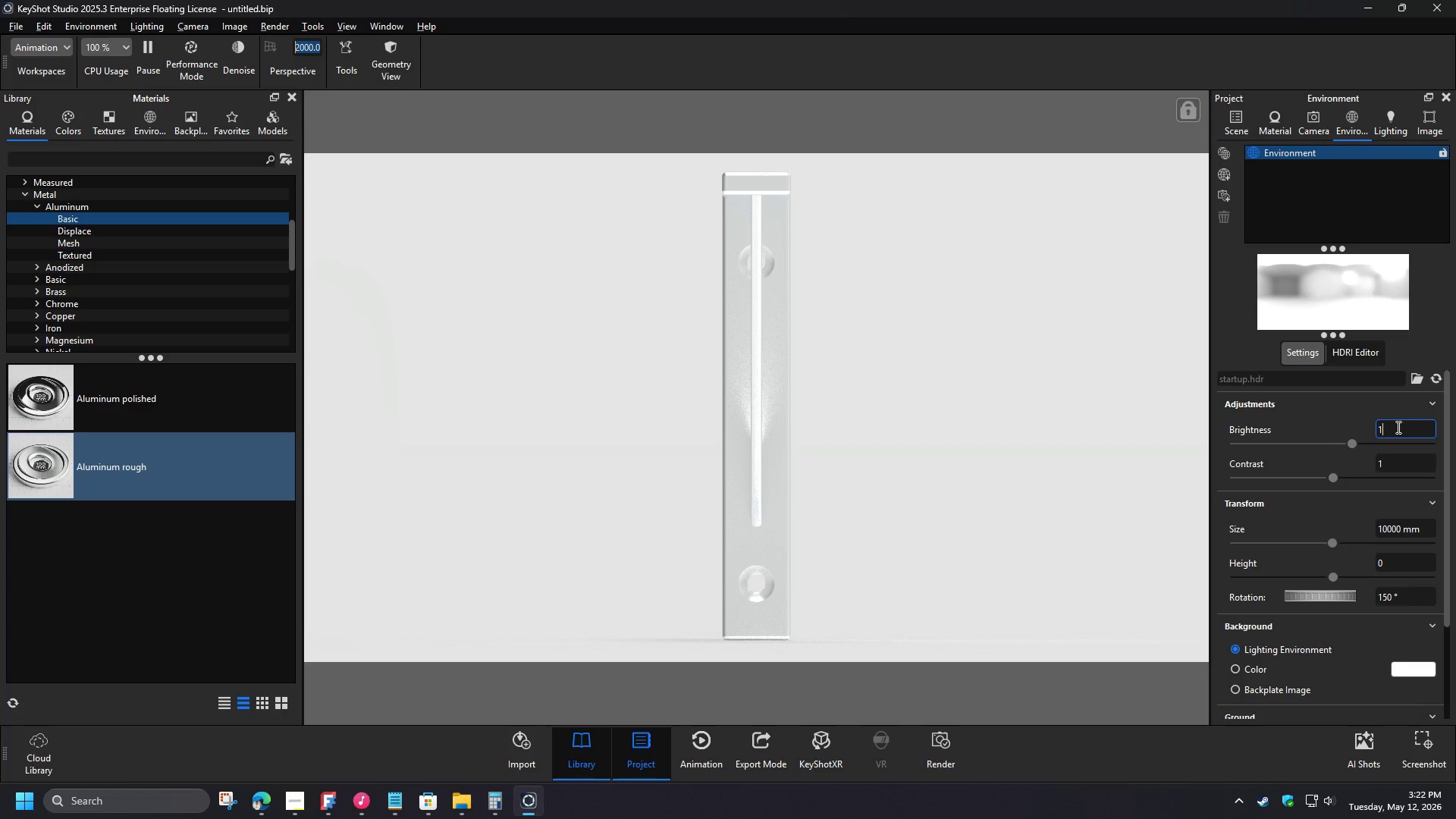 
key(Numpad3)
 